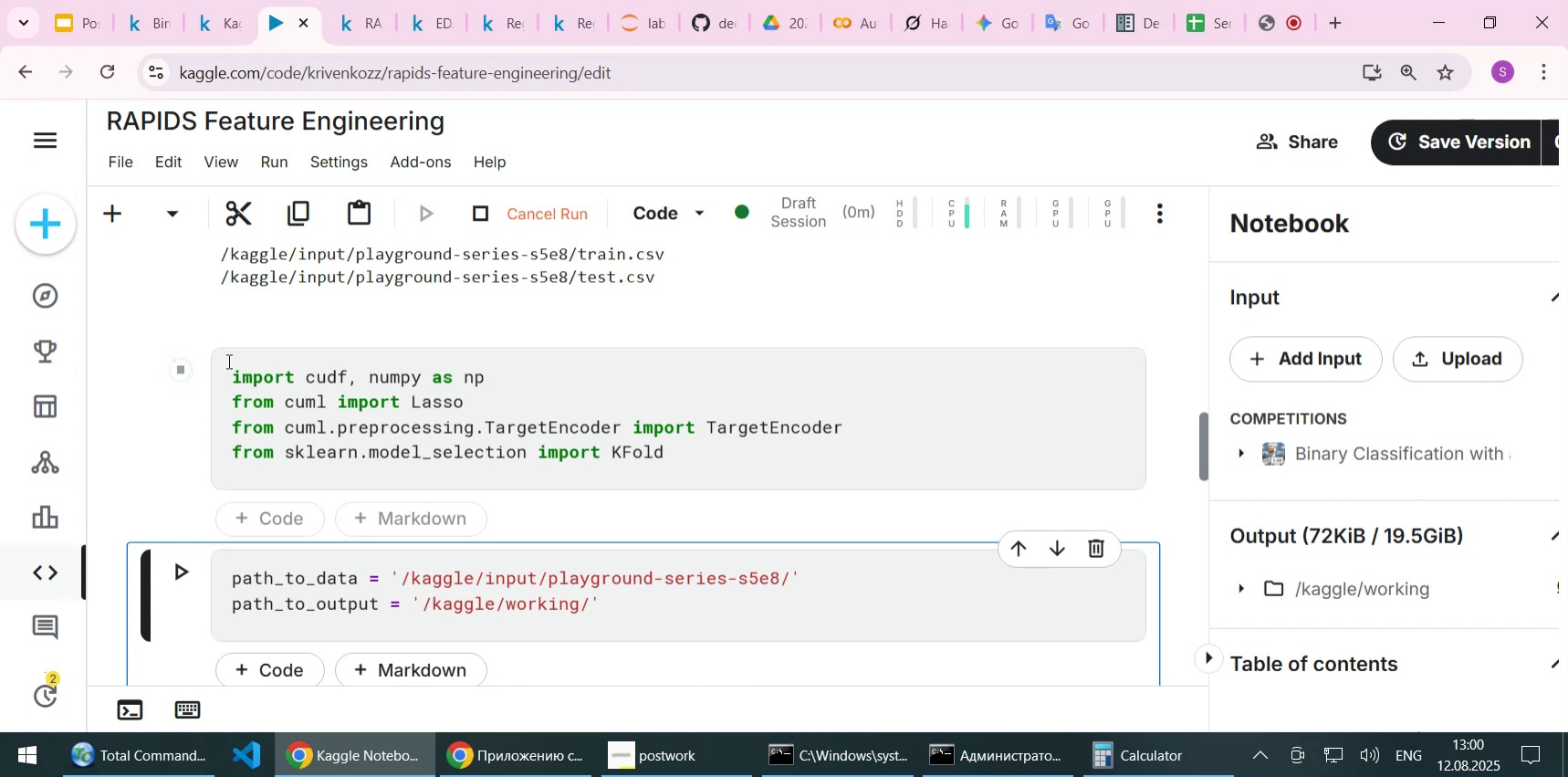 
wait(5.93)
 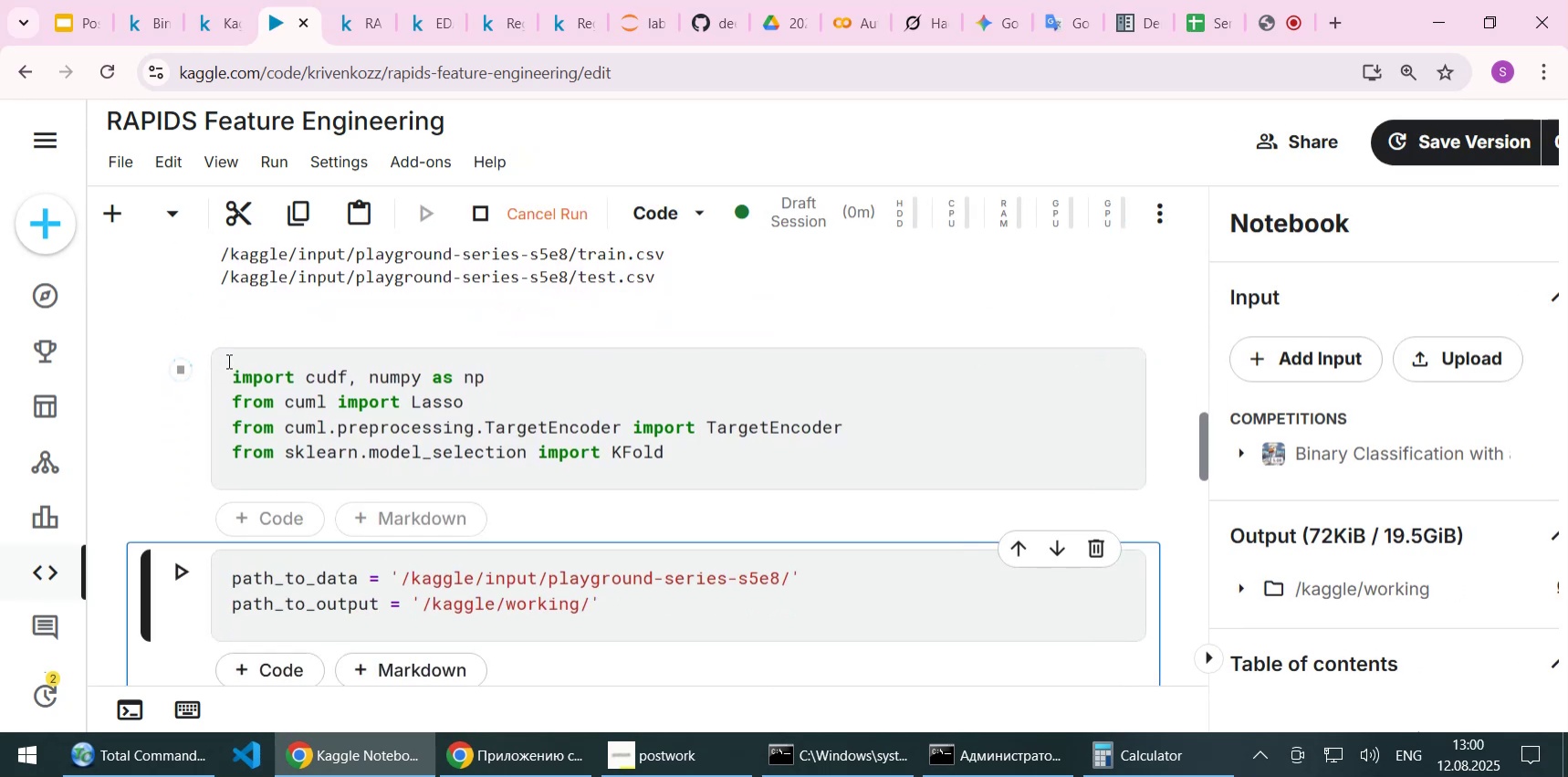 
left_click([201, 26])
 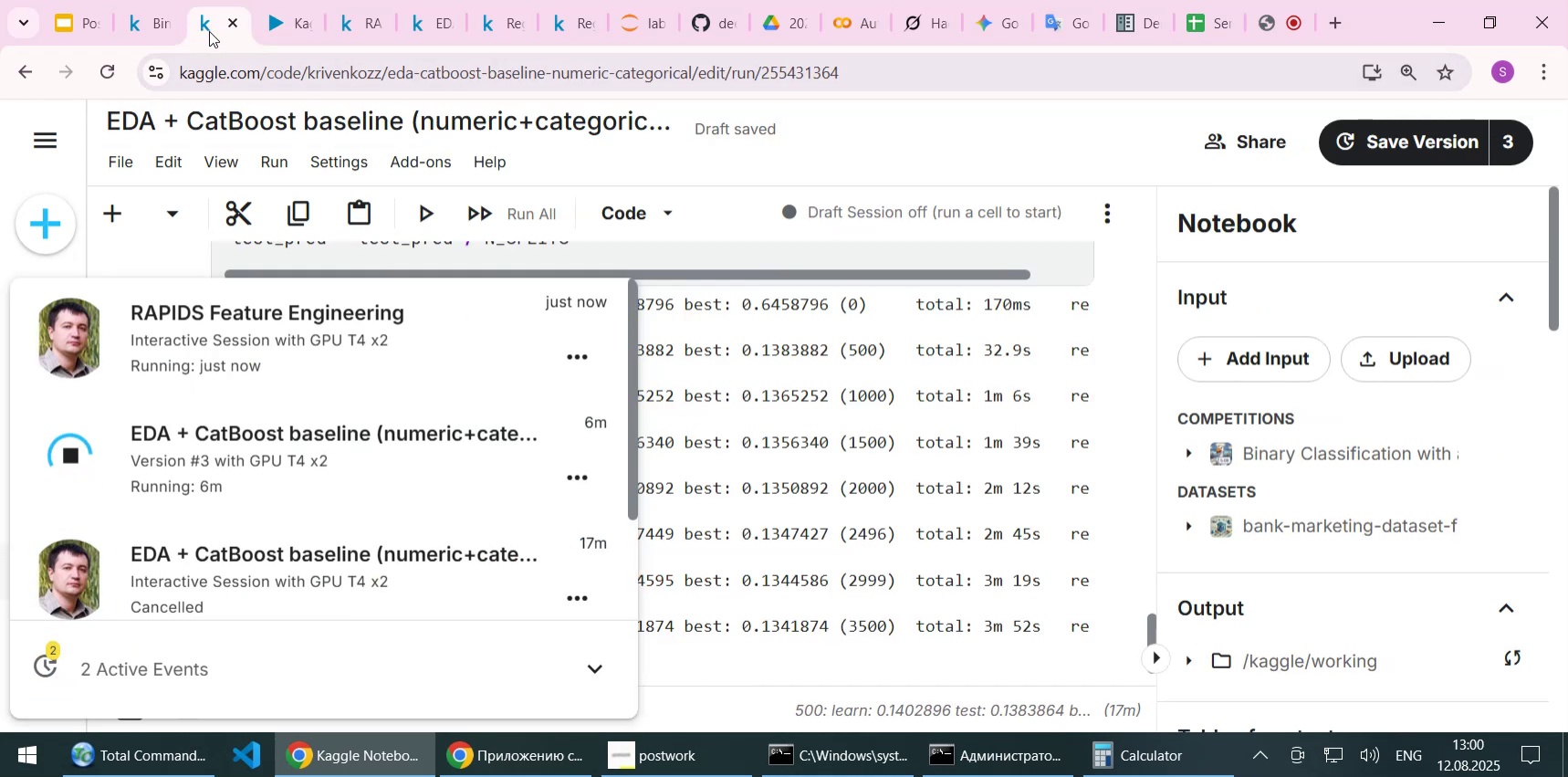 
wait(5.54)
 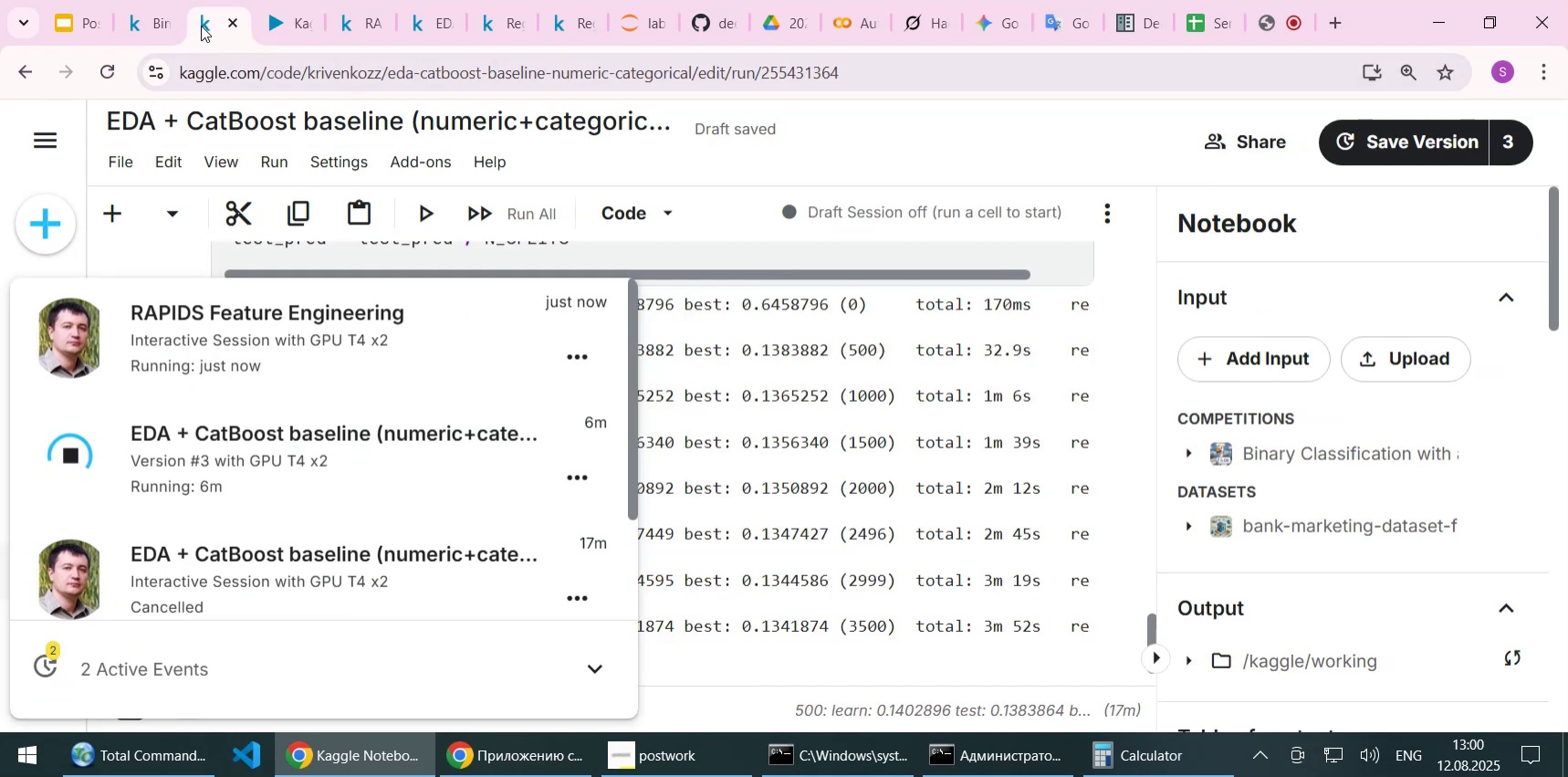 
left_click([296, 32])
 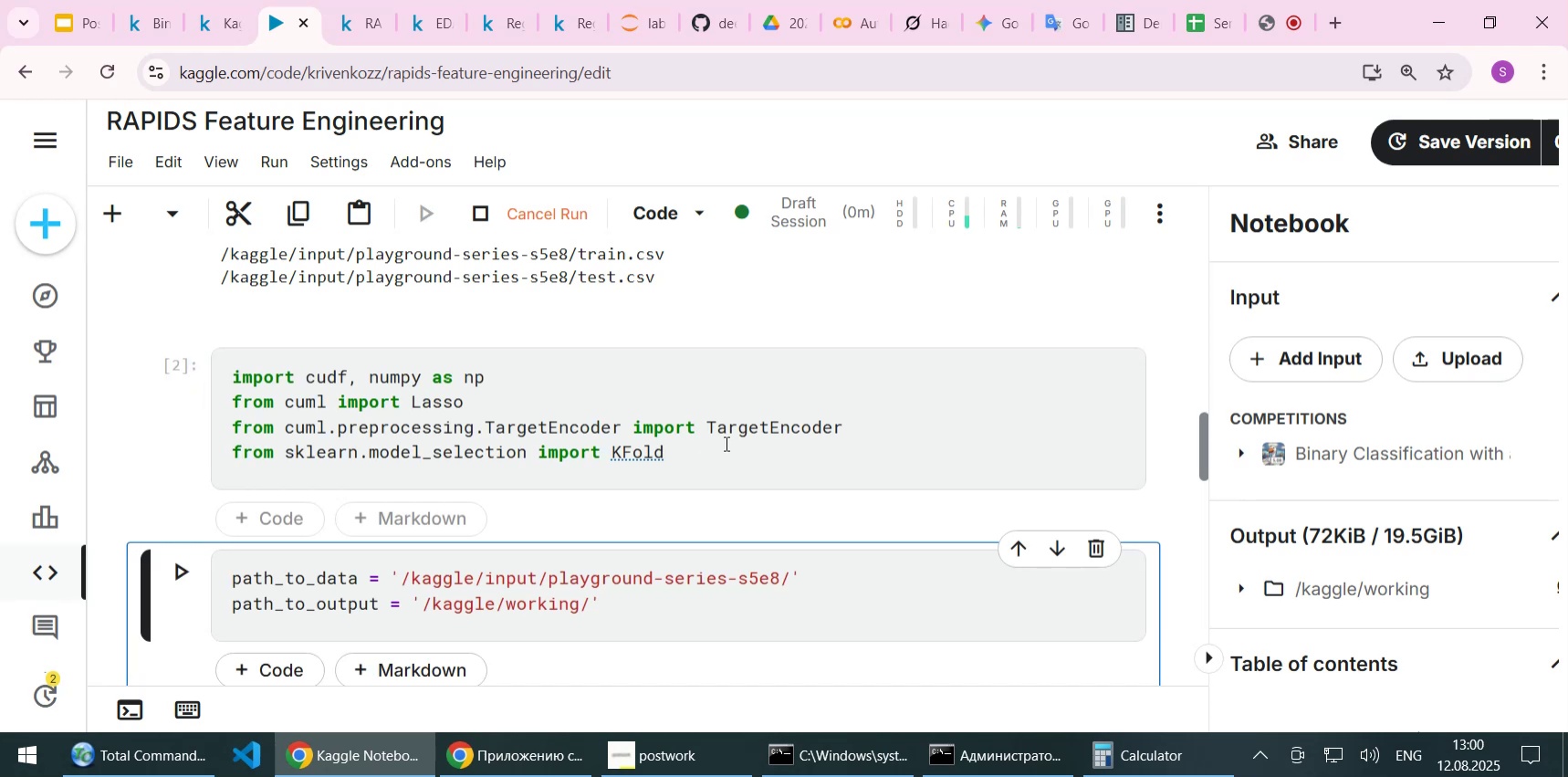 
scroll: coordinate [704, 479], scroll_direction: down, amount: 1.0
 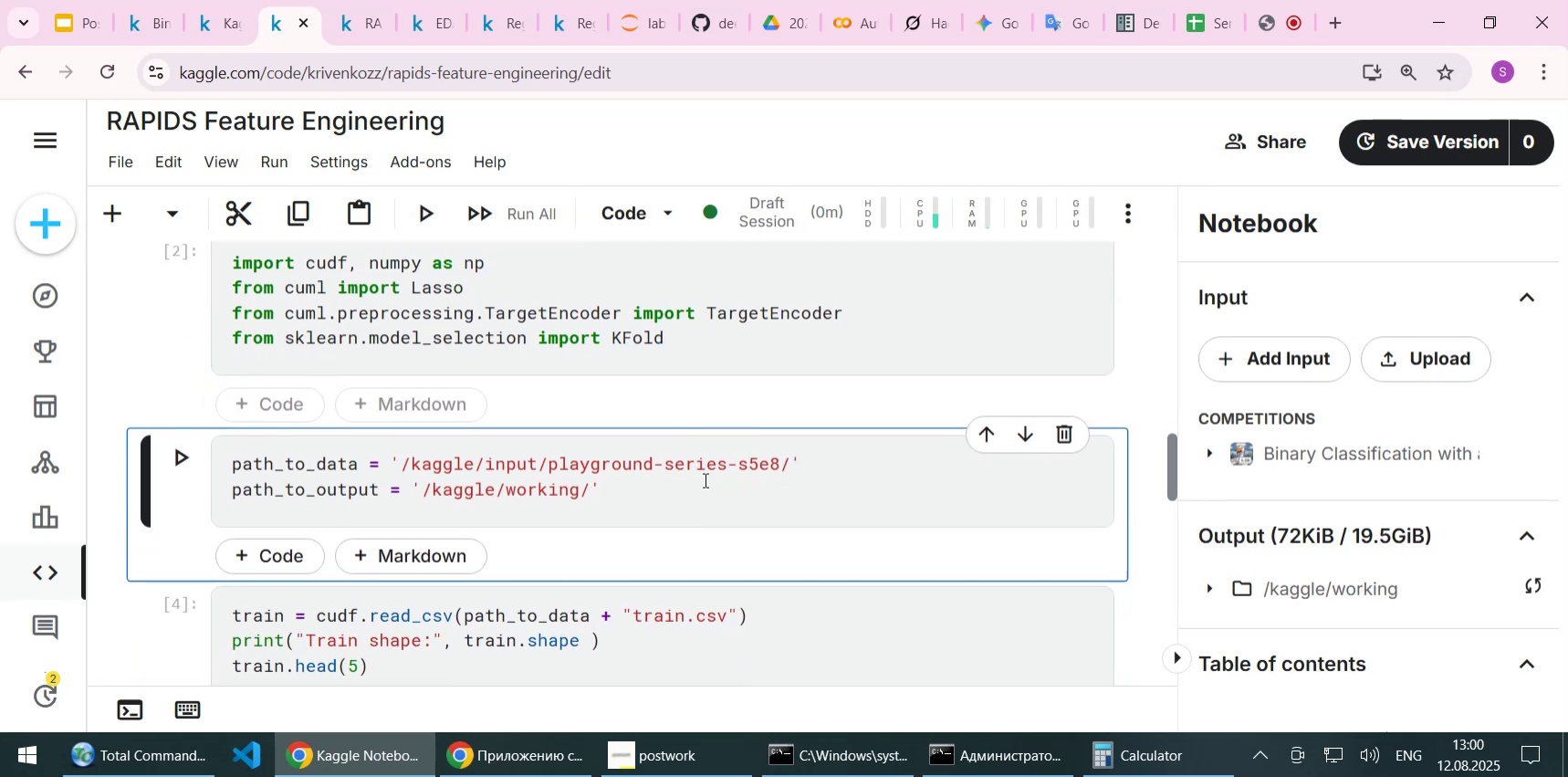 
key(Shift+Enter)
 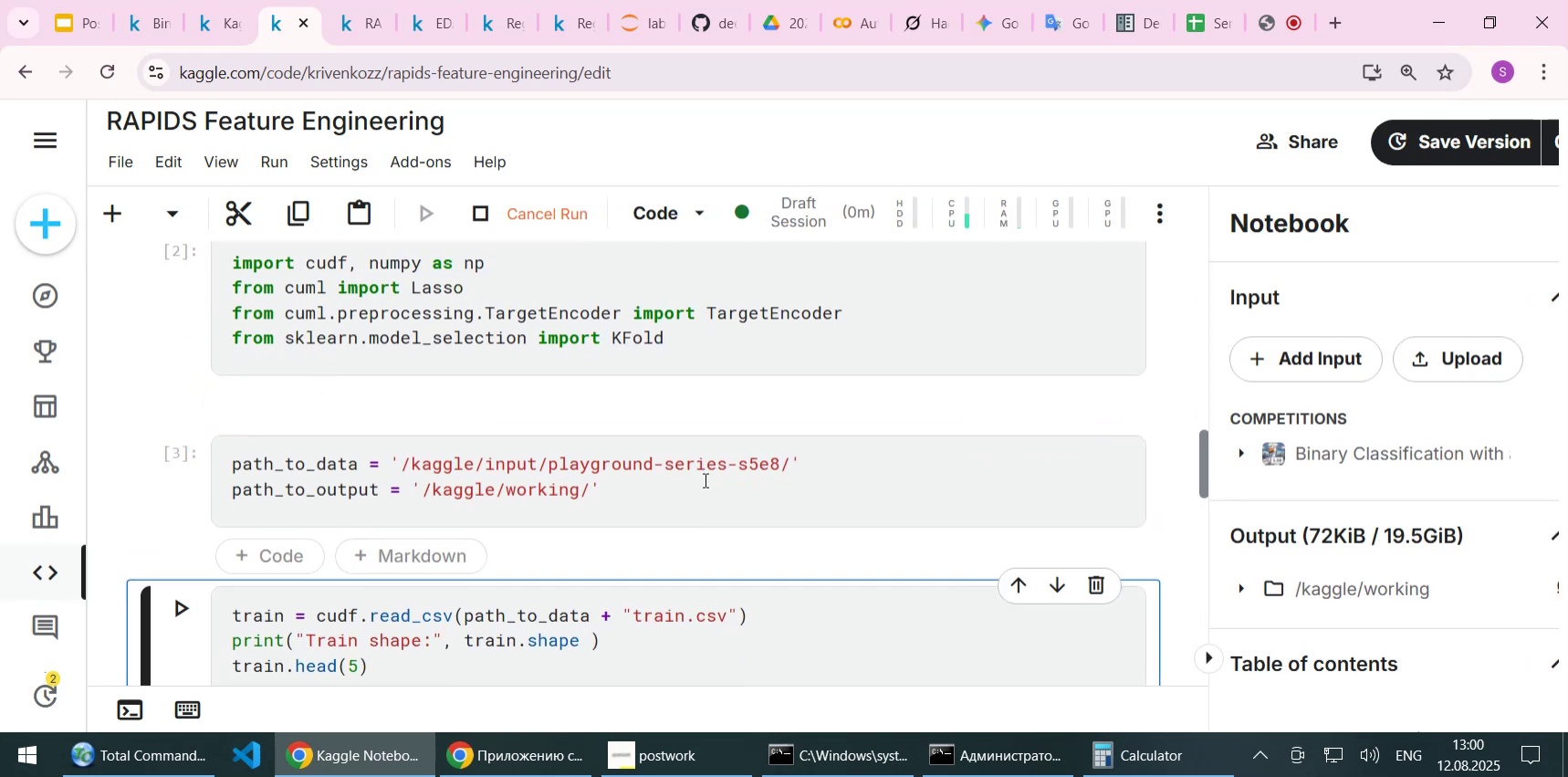 
key(Shift+Enter)
 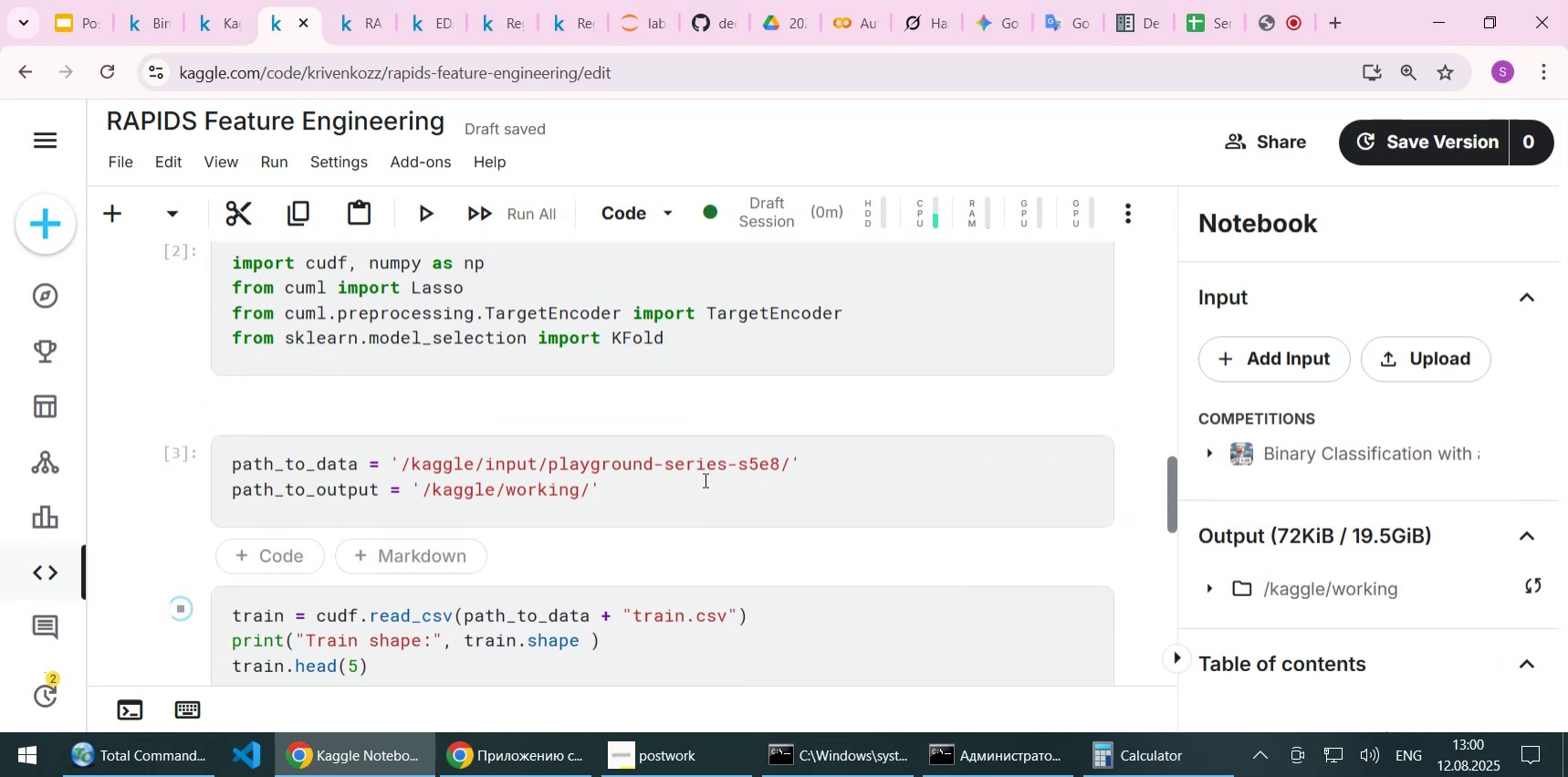 
scroll: coordinate [632, 467], scroll_direction: down, amount: 3.0
 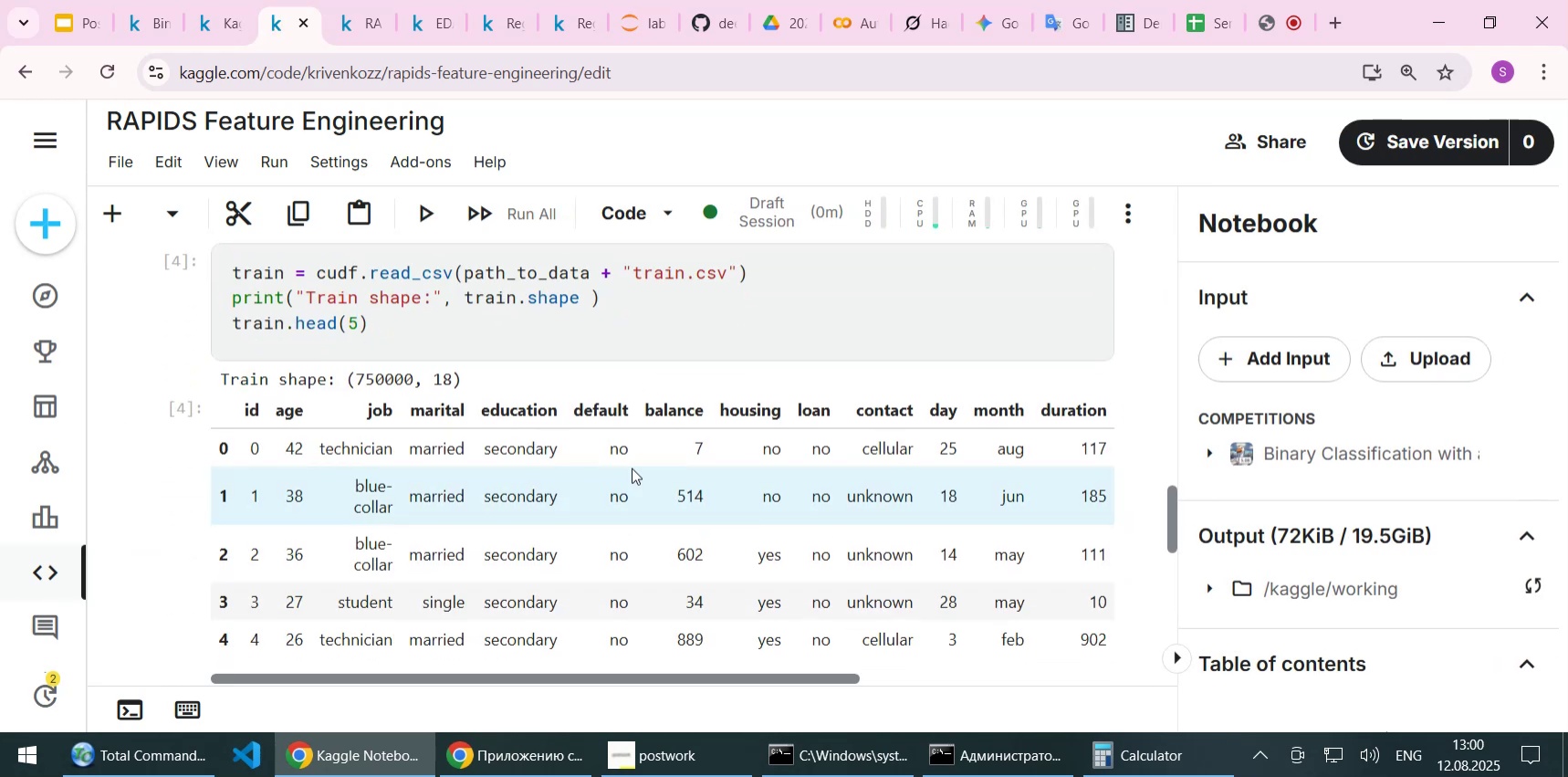 
key(Shift+Enter)
 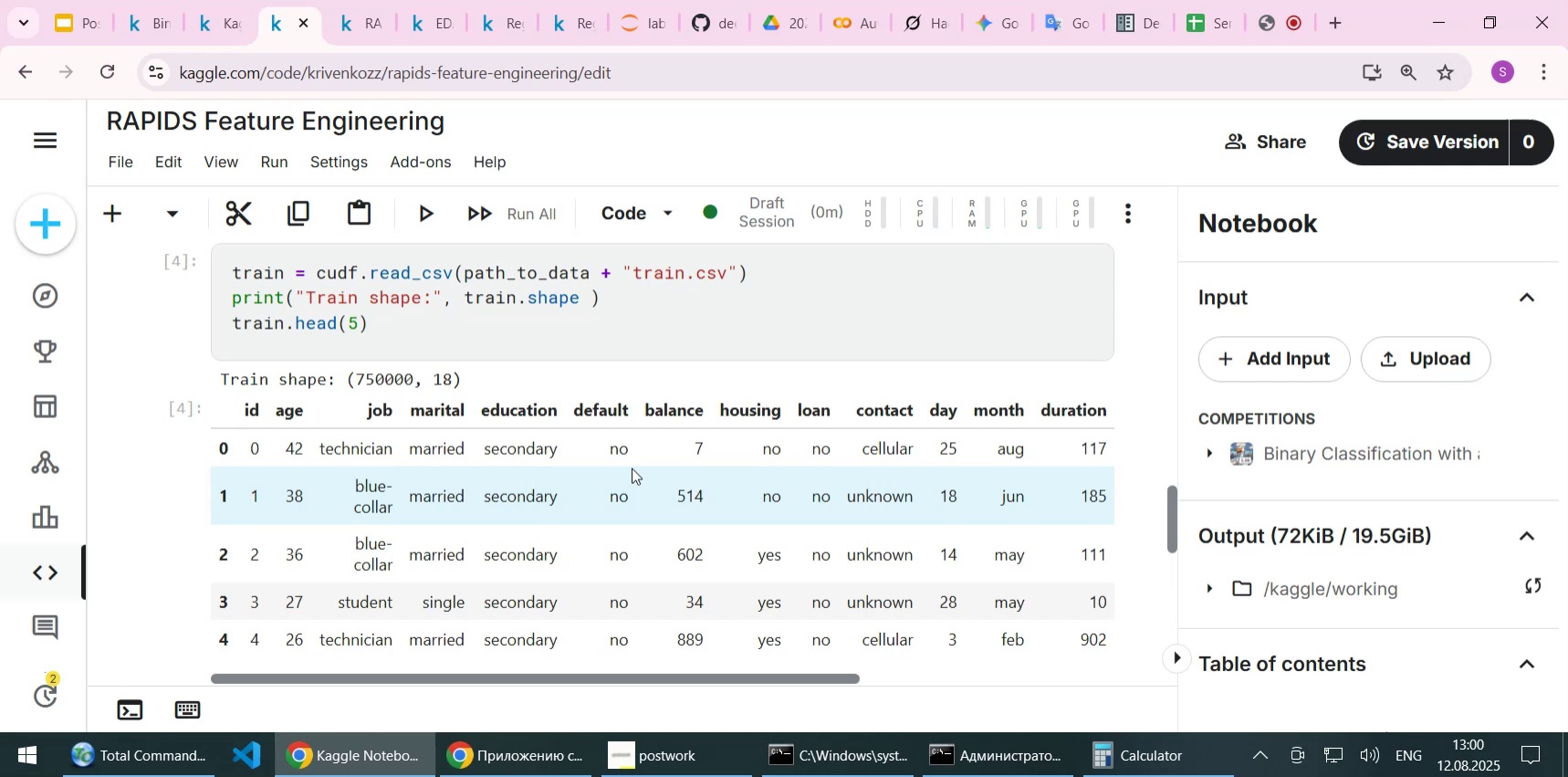 
wait(16.59)
 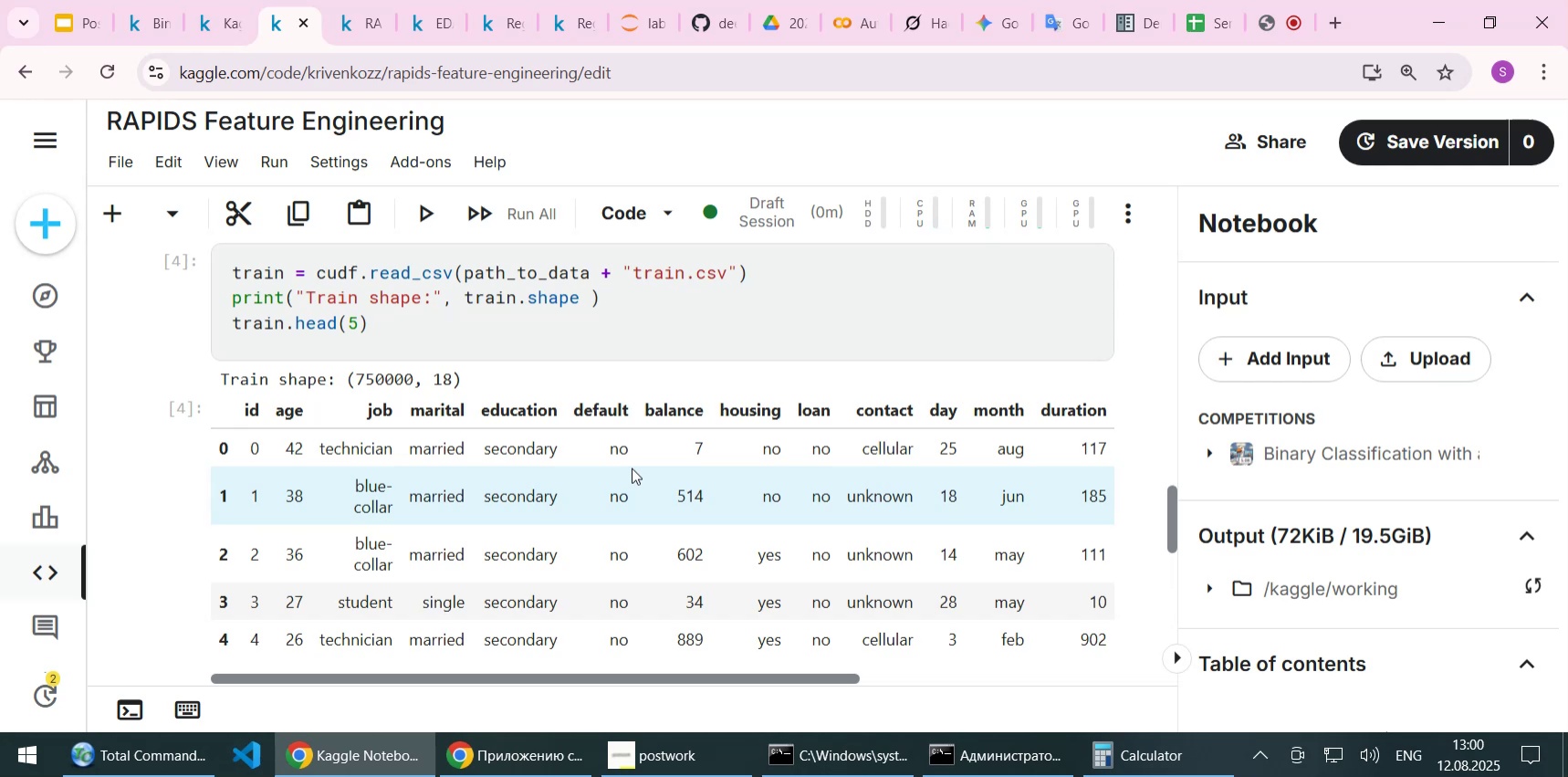 
scroll: coordinate [350, 463], scroll_direction: down, amount: 2.0
 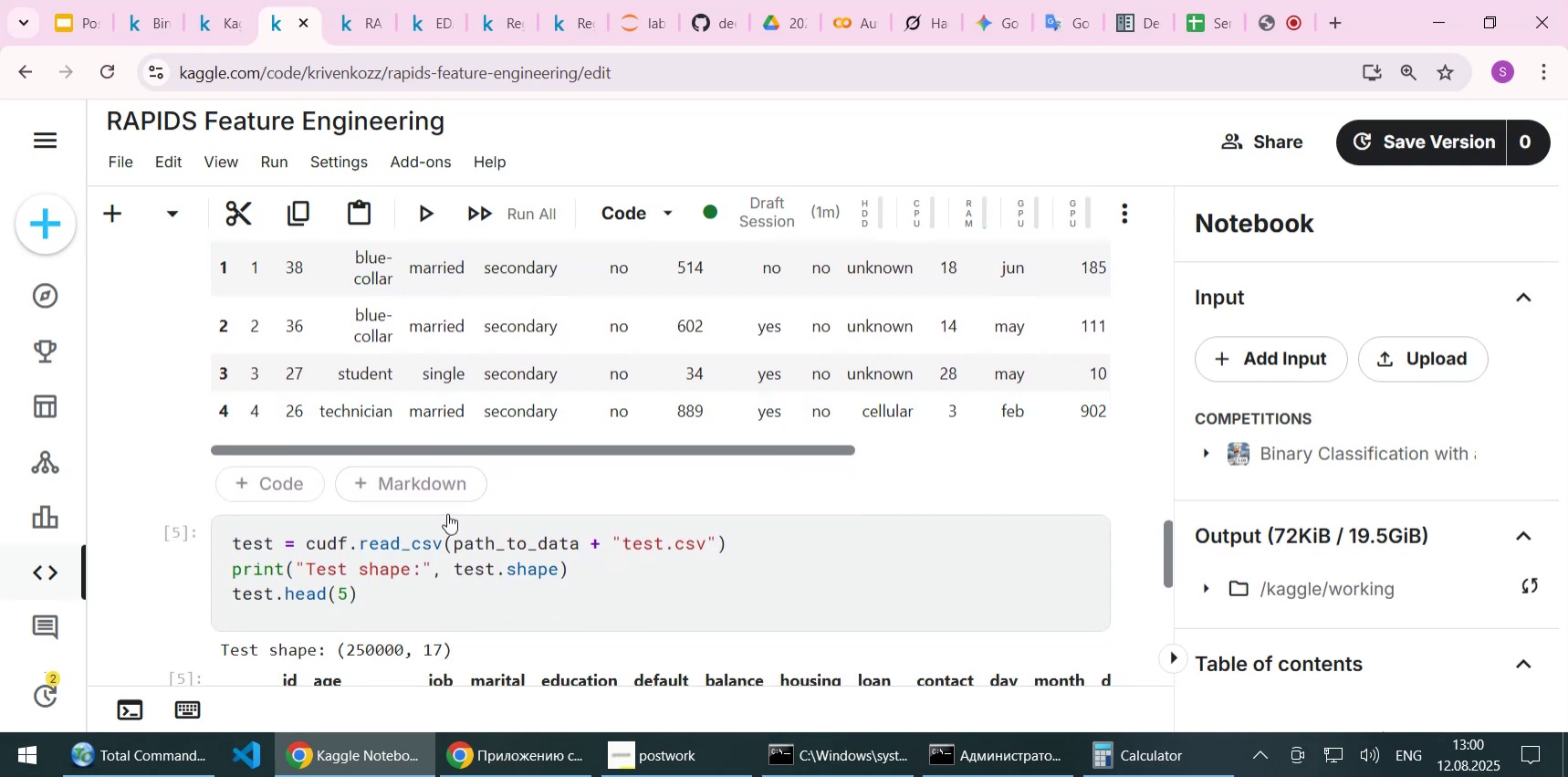 
left_click([436, 586])
 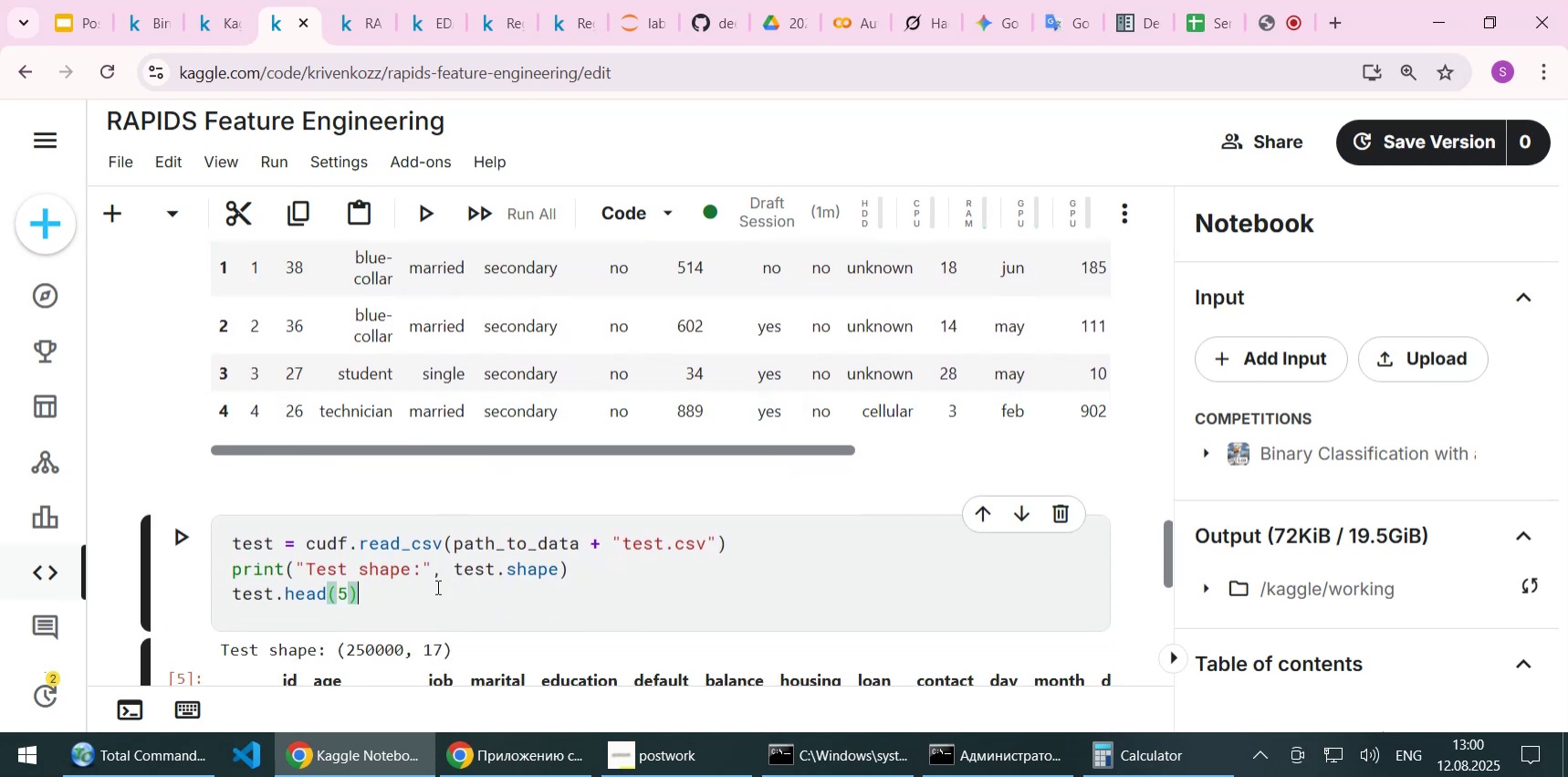 
key(Shift+ShiftLeft)
 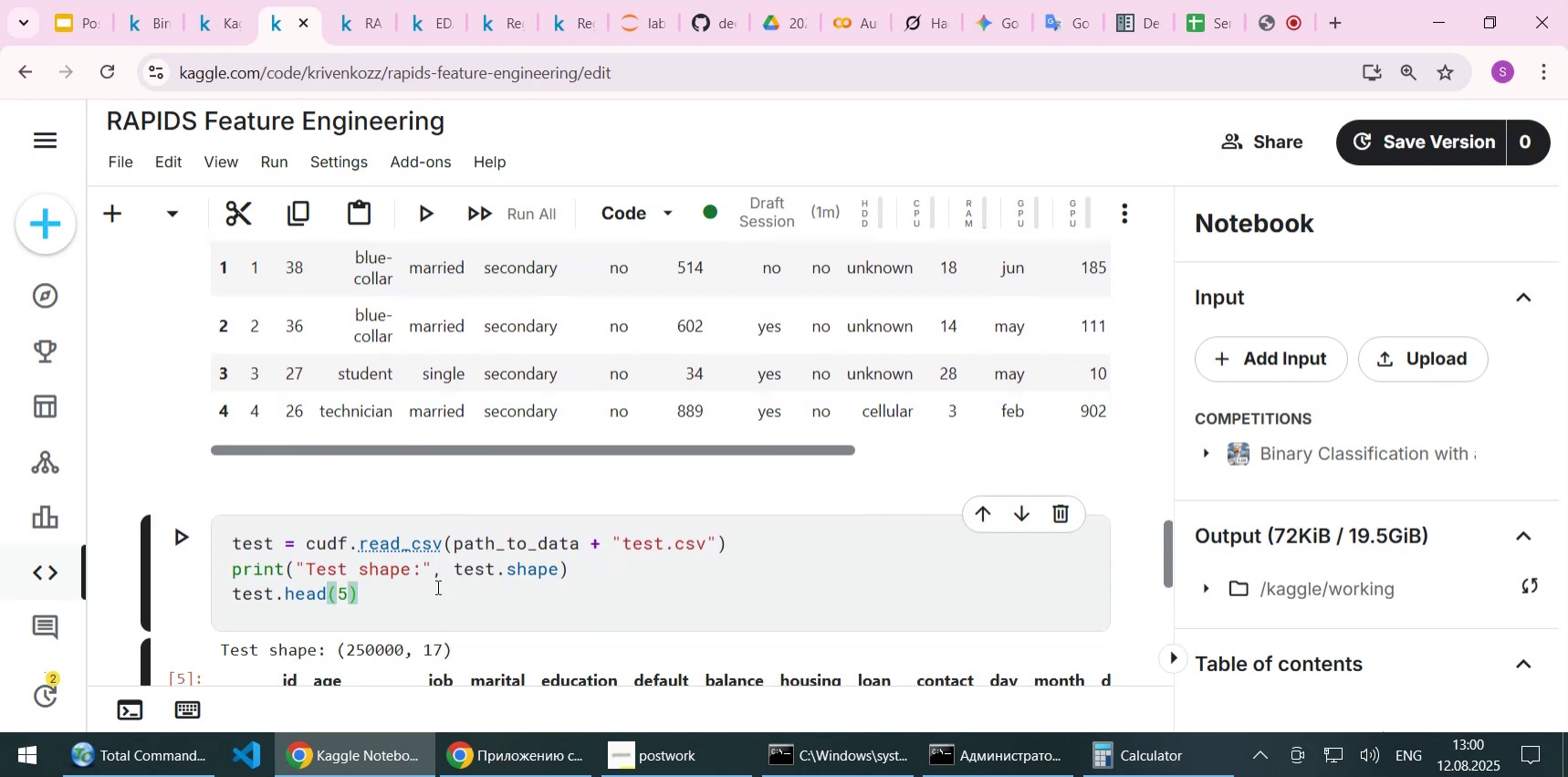 
key(Shift+Enter)
 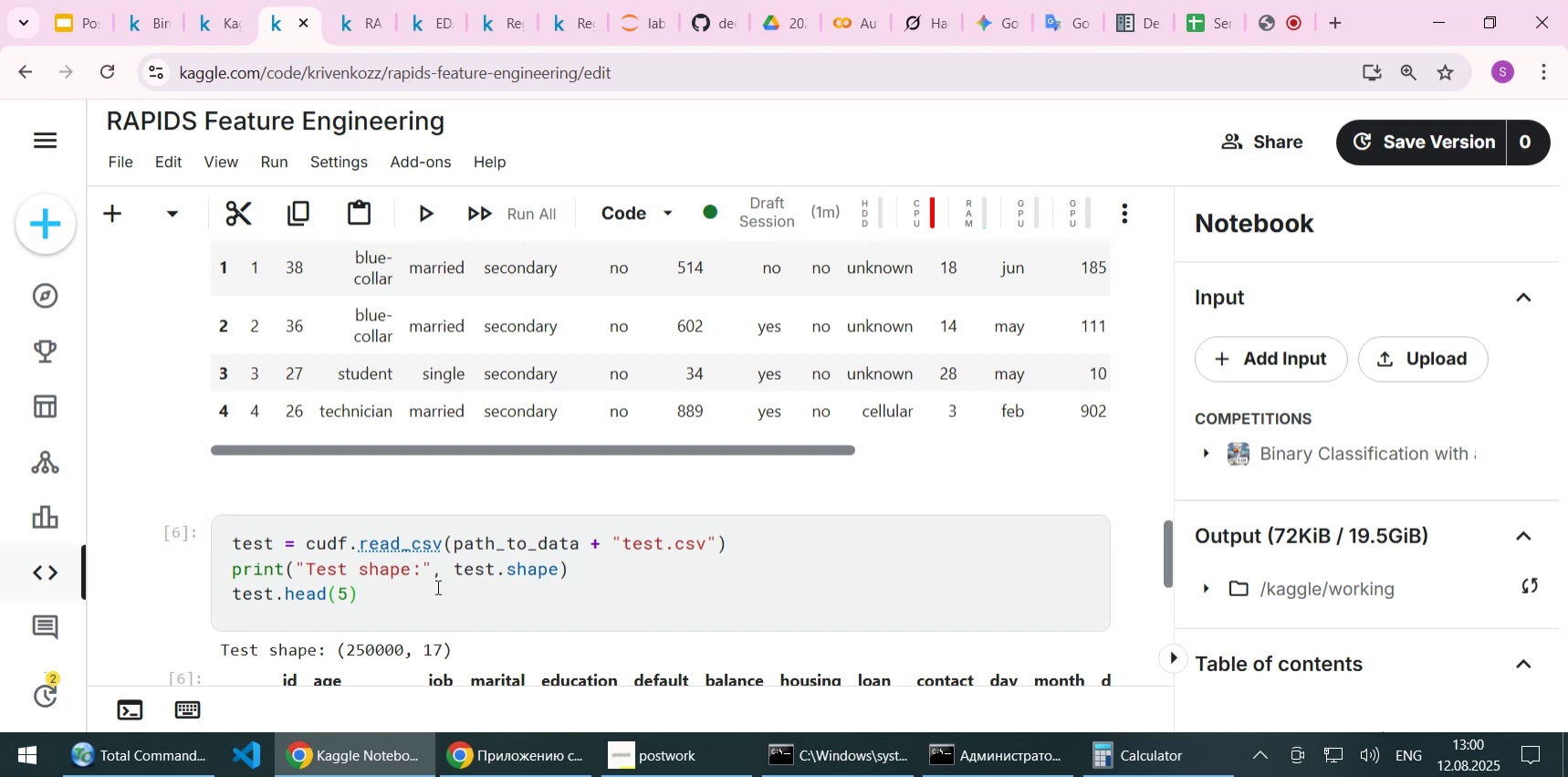 
scroll: coordinate [408, 580], scroll_direction: down, amount: 1.0
 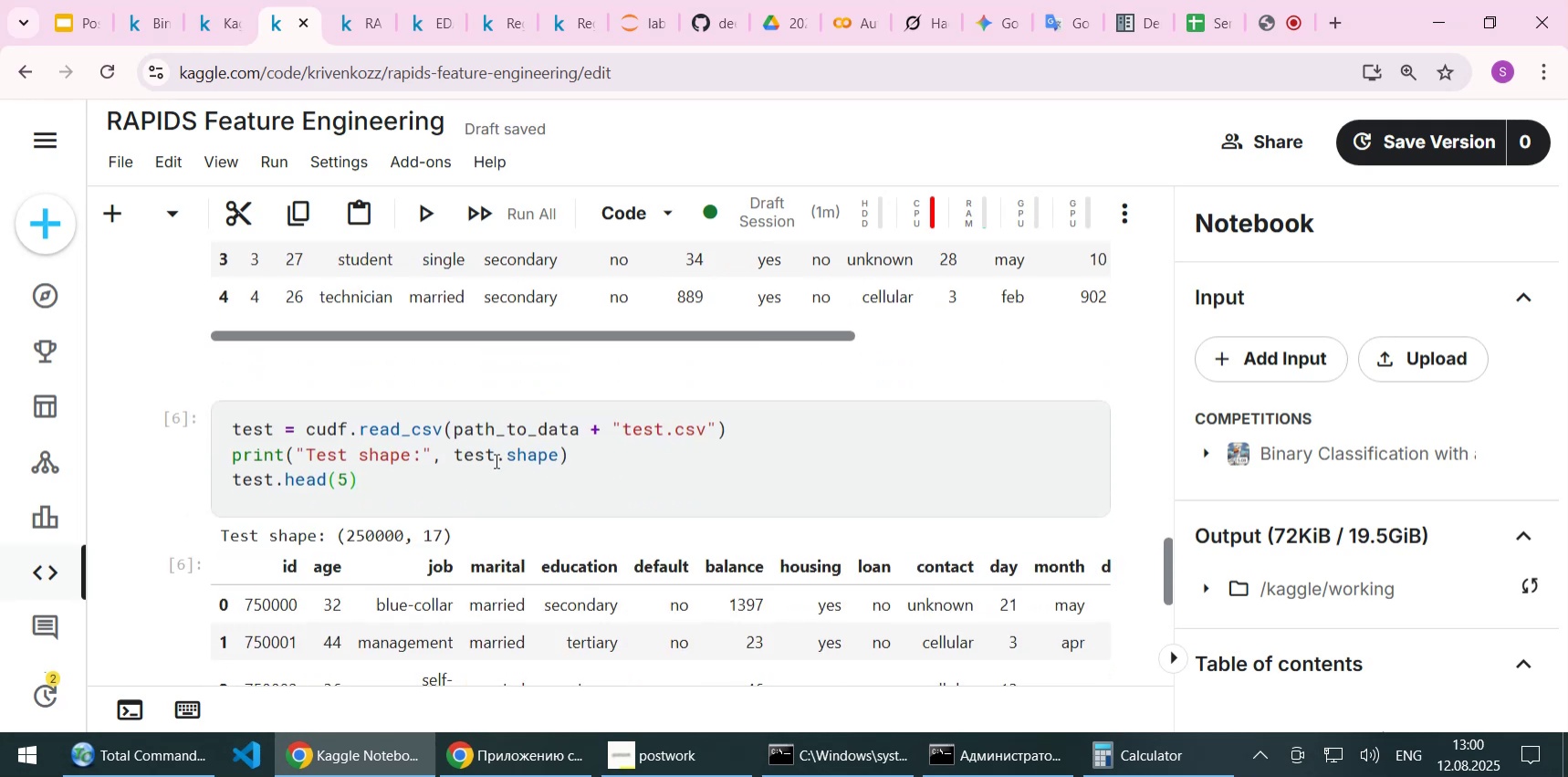 
wait(6.05)
 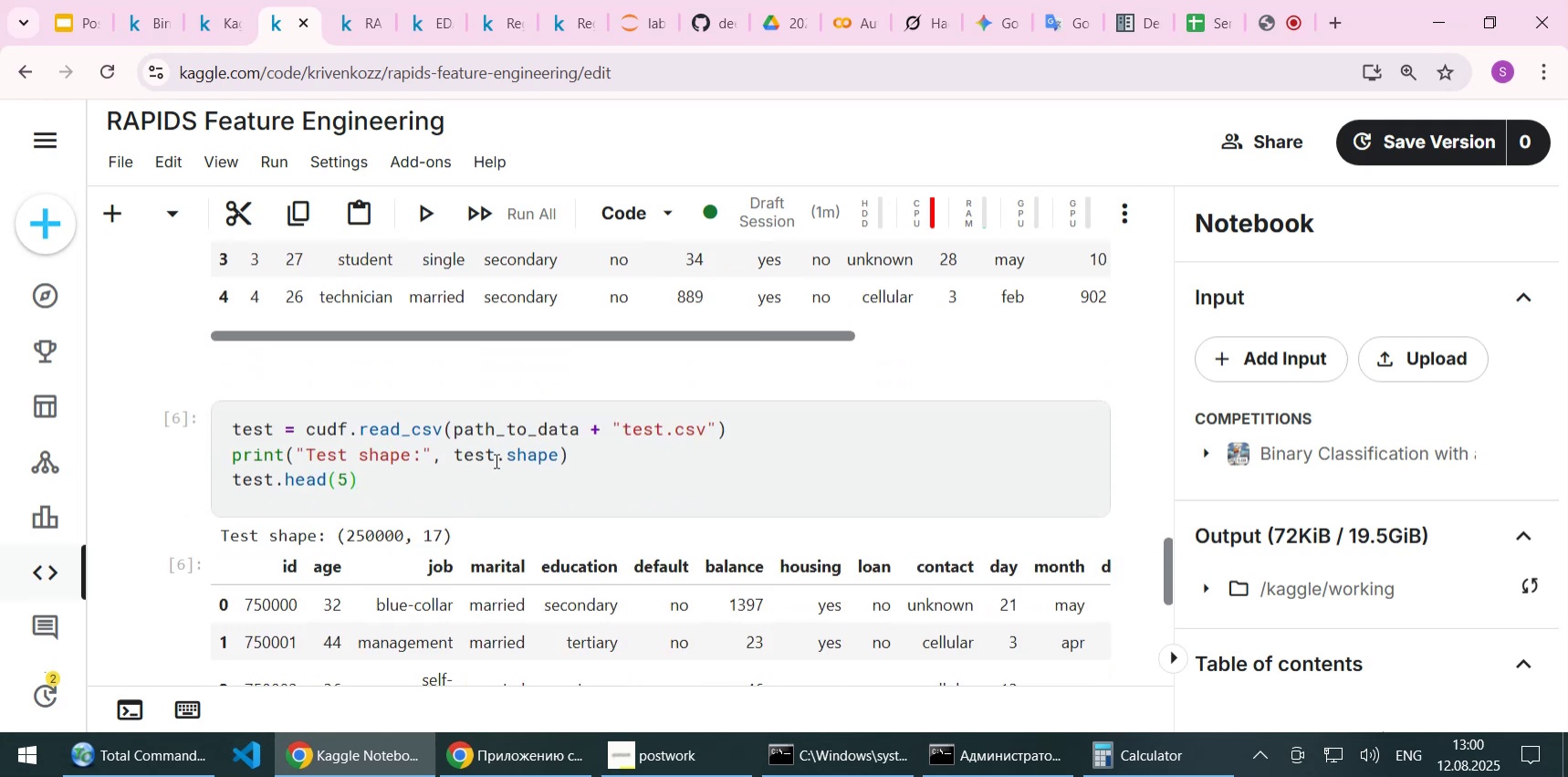 
scroll: coordinate [505, 465], scroll_direction: down, amount: 3.0
 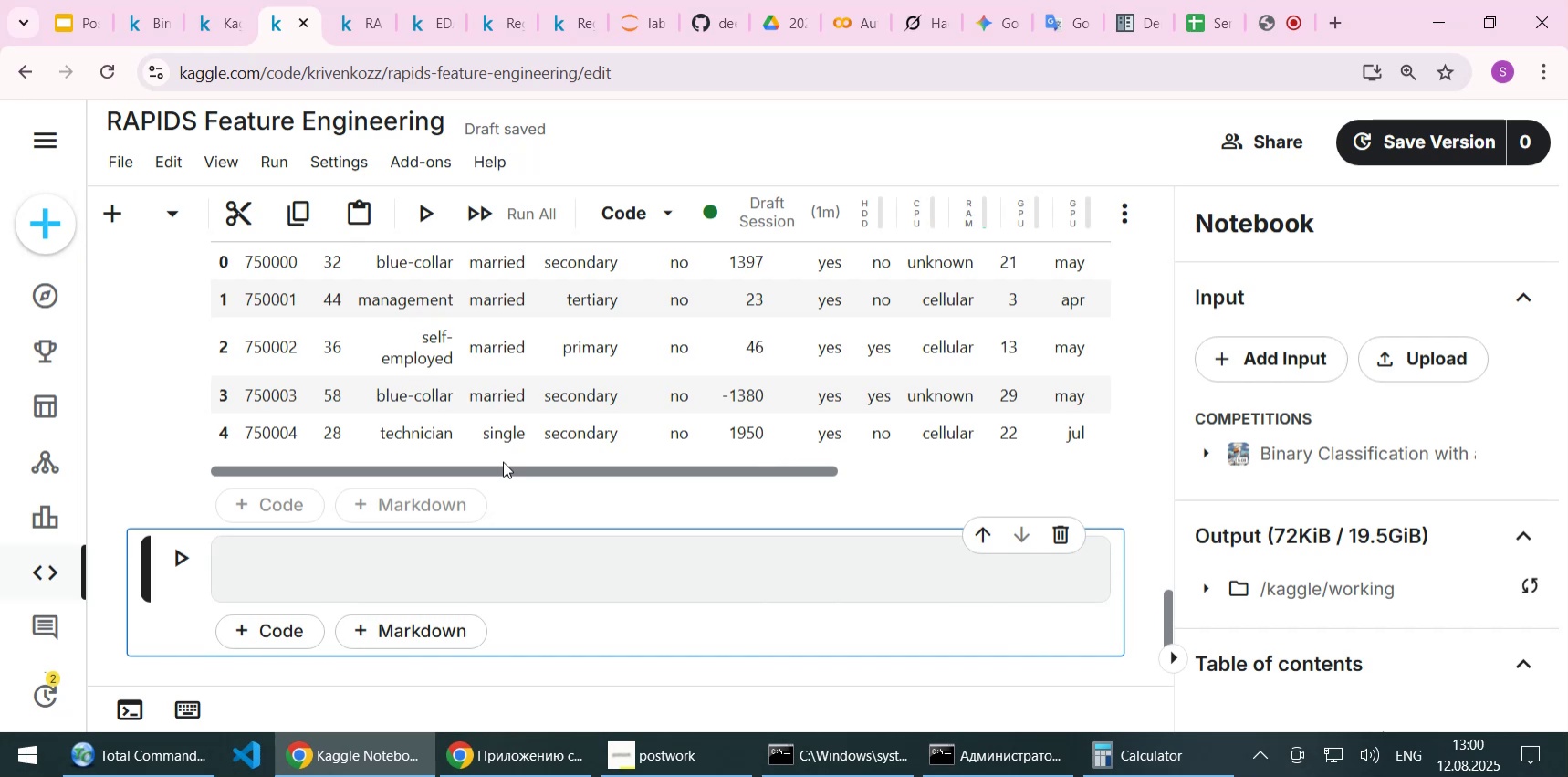 
wait(5.57)
 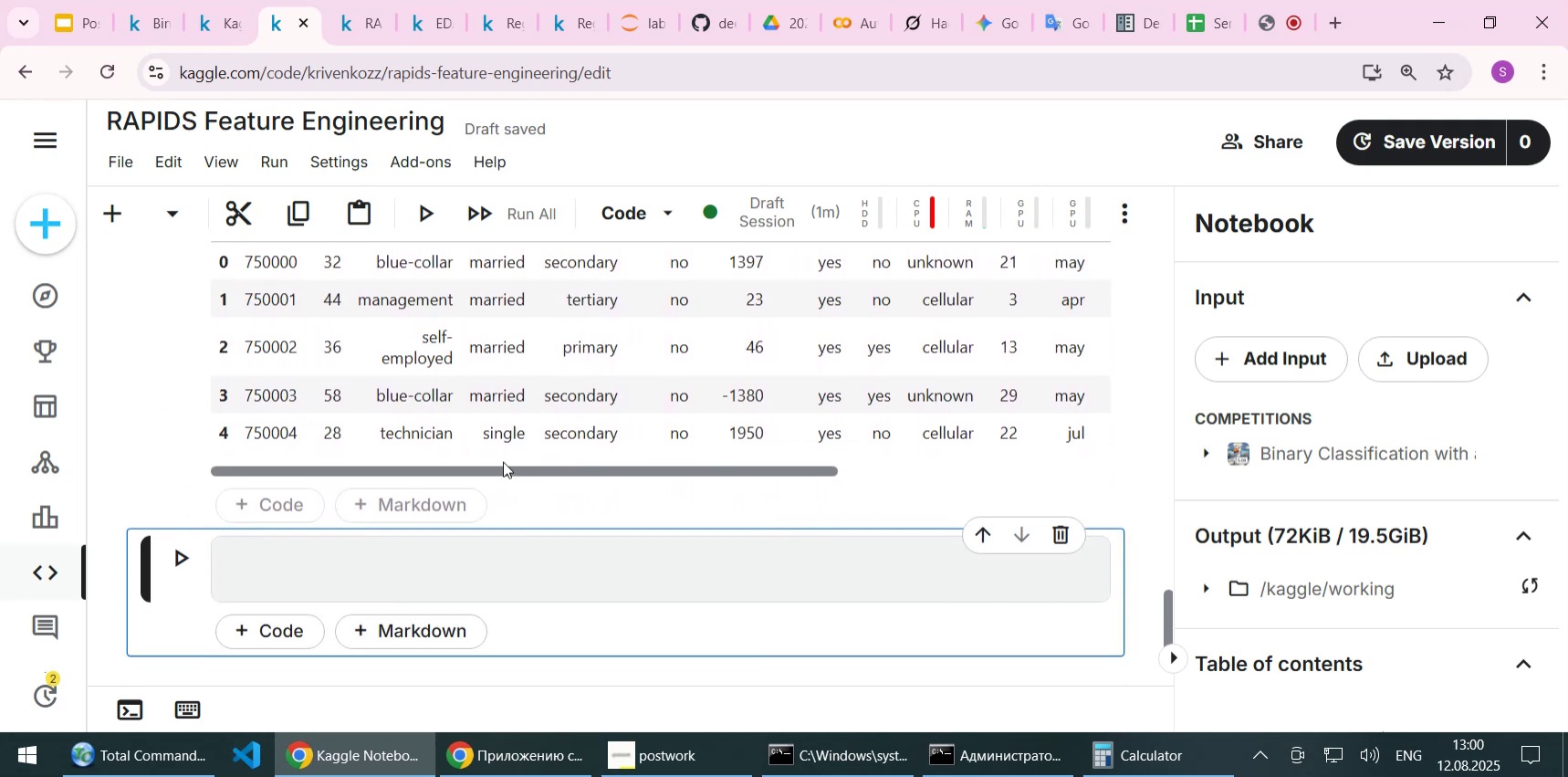 
scroll: coordinate [545, 450], scroll_direction: down, amount: 1.0
 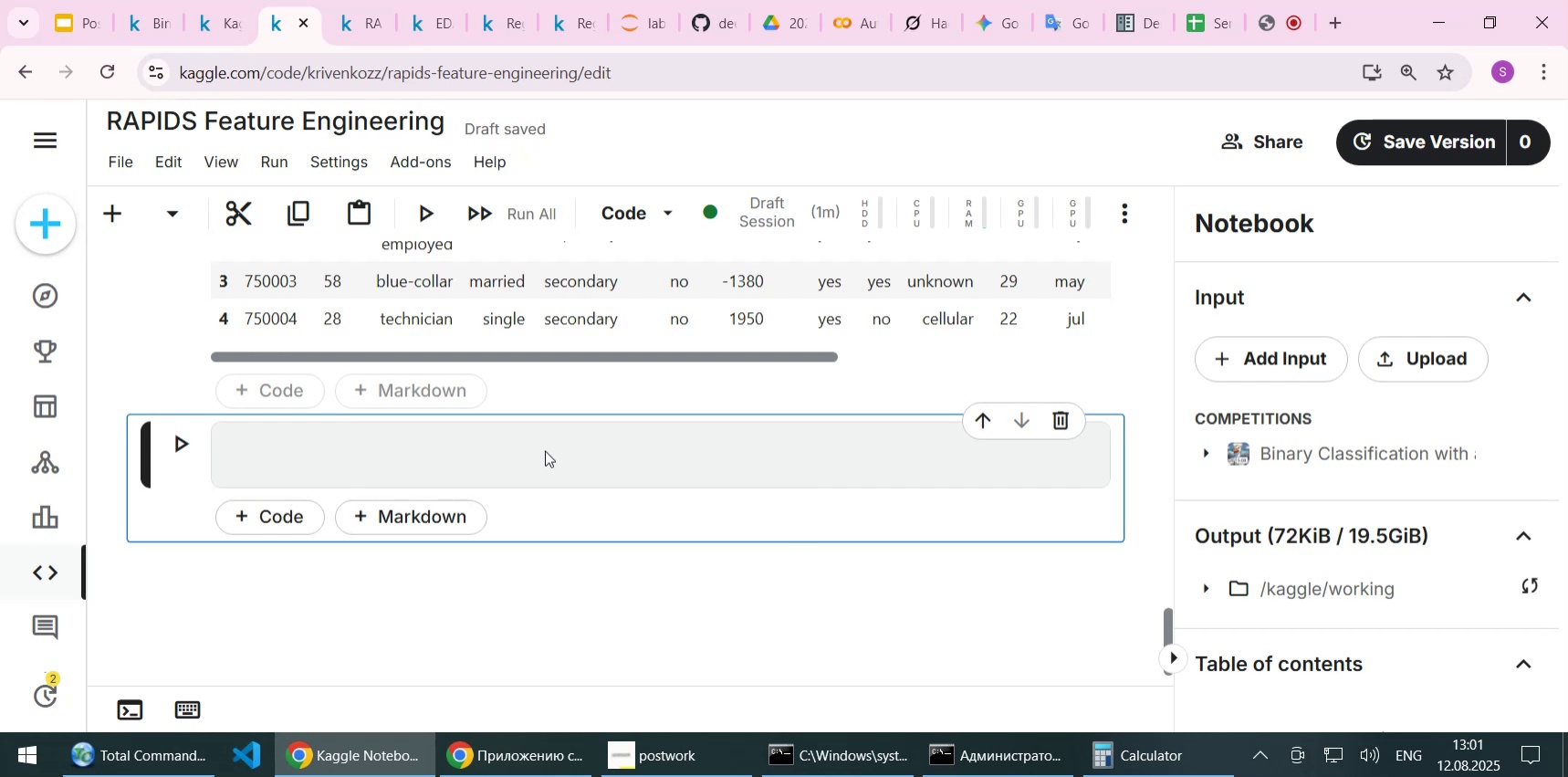 
wait(18.34)
 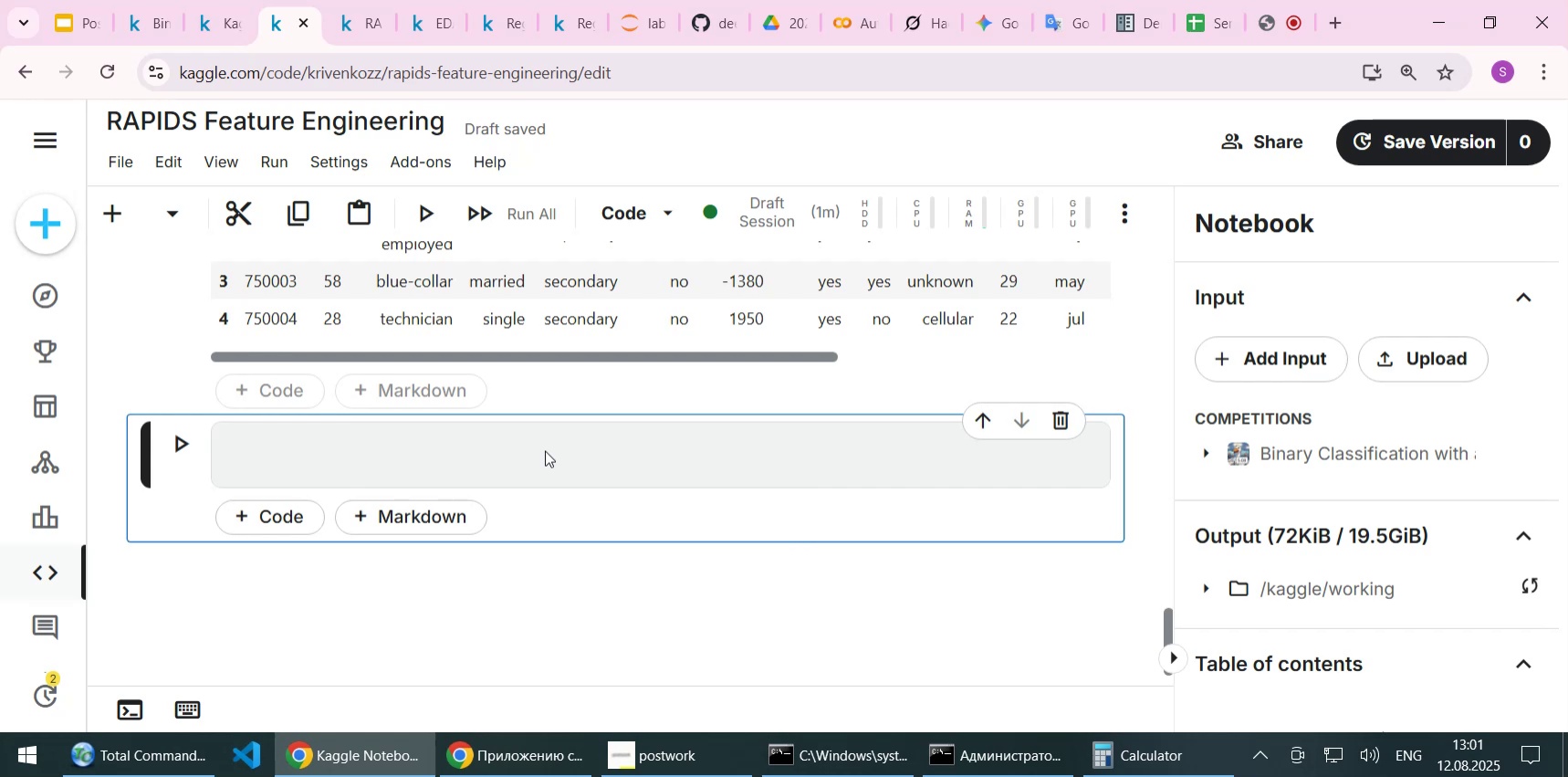 
scroll: coordinate [545, 450], scroll_direction: up, amount: 4.0
 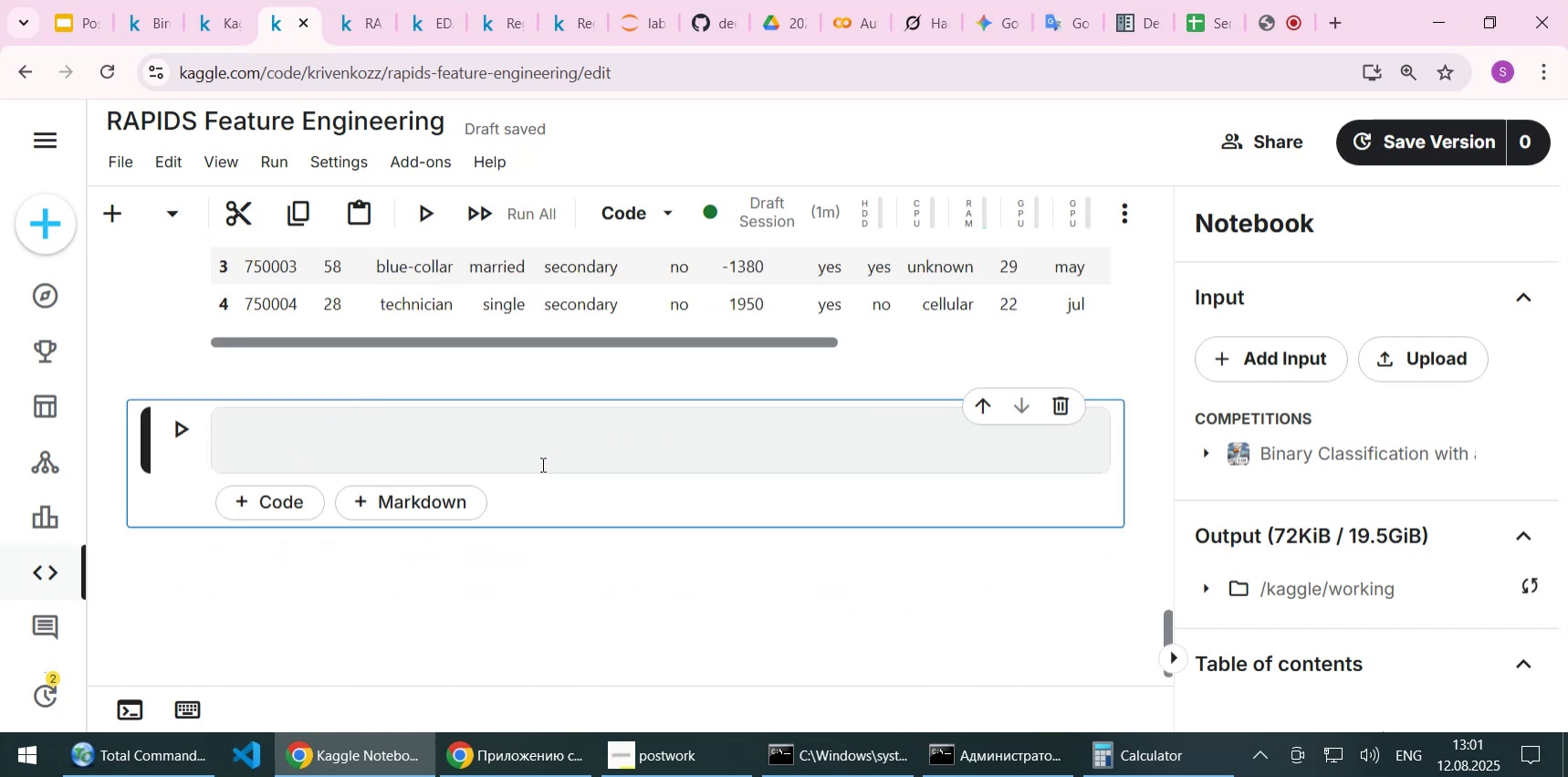 
scroll: coordinate [541, 464], scroll_direction: none, amount: 0.0
 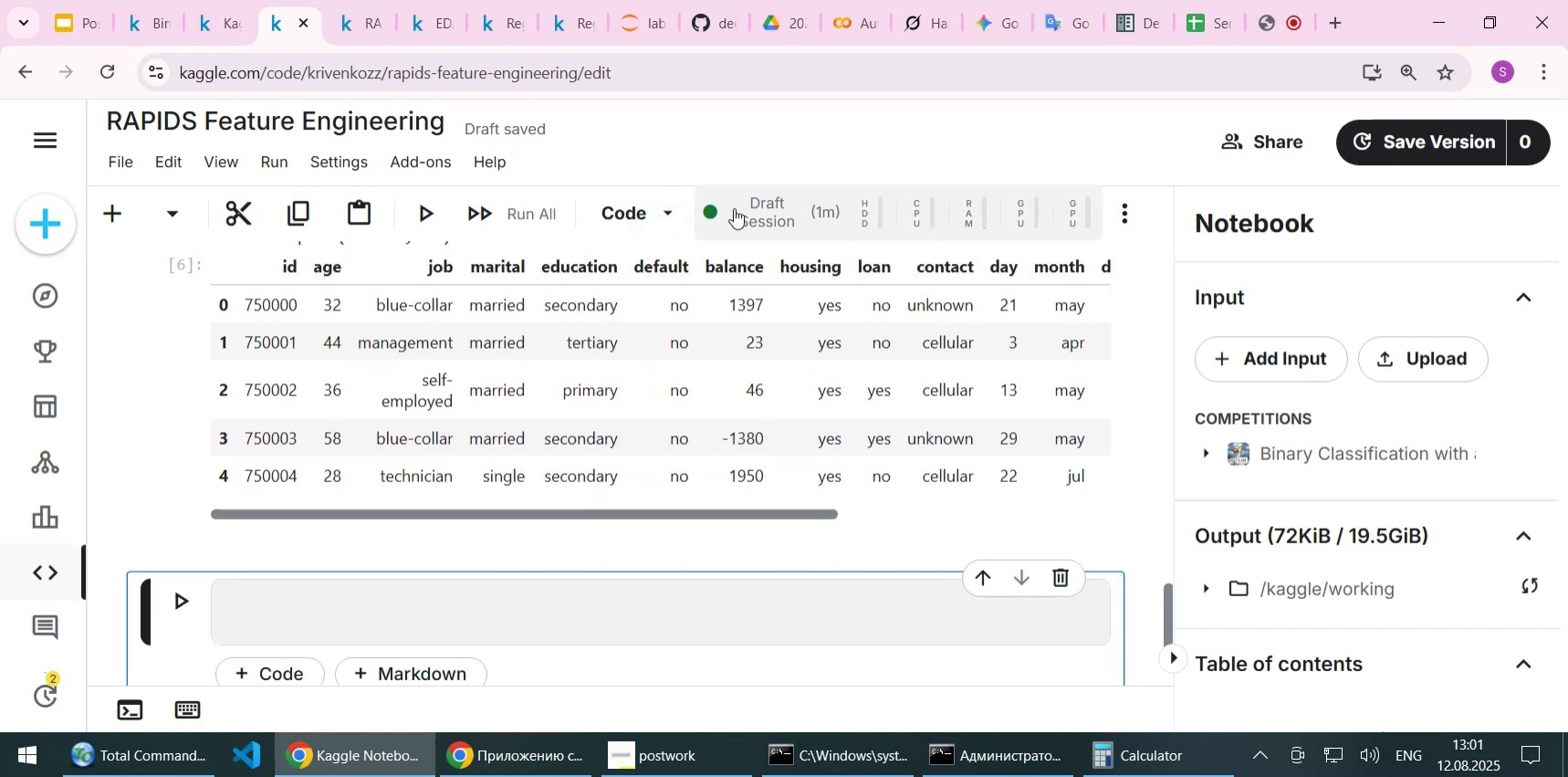 
left_click([673, 219])
 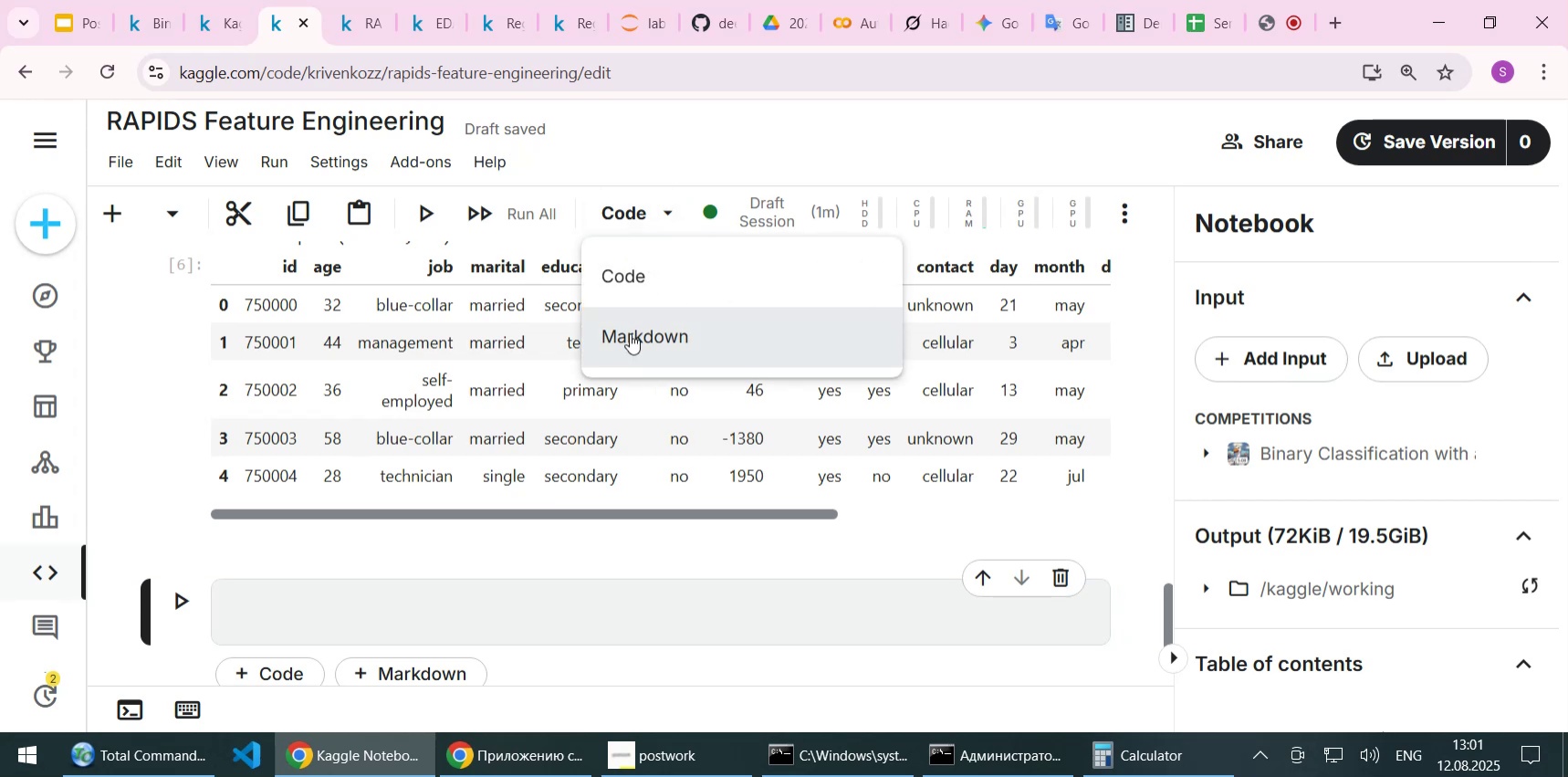 
left_click([630, 333])
 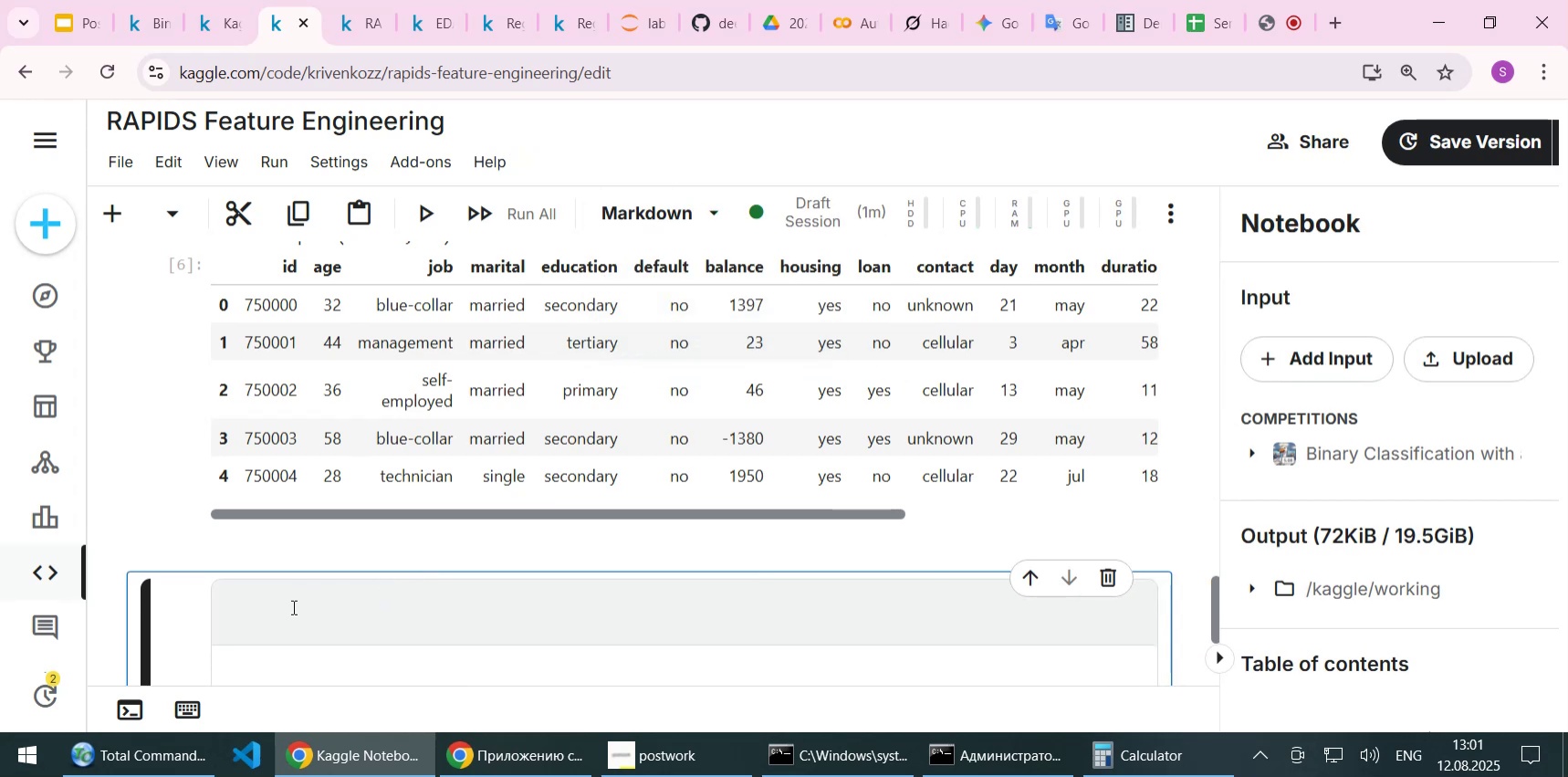 
left_click([292, 606])
 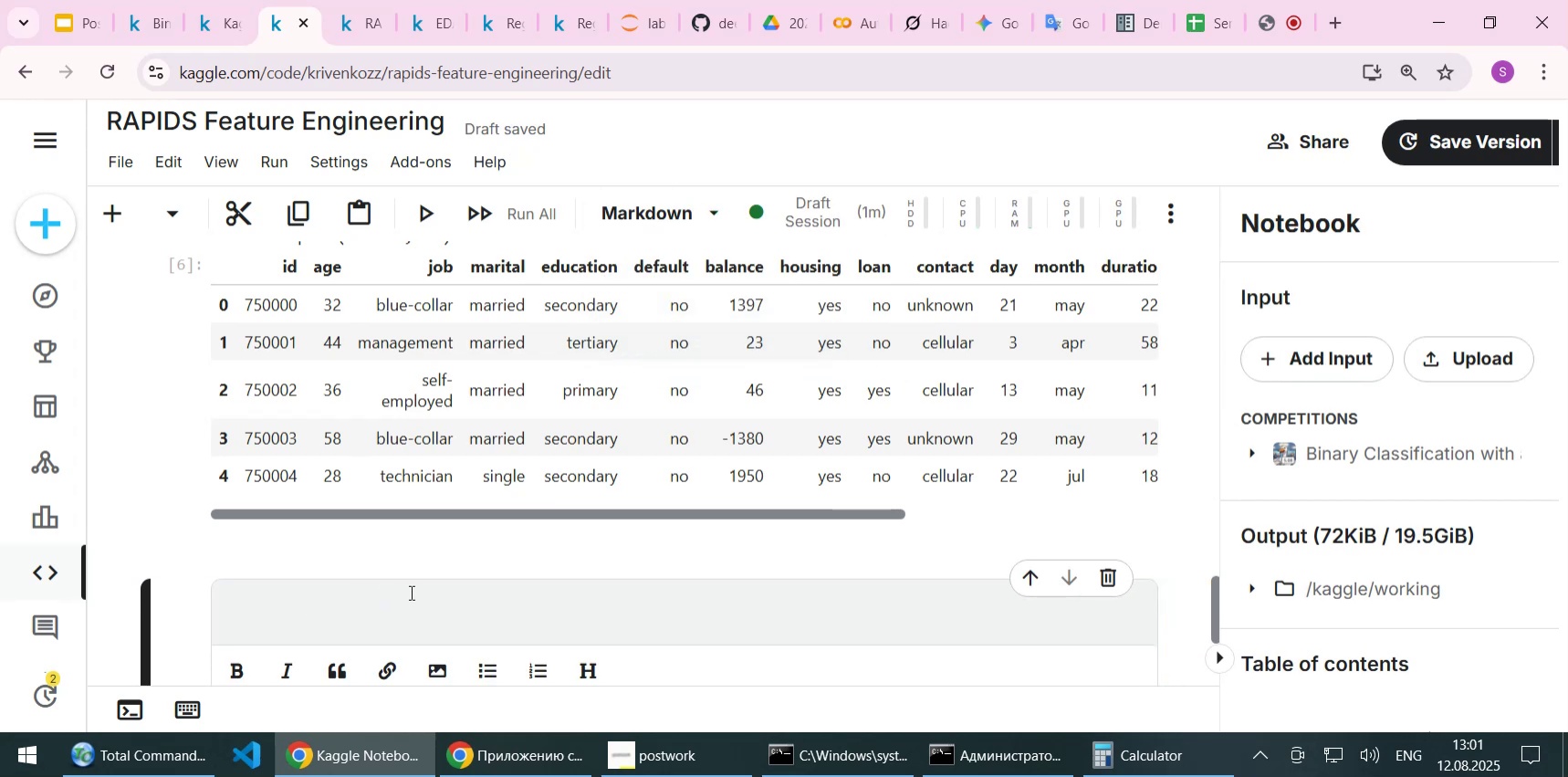 
type(## Biining of numeric a)
key(Backspace)
key(Backspace)
type(al variables)
 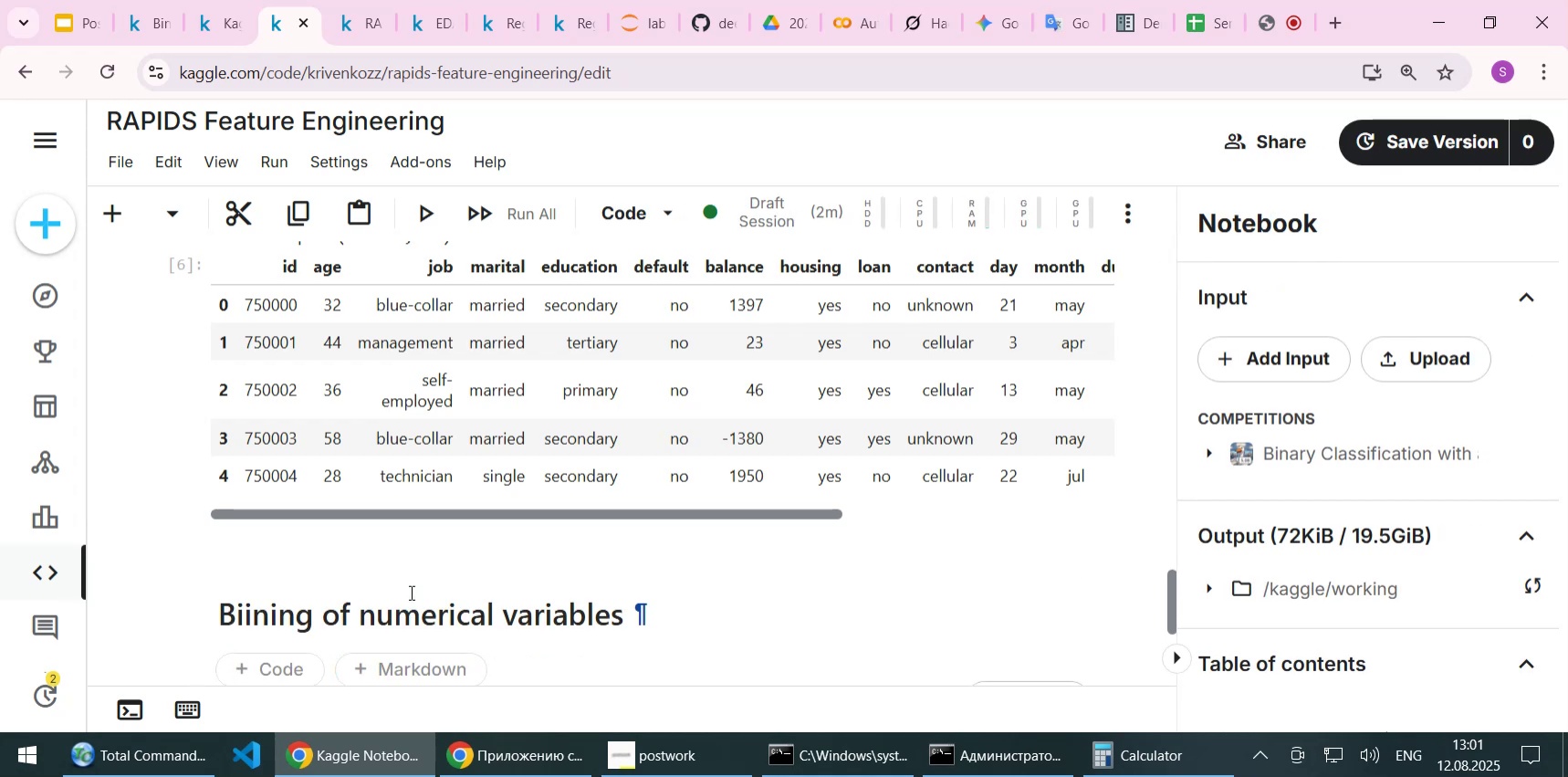 
 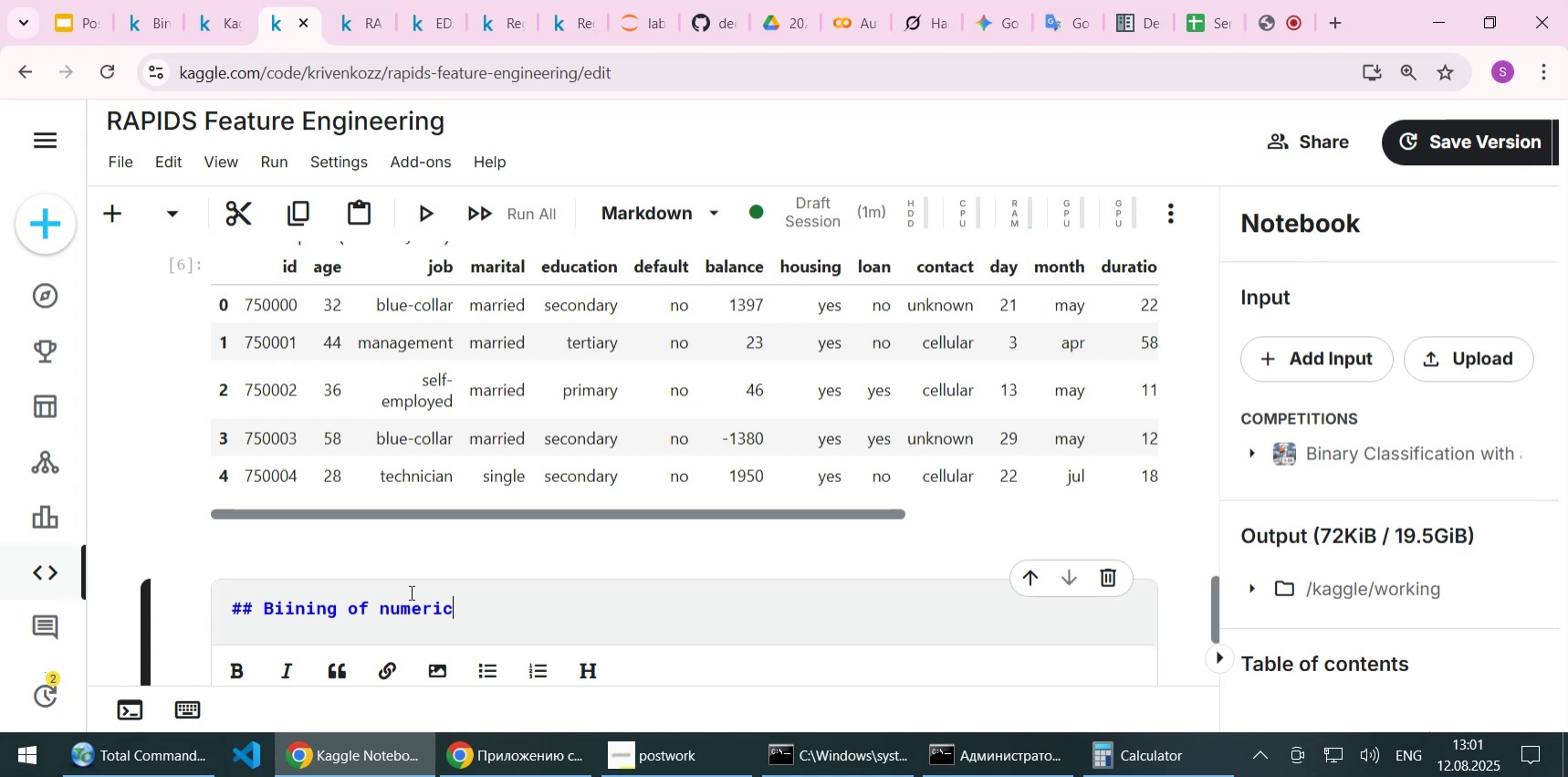 
key(Shift+Enter)
 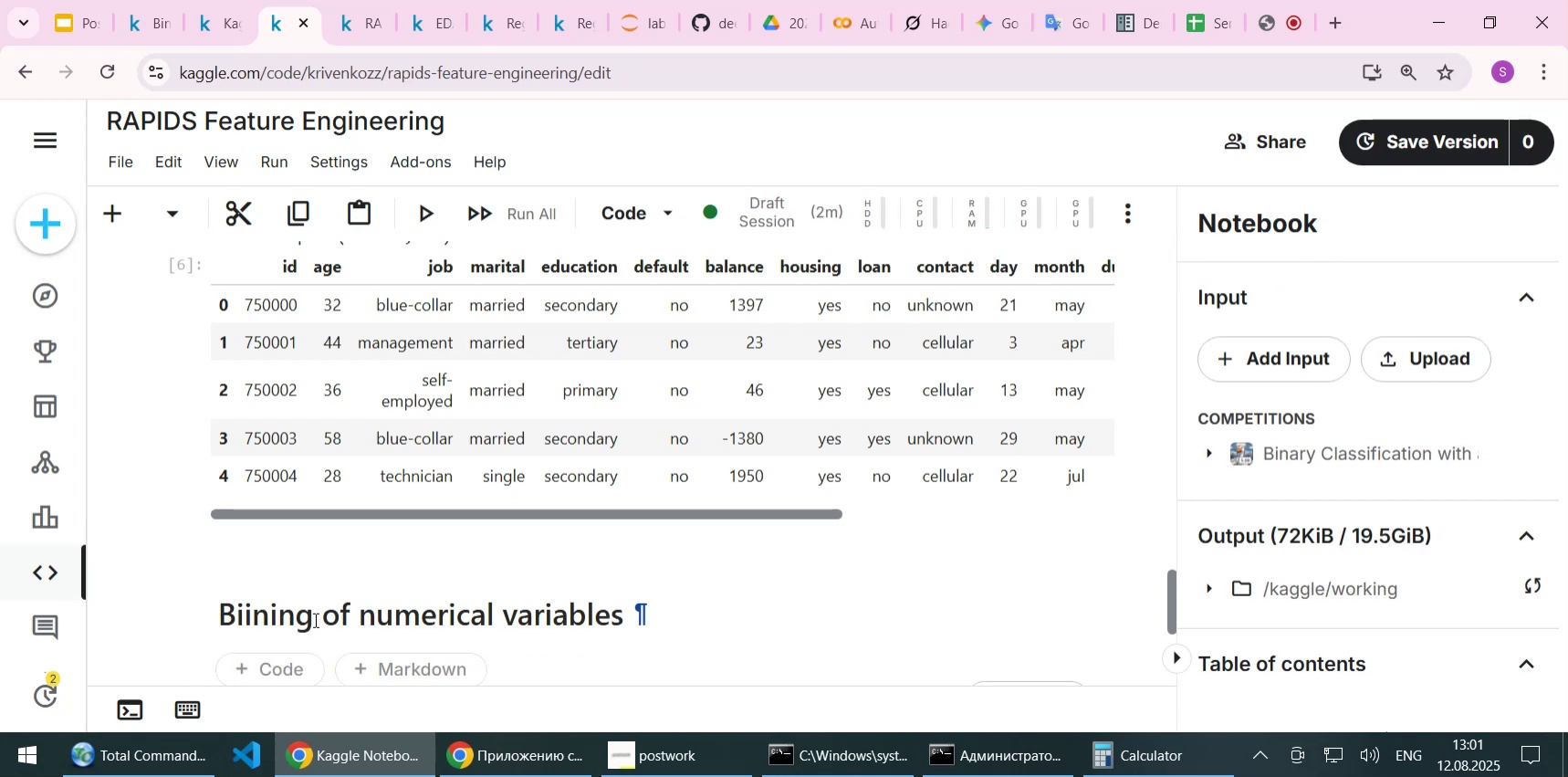 
double_click([314, 619])
 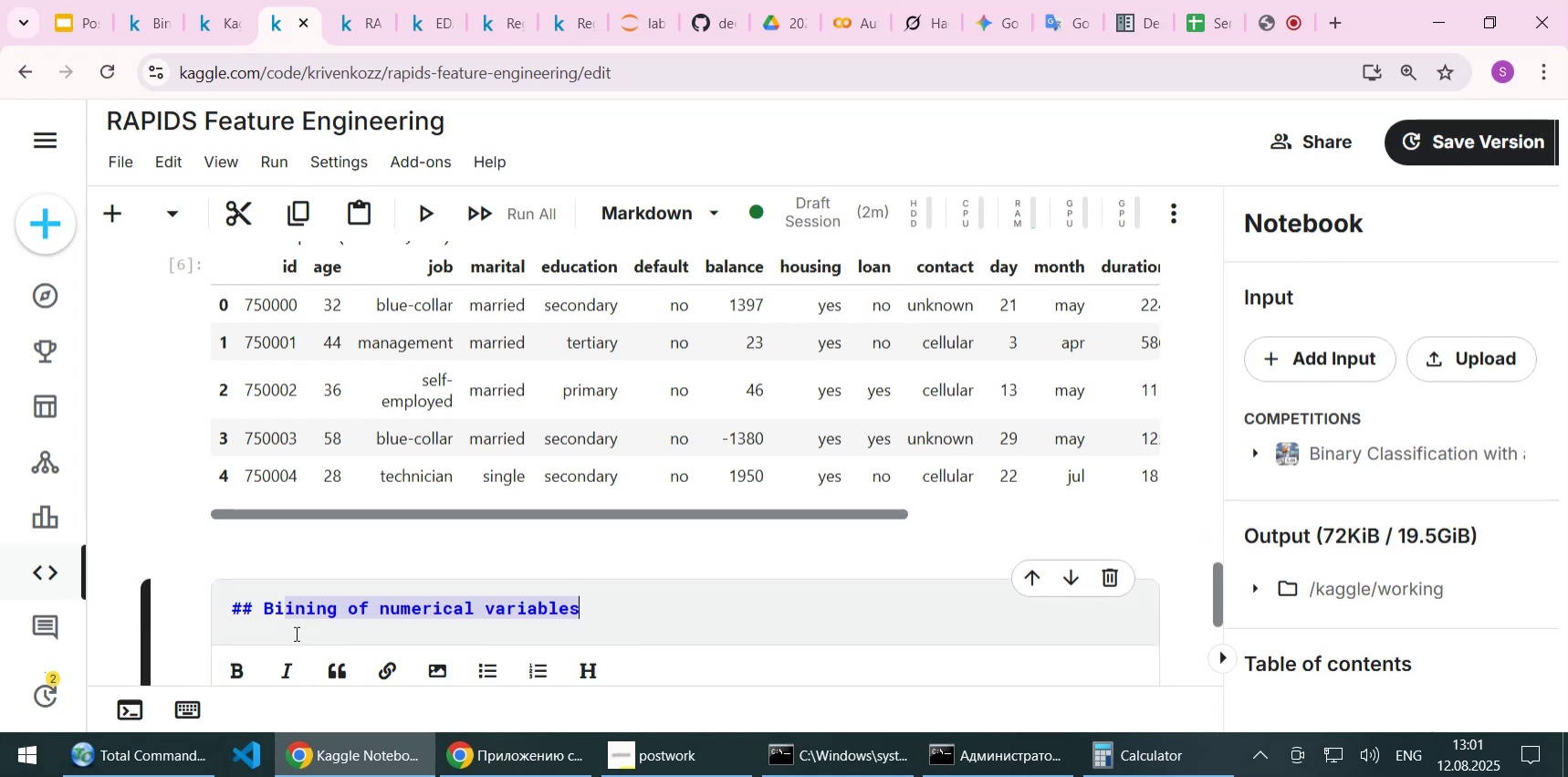 
key(ArrowRight)
 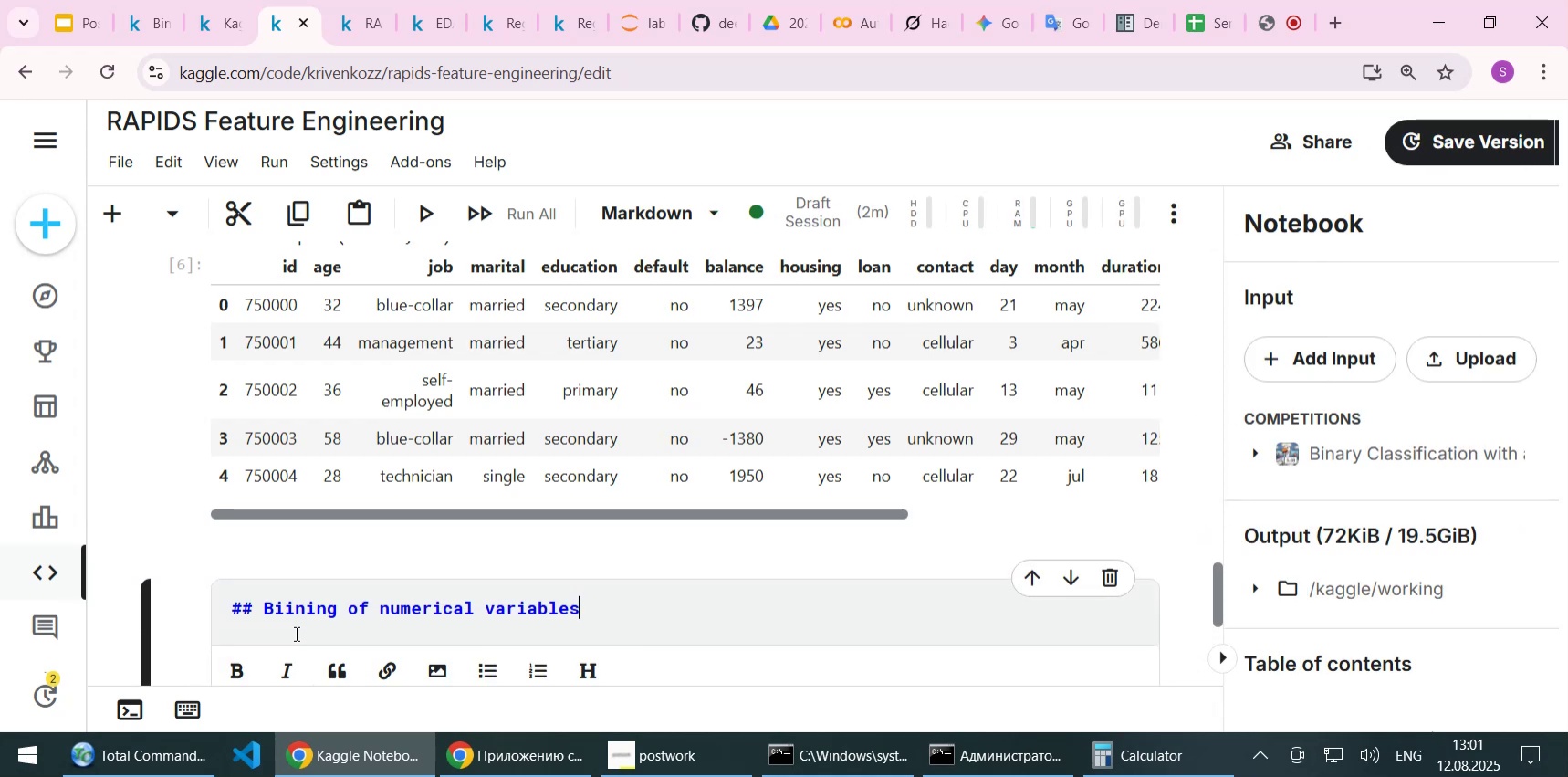 
key(ArrowLeft)
 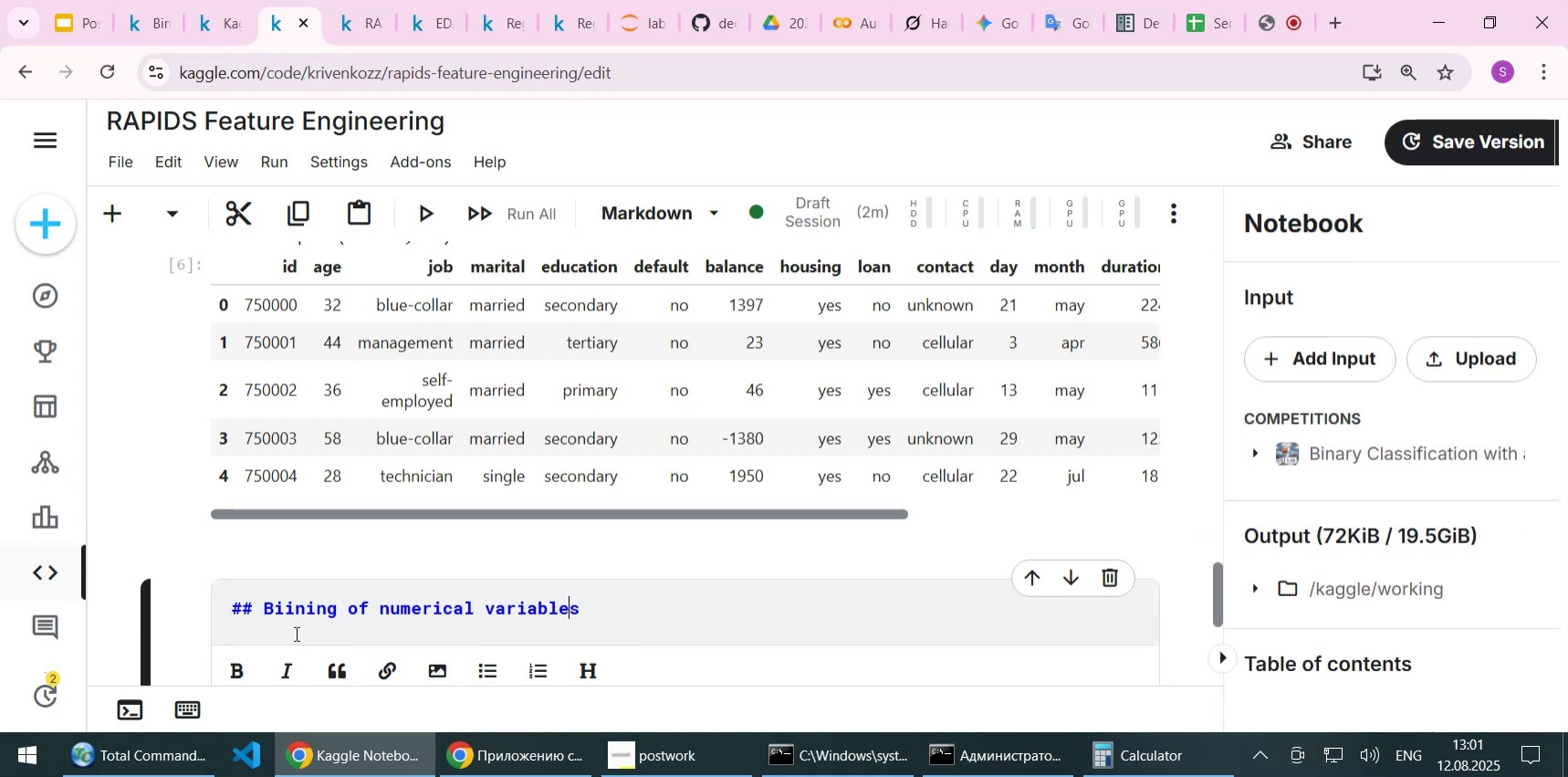 
key(Home)
 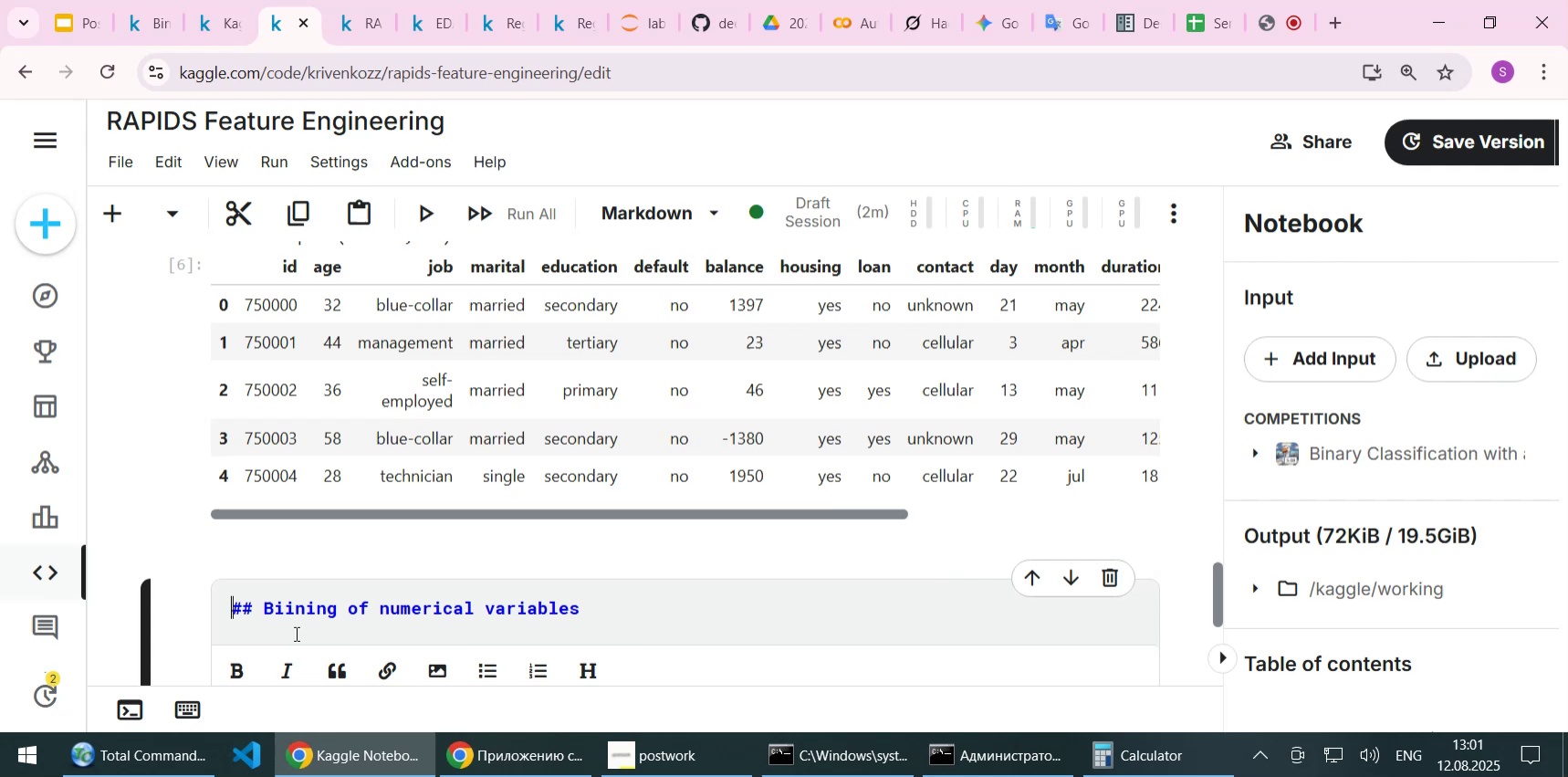 
key(ArrowRight)
 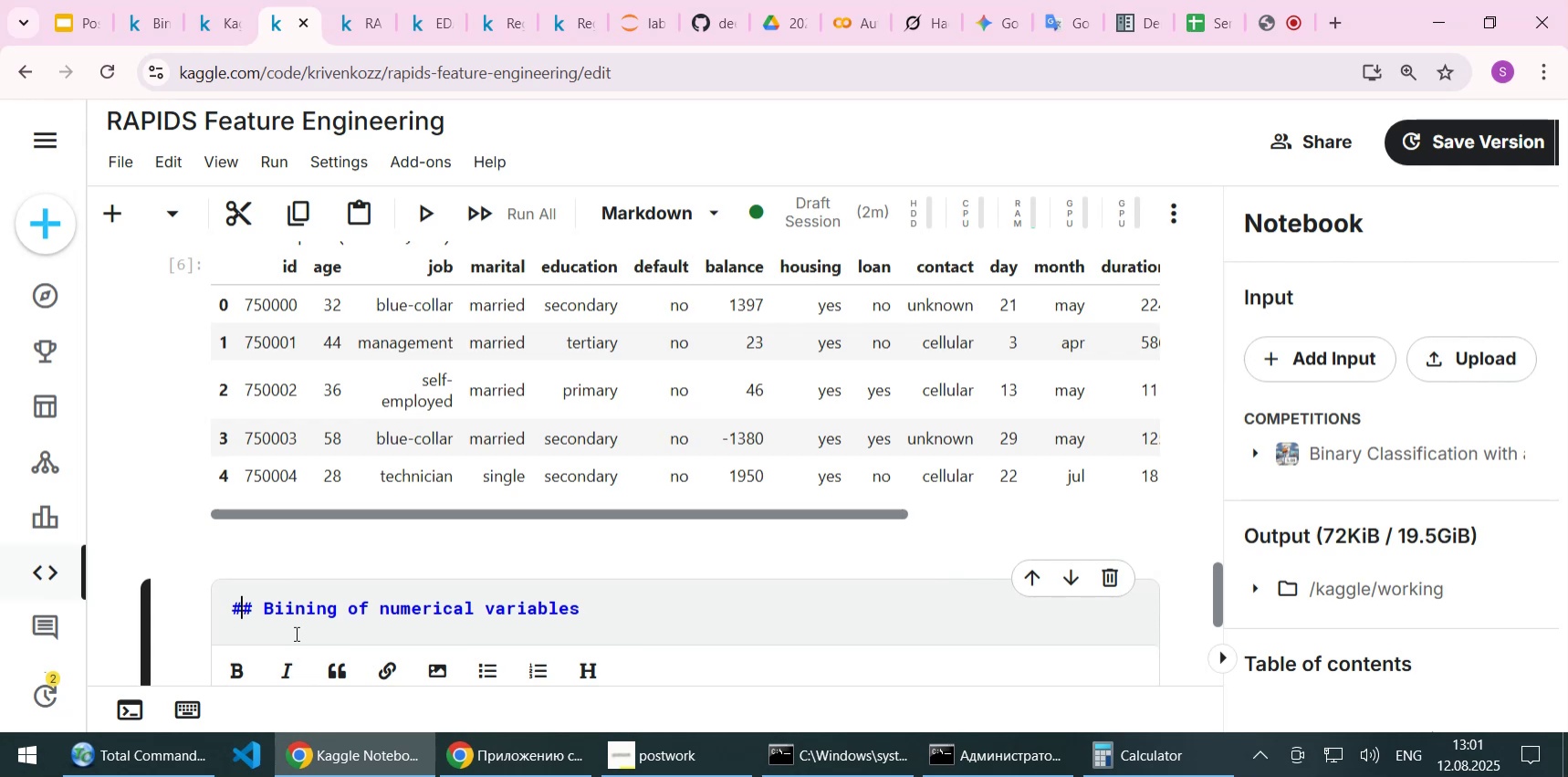 
key(ArrowRight)
 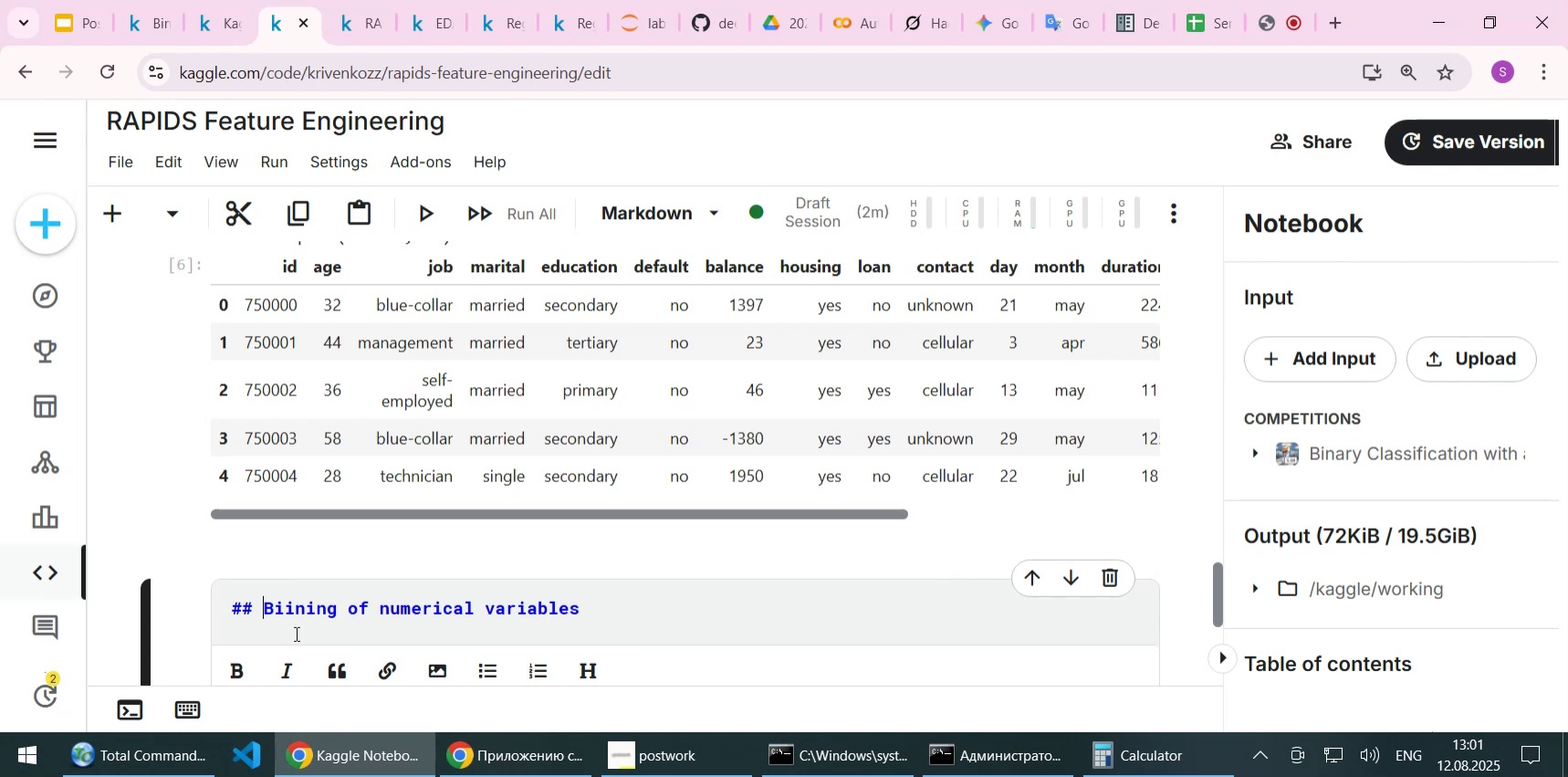 
key(ArrowRight)
 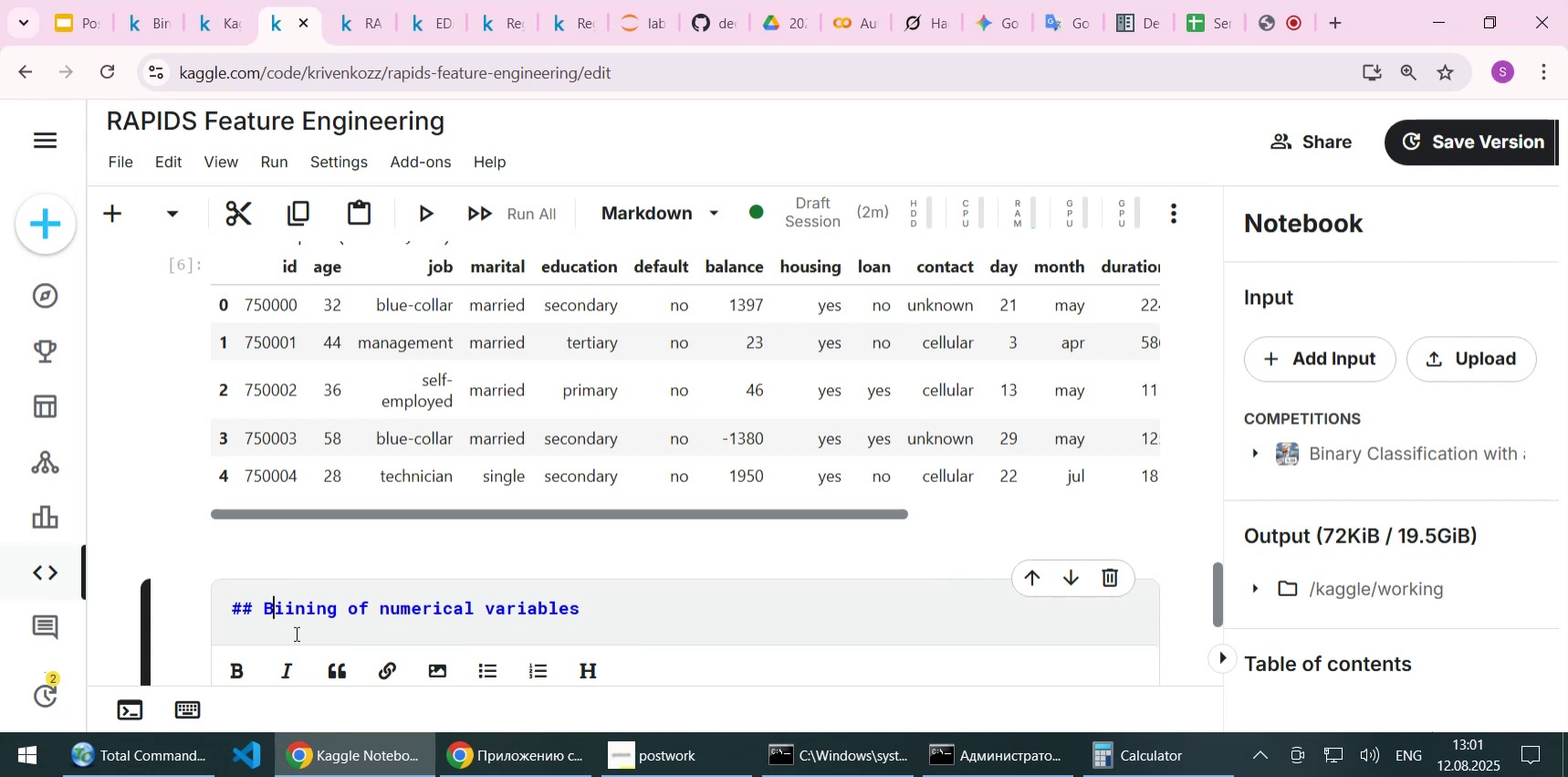 
key(ArrowRight)
 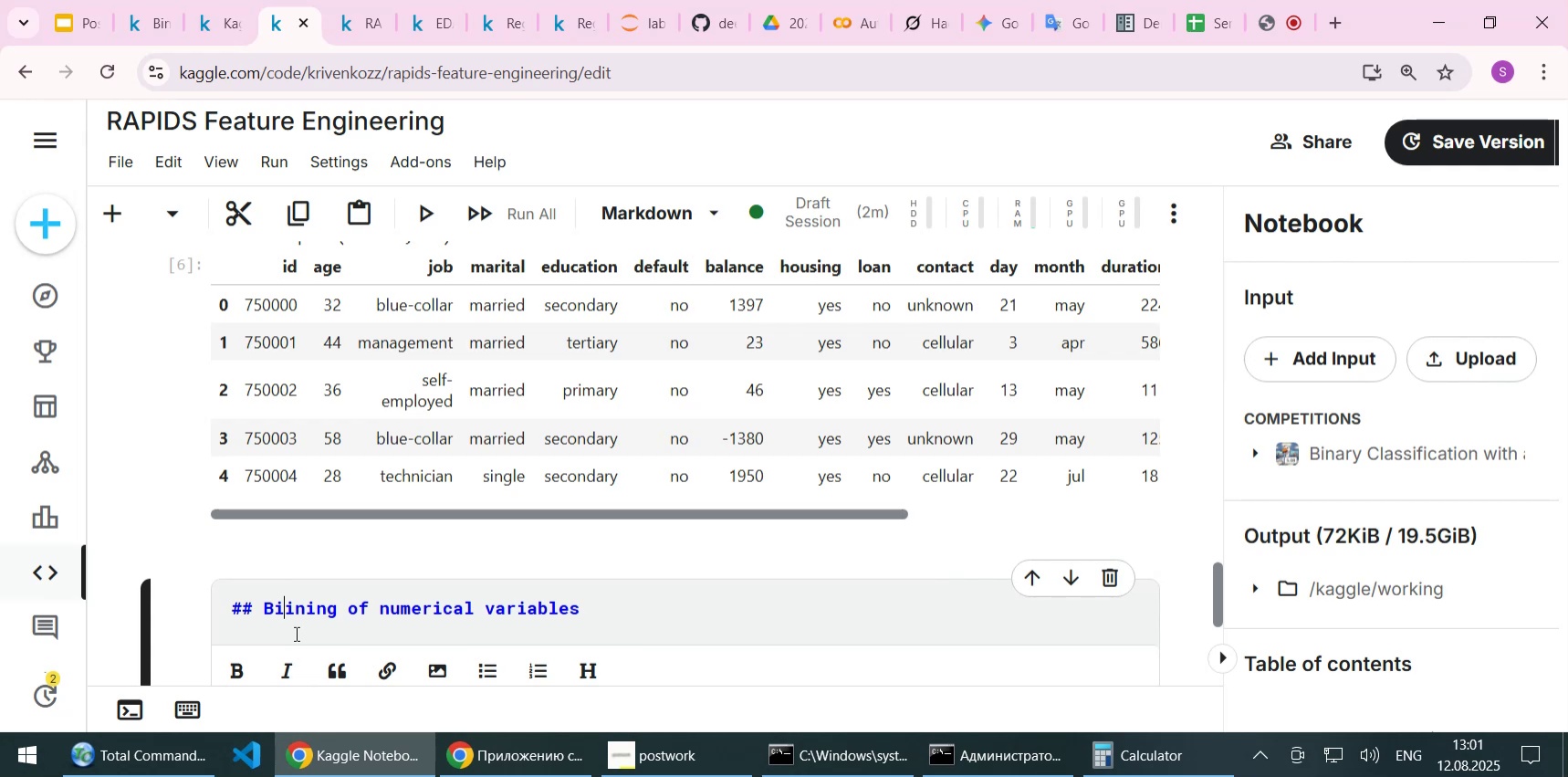 
key(ArrowRight)
 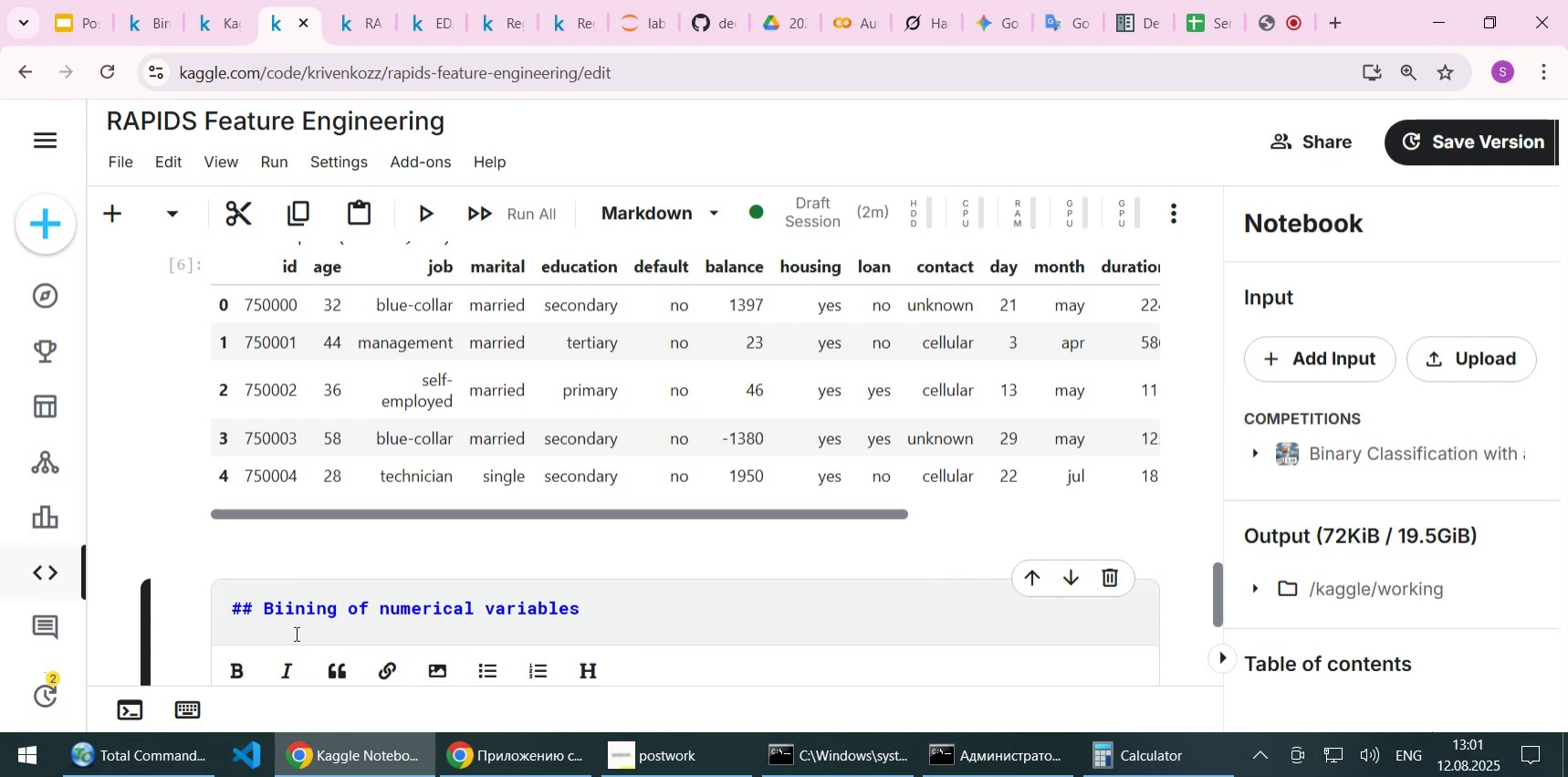 
key(Delete)
 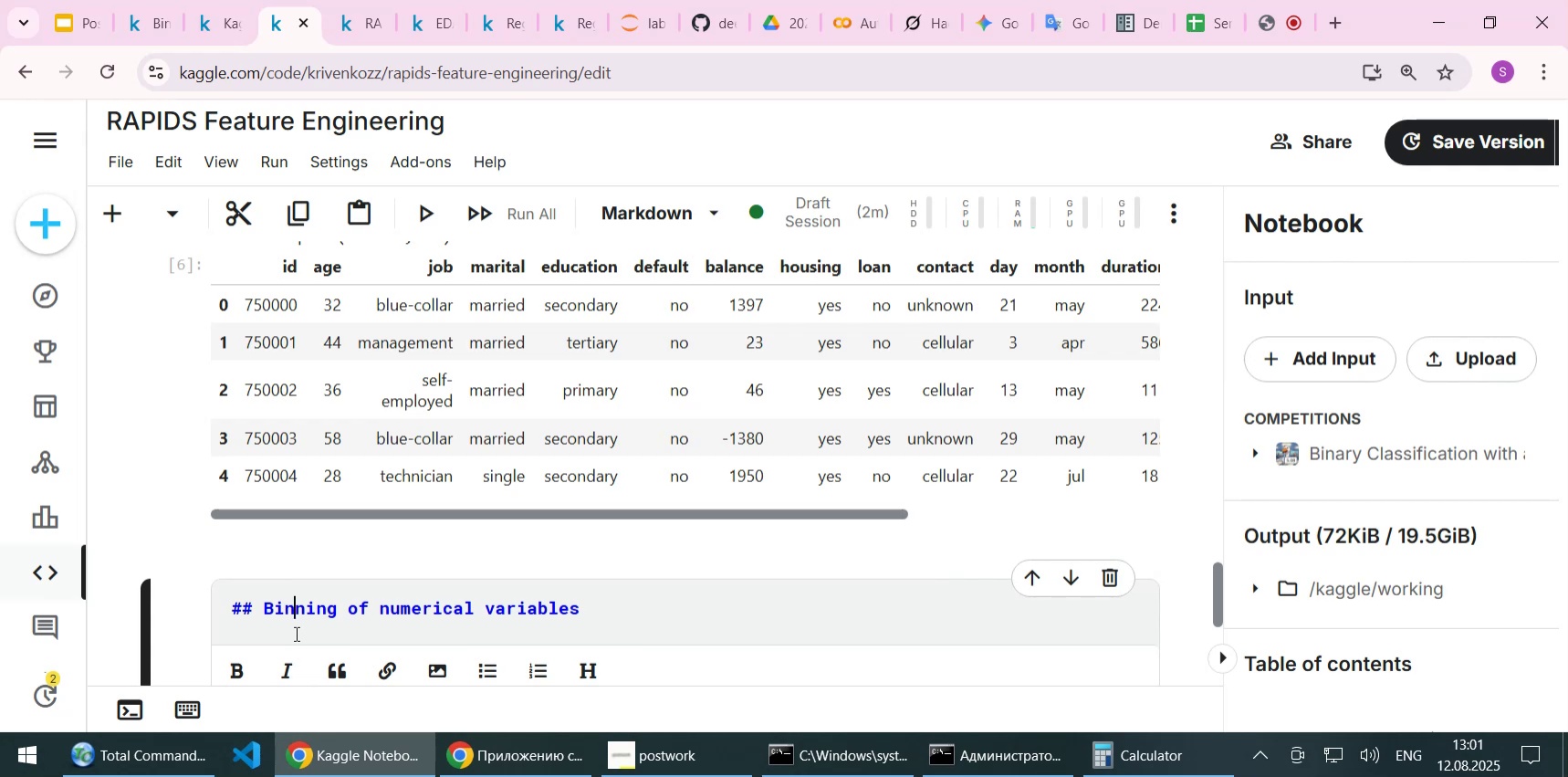 
key(N)
 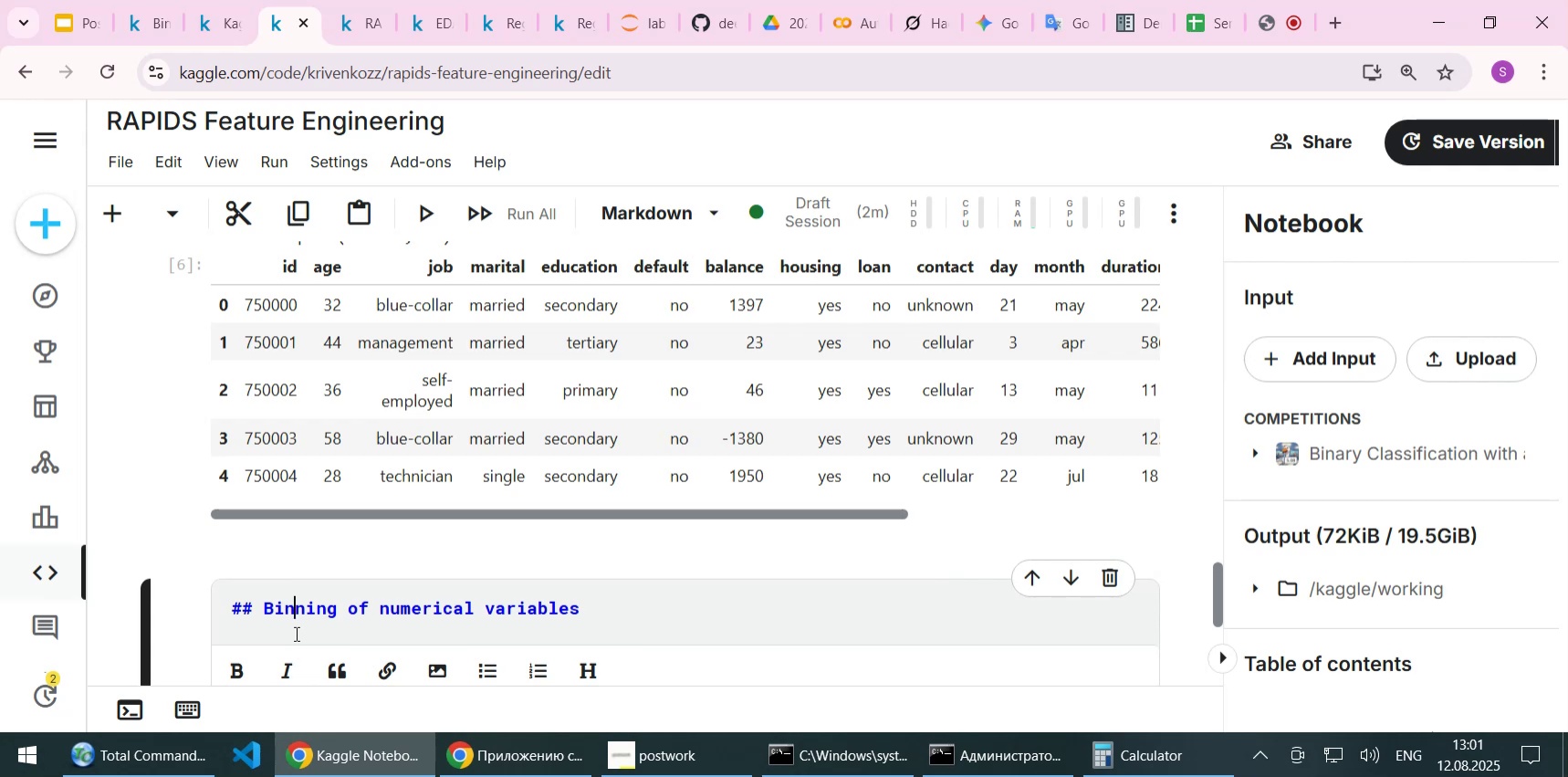 
key(Shift+ShiftLeft)
 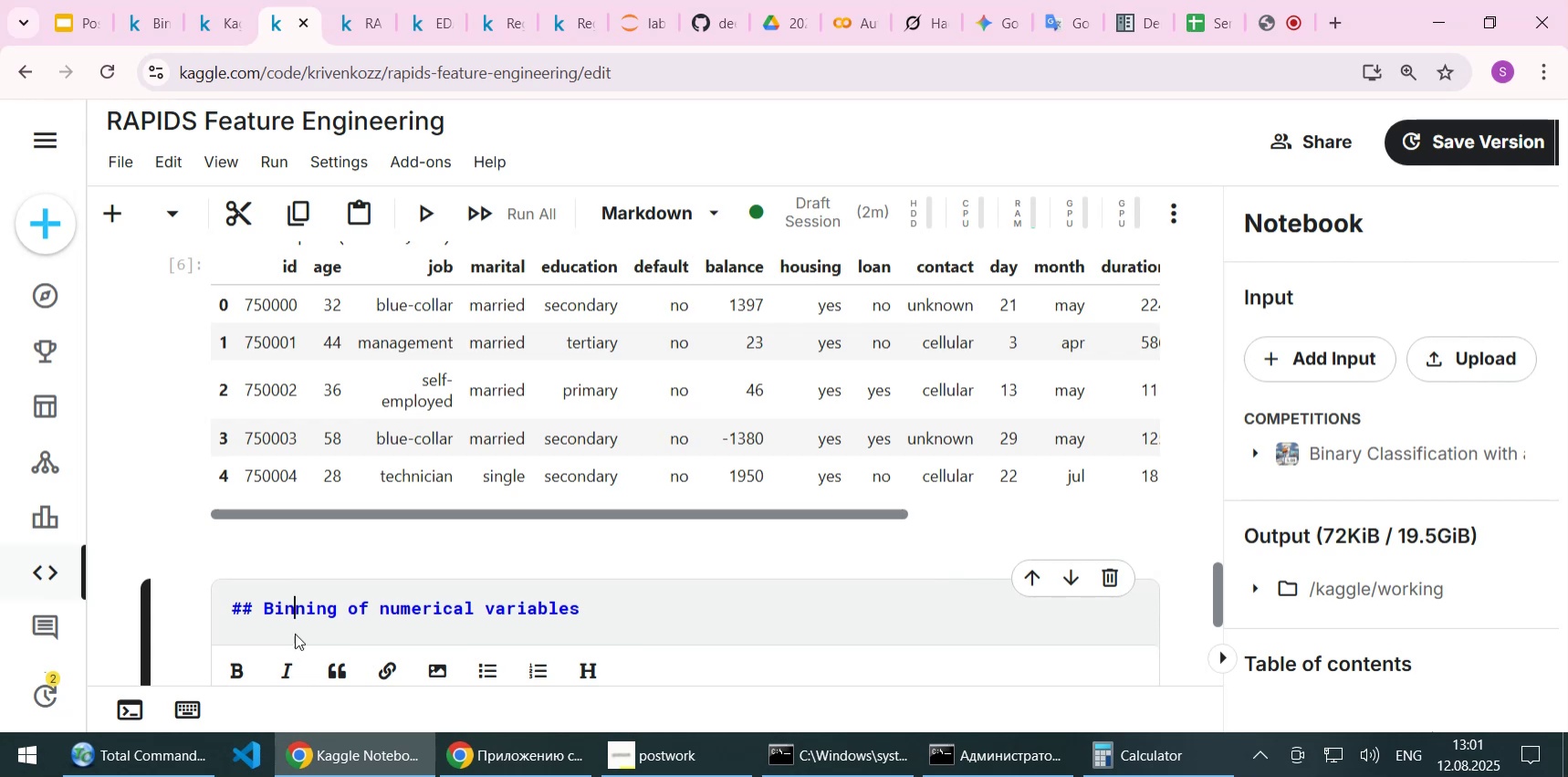 
key(Shift+Enter)
 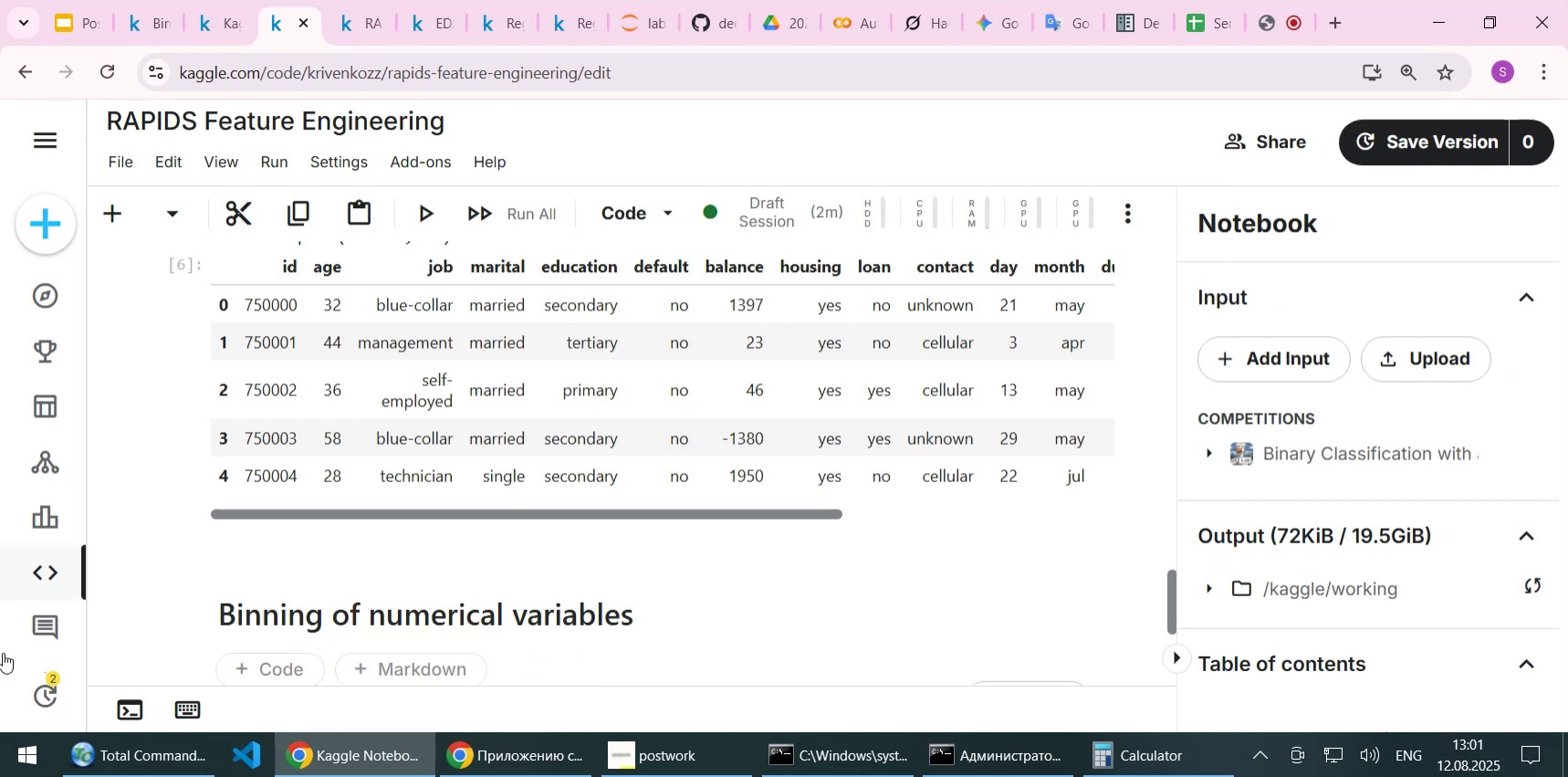 
scroll: coordinate [190, 564], scroll_direction: down, amount: 1.0
 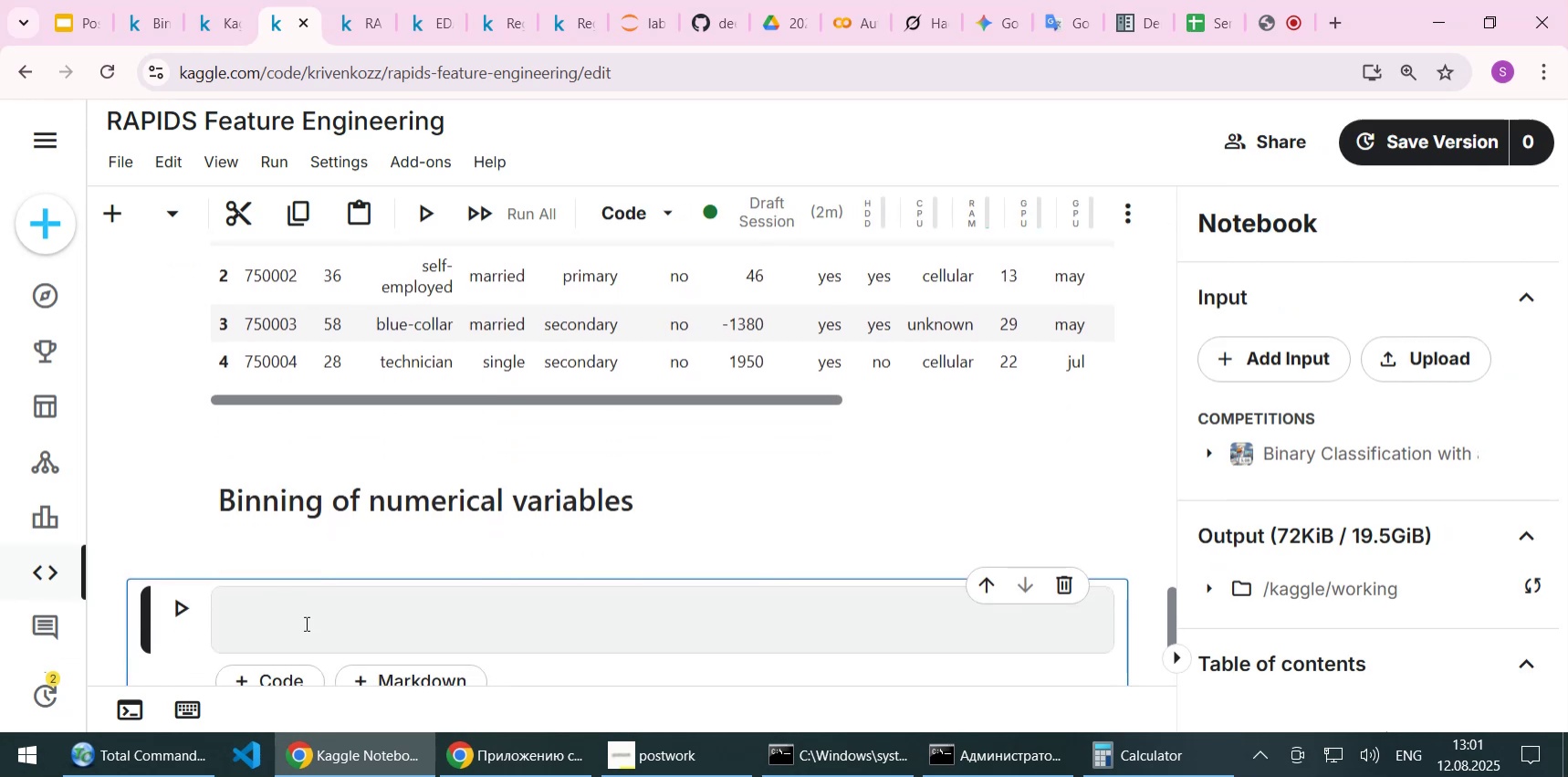 
left_click([305, 623])
 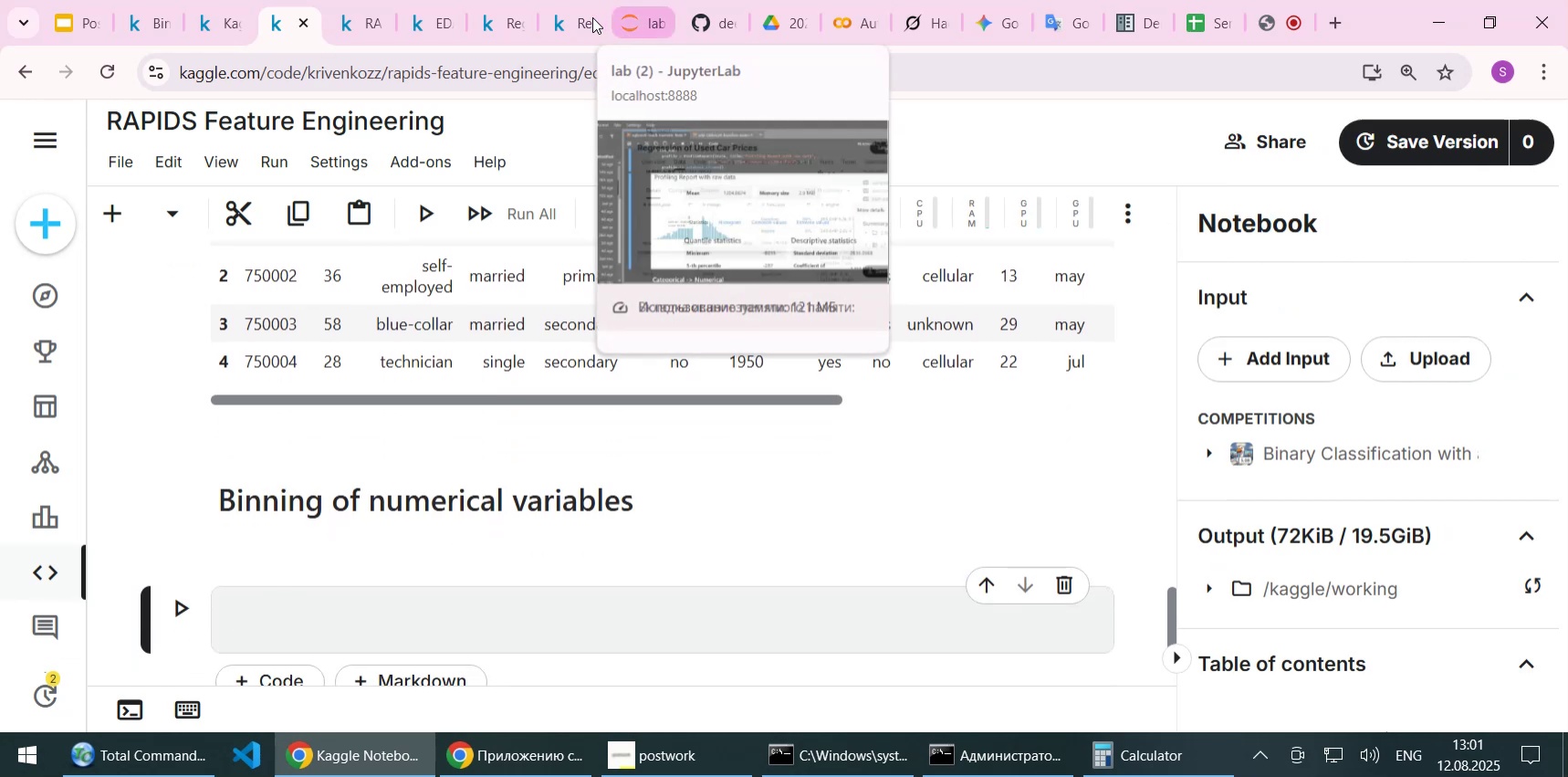 
left_click([575, 24])
 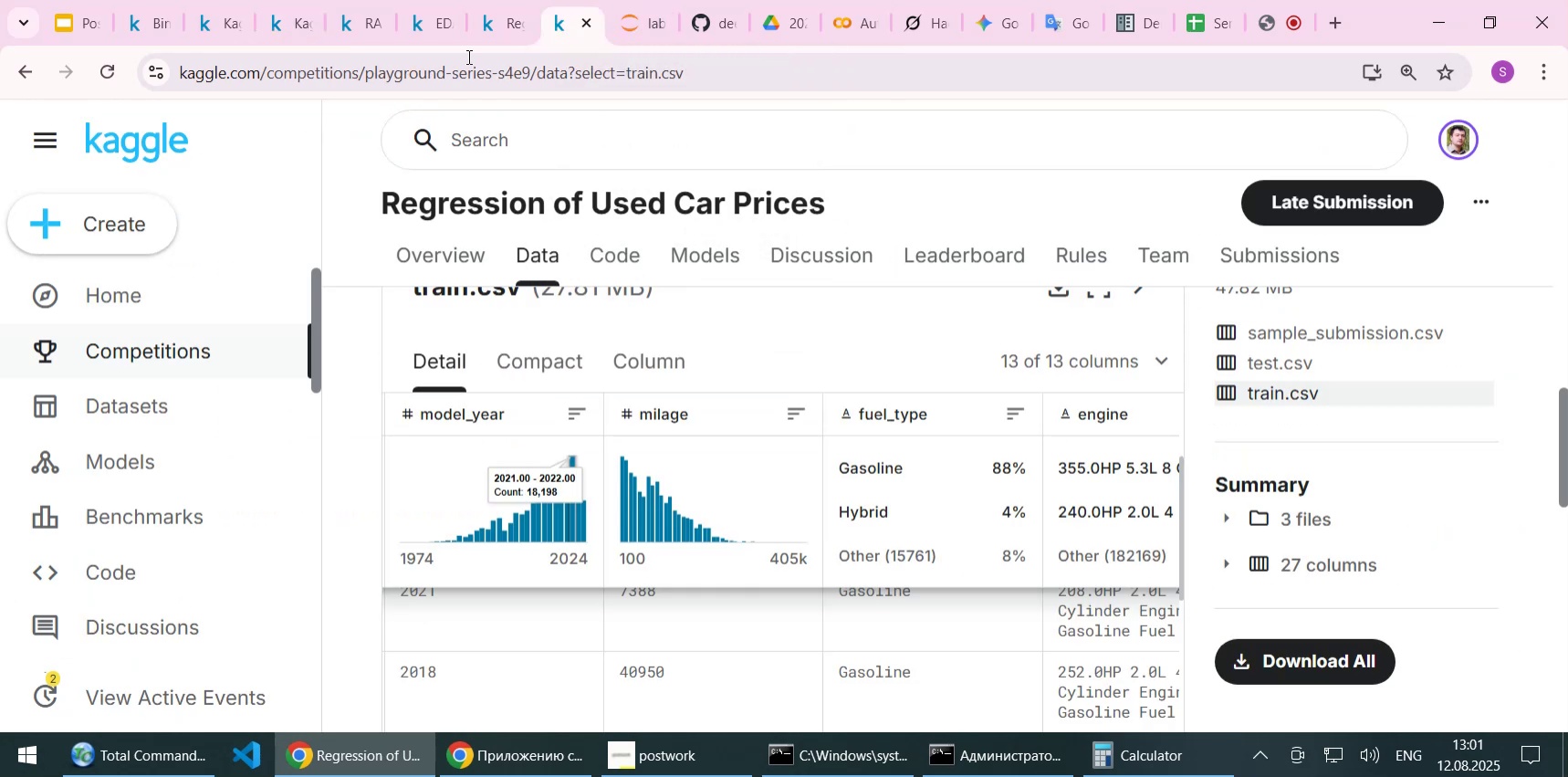 
left_click([504, 22])
 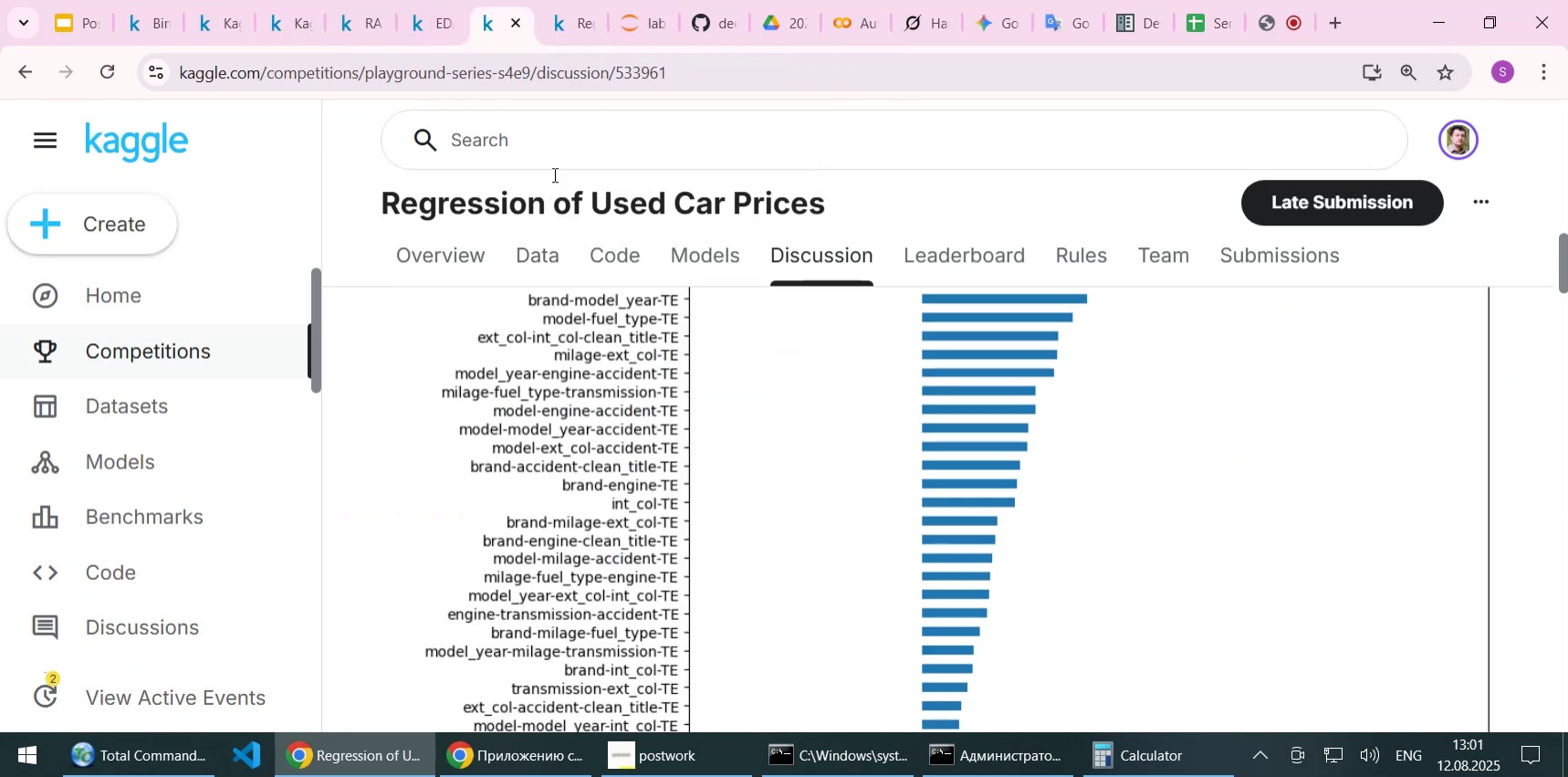 
scroll: coordinate [750, 503], scroll_direction: up, amount: 9.0
 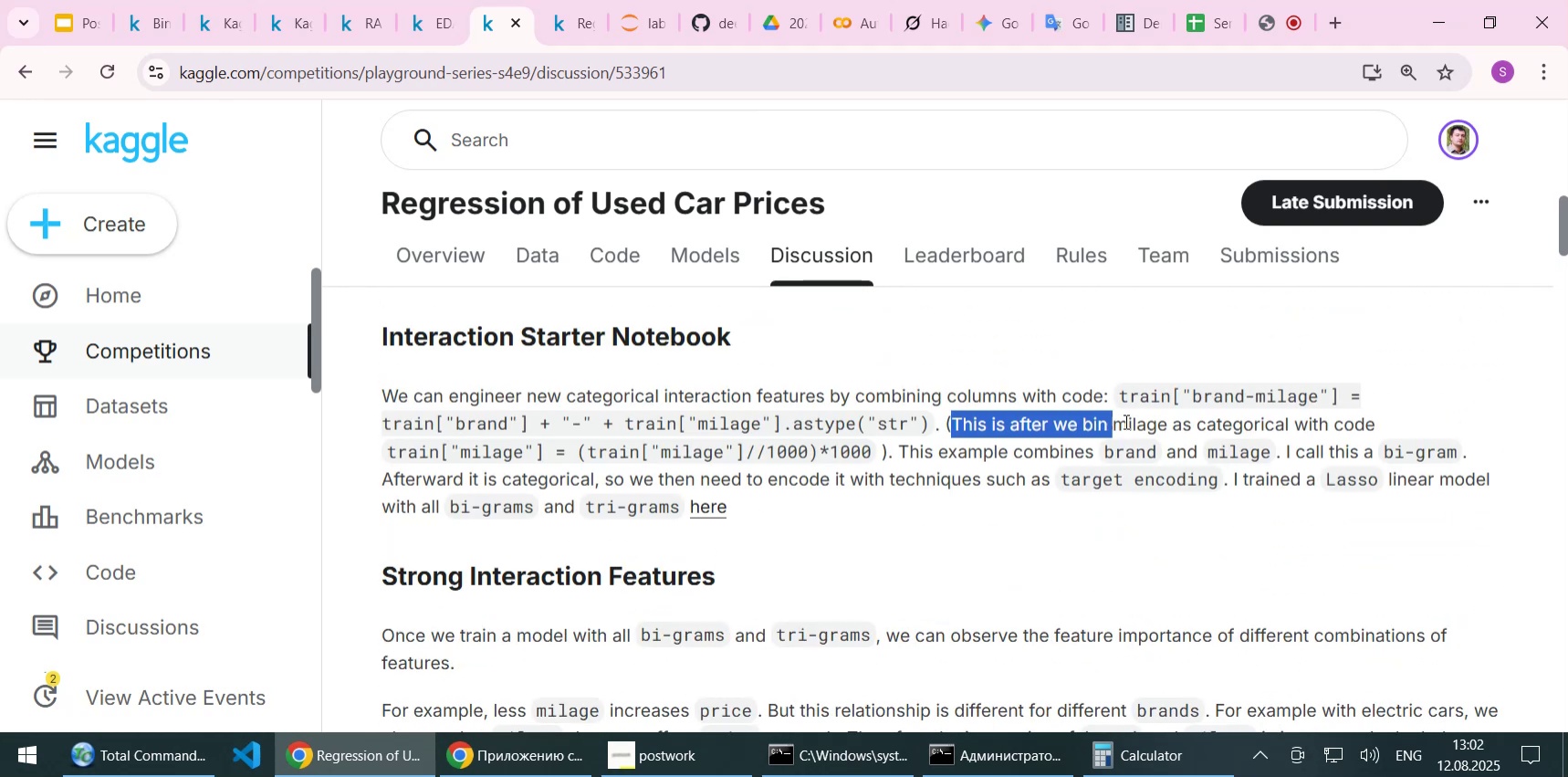 
wait(12.49)
 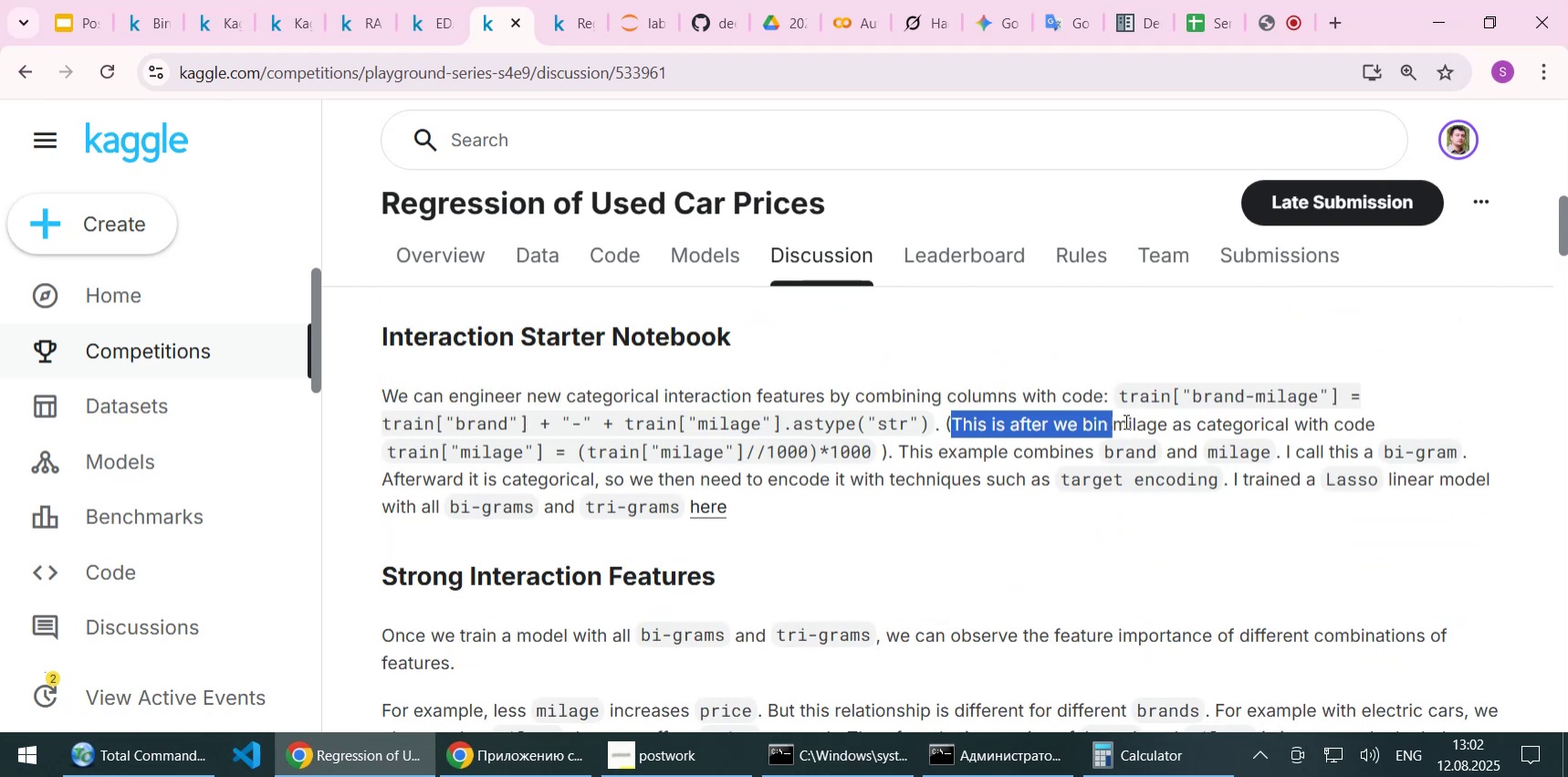 
left_click([844, 469])
 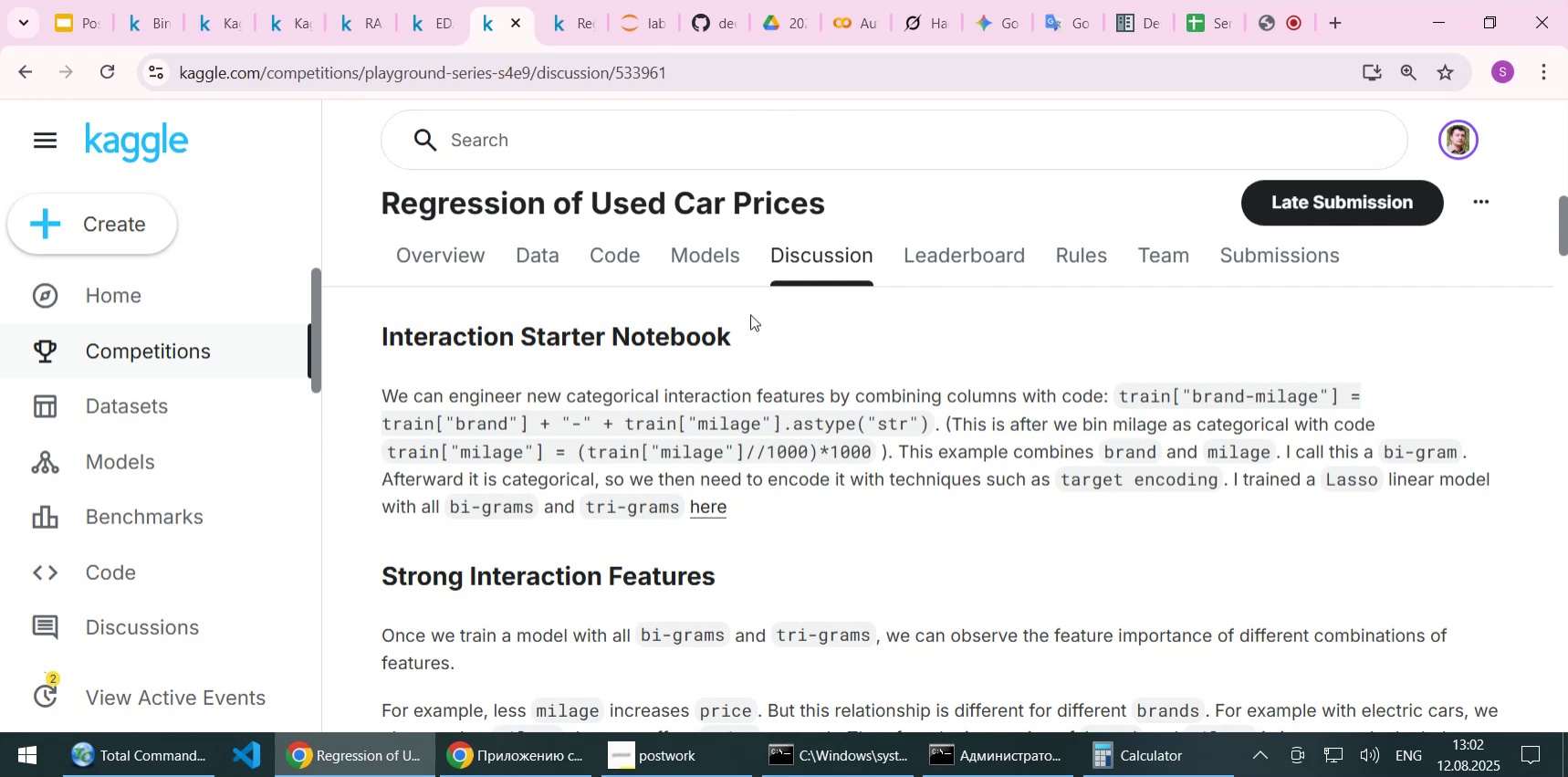 
wait(7.62)
 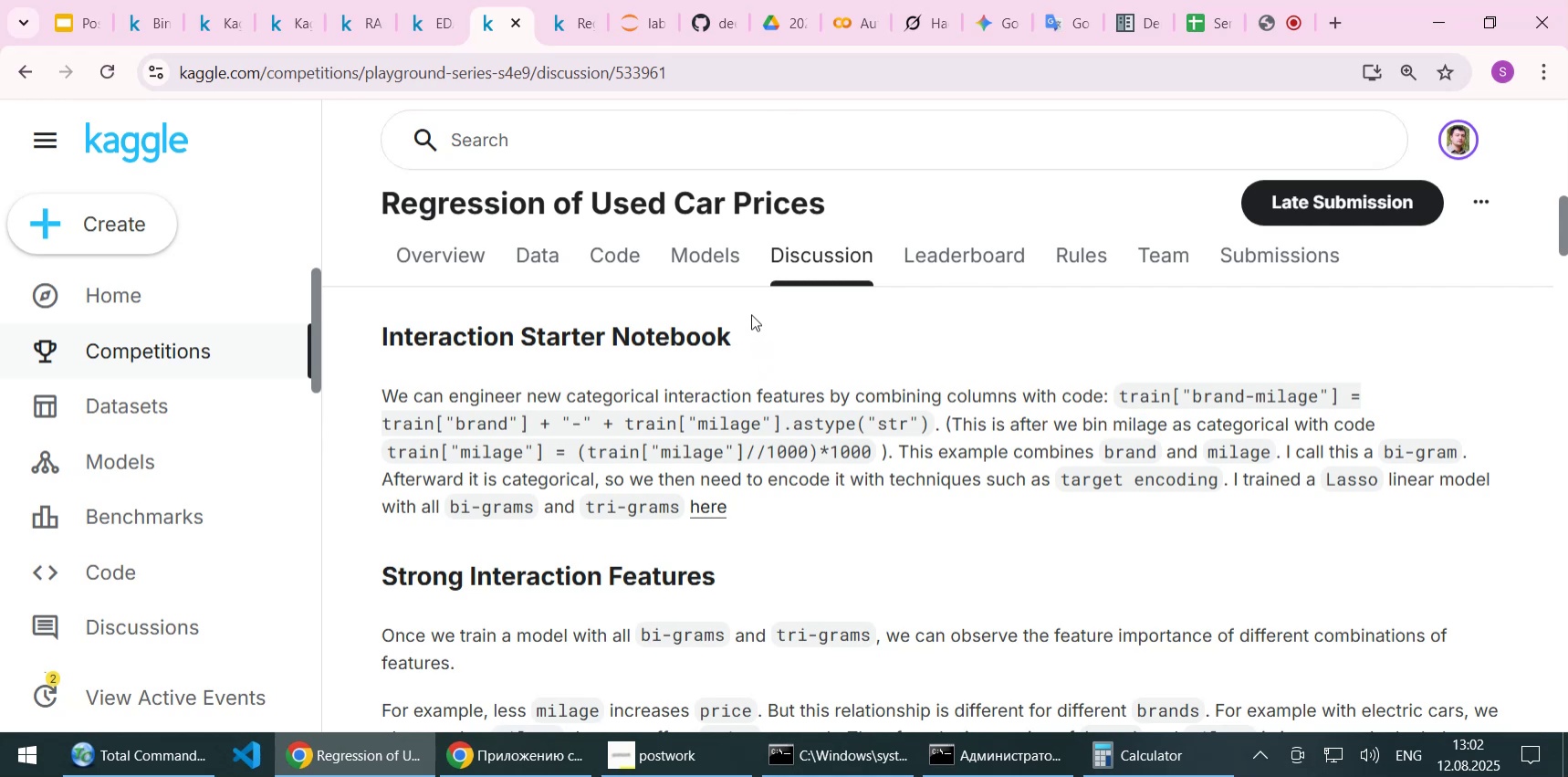 
left_click([216, 21])
 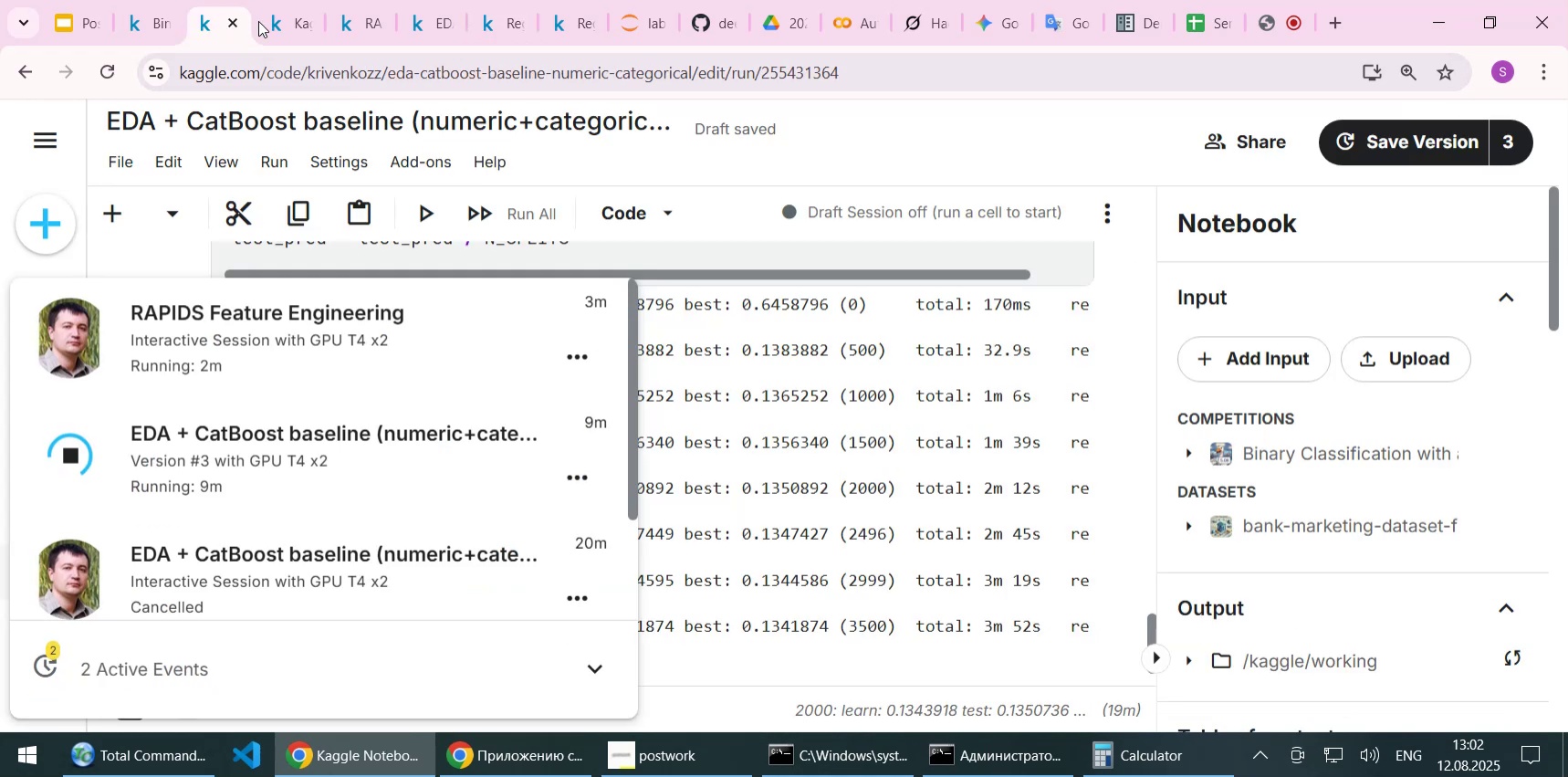 
left_click([277, 21])
 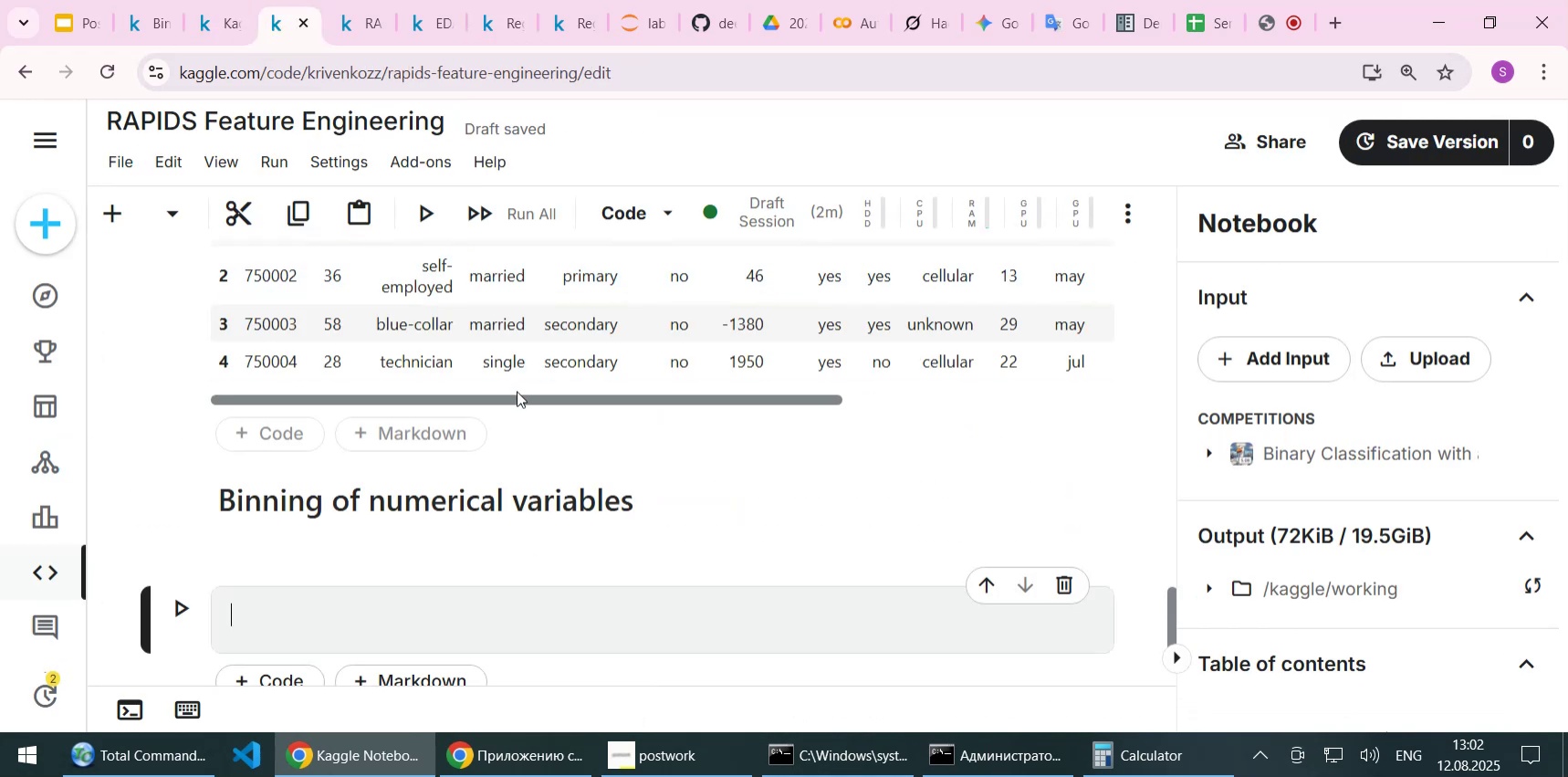 
scroll: coordinate [486, 418], scroll_direction: up, amount: 1.0
 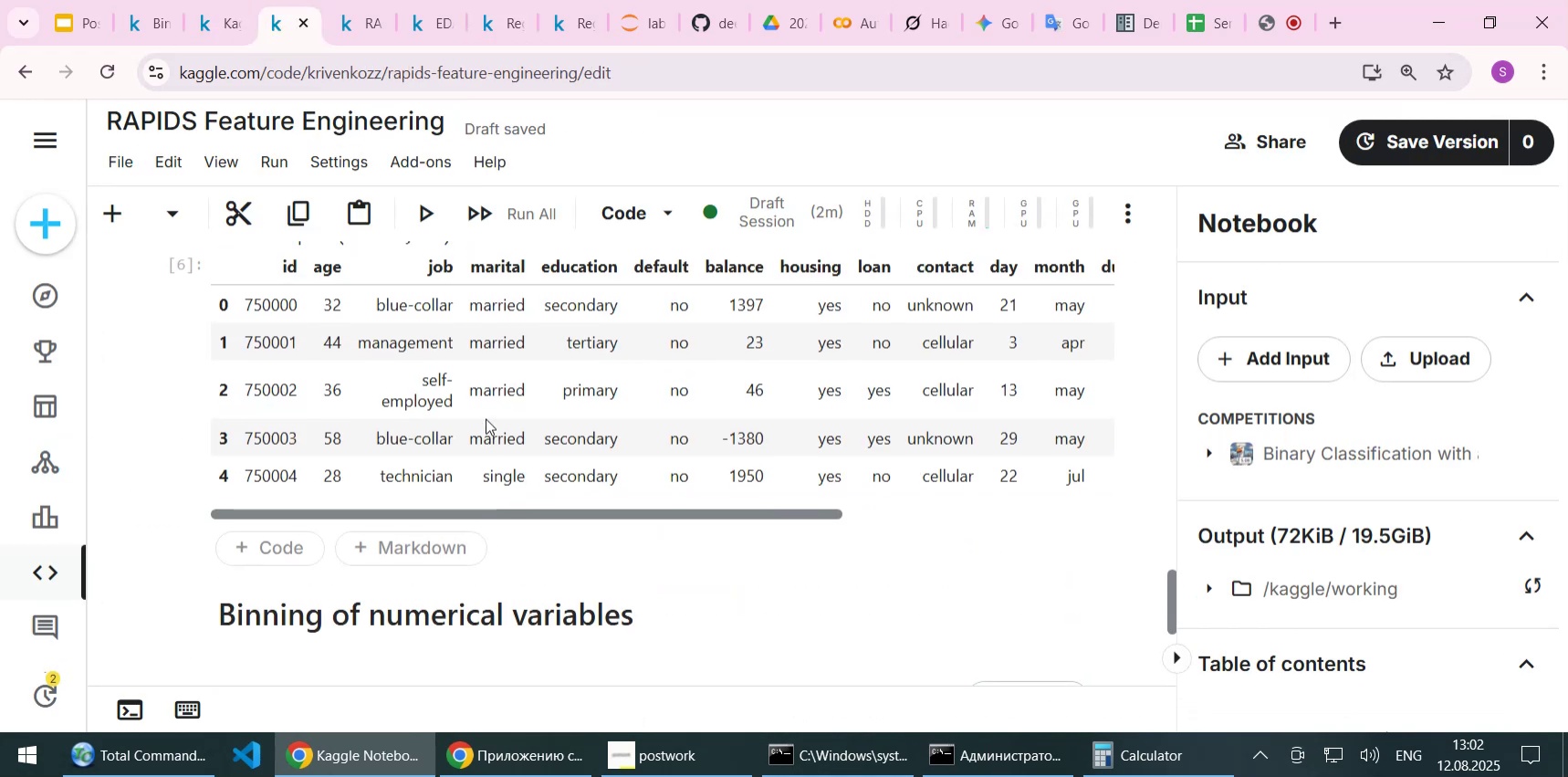 
scroll: coordinate [486, 418], scroll_direction: down, amount: 1.0
 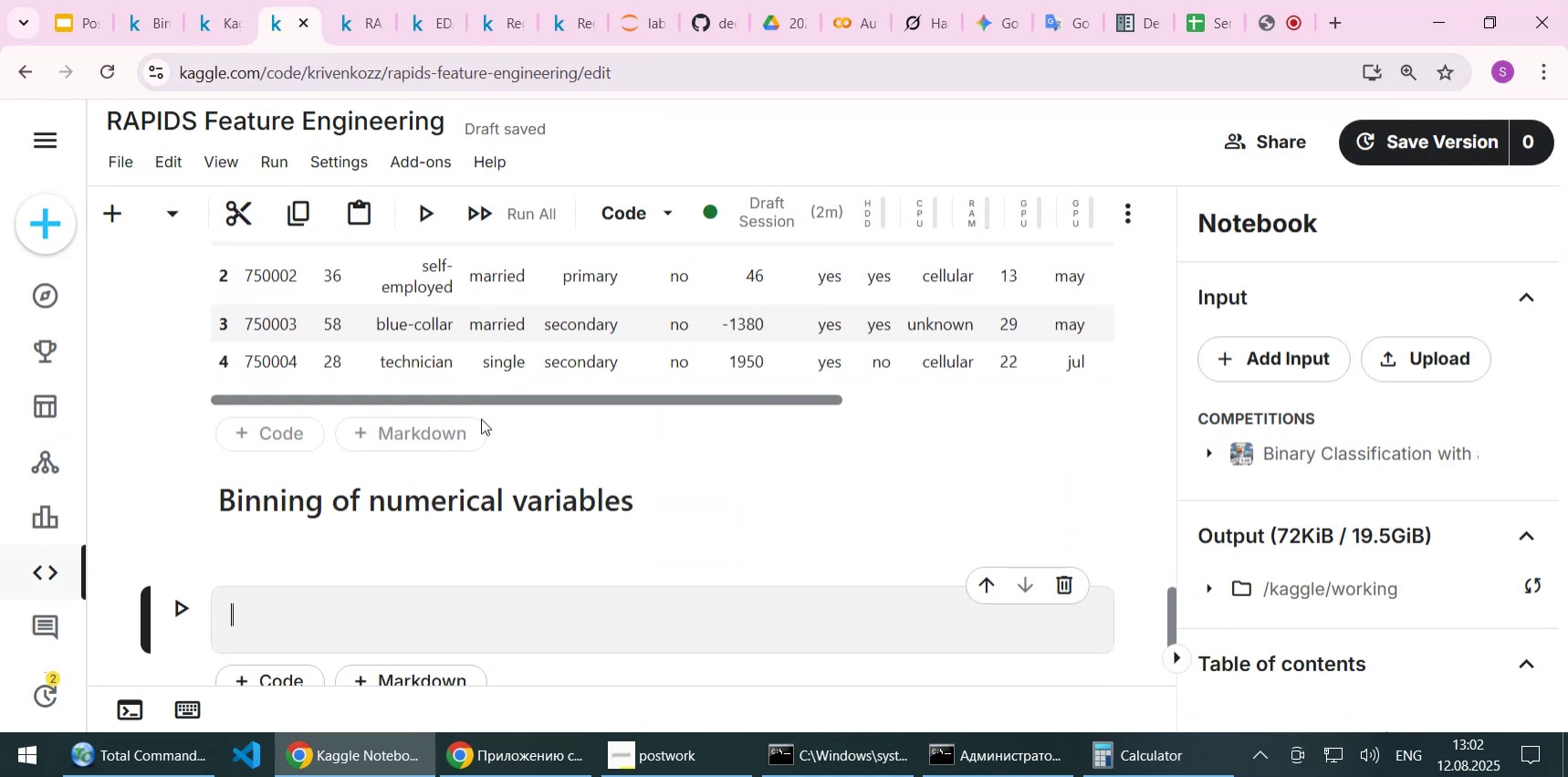 
wait(5.22)
 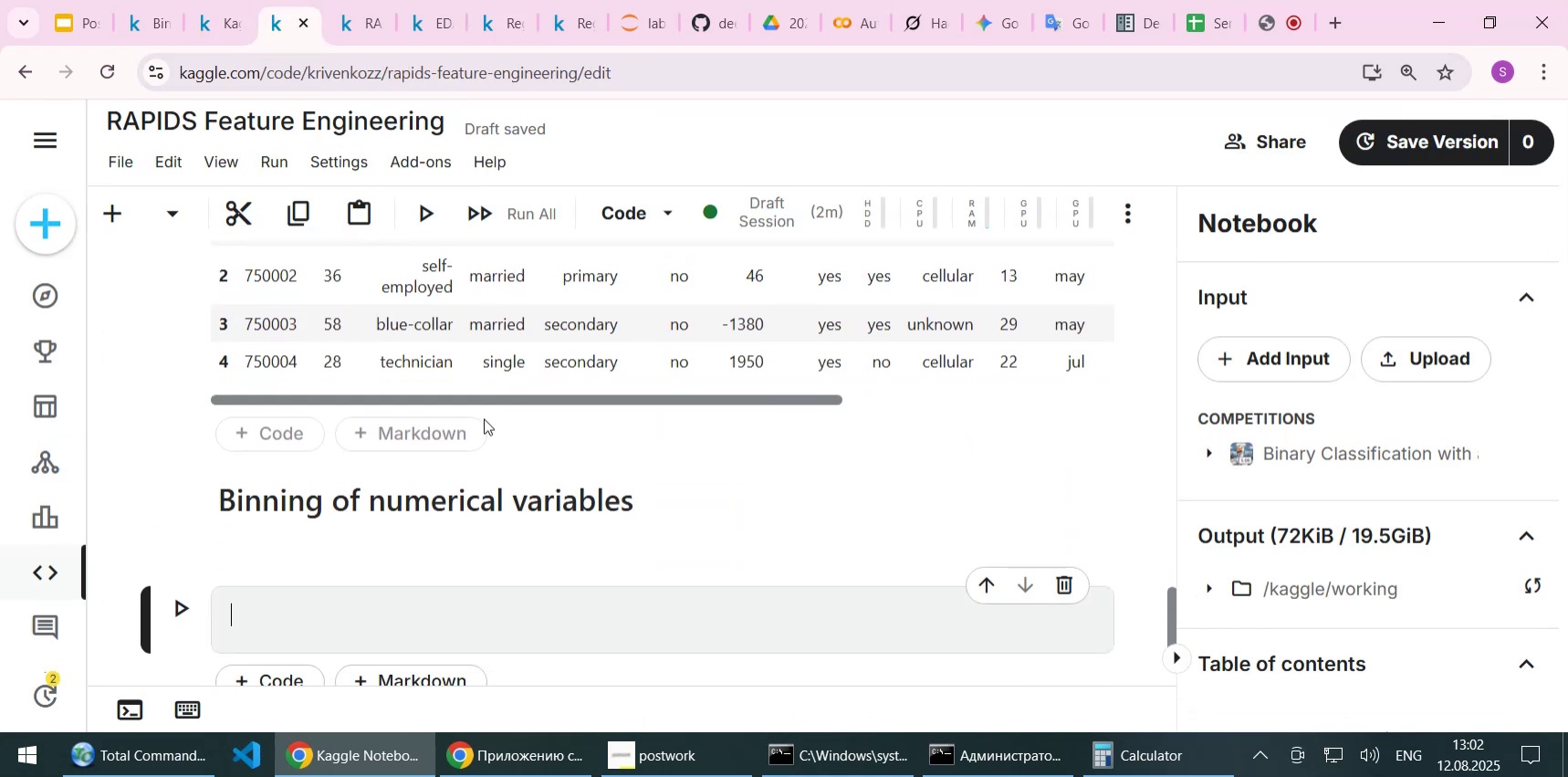 
scroll: coordinate [494, 428], scroll_direction: down, amount: 1.0
 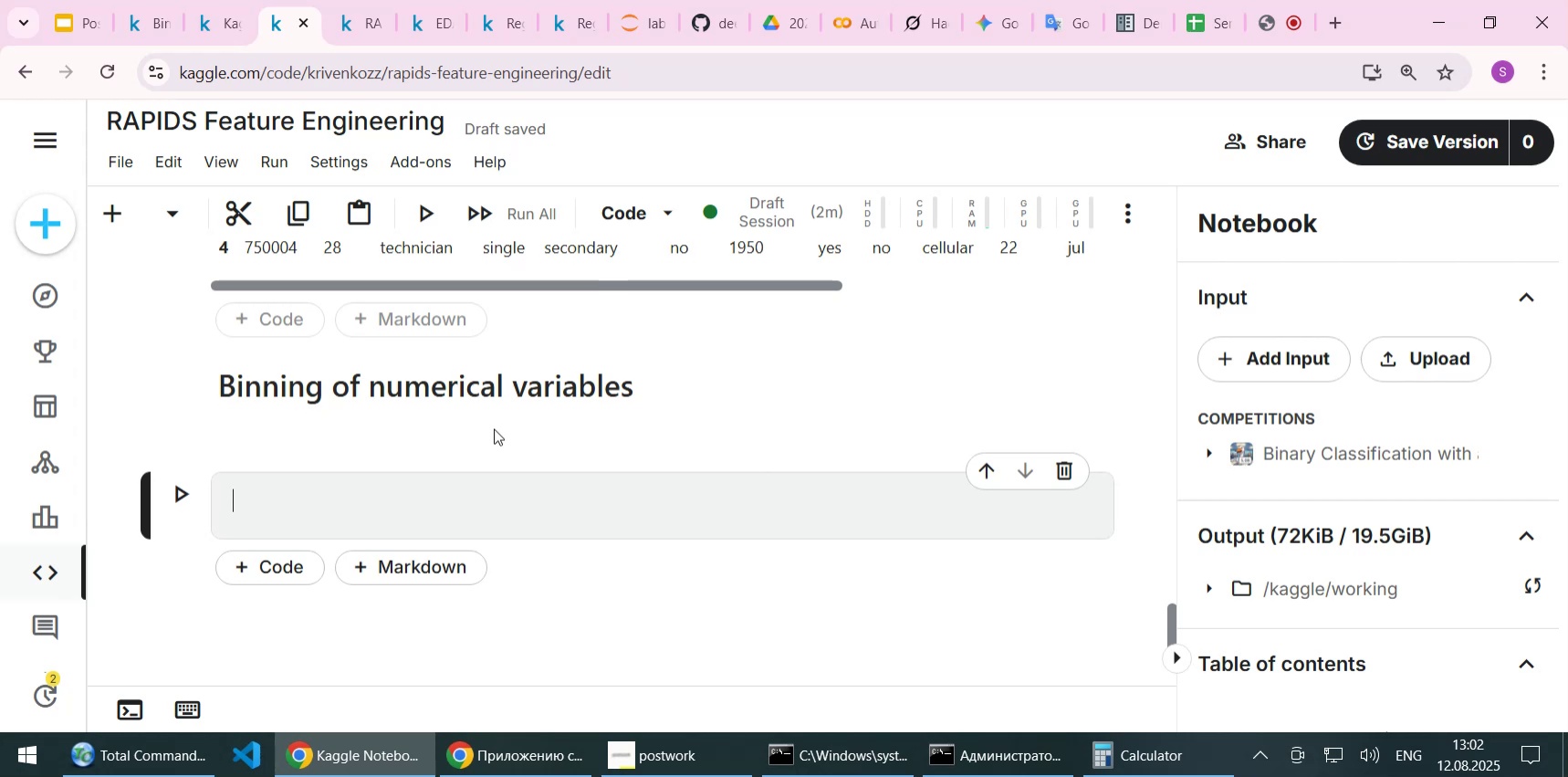 
wait(8.81)
 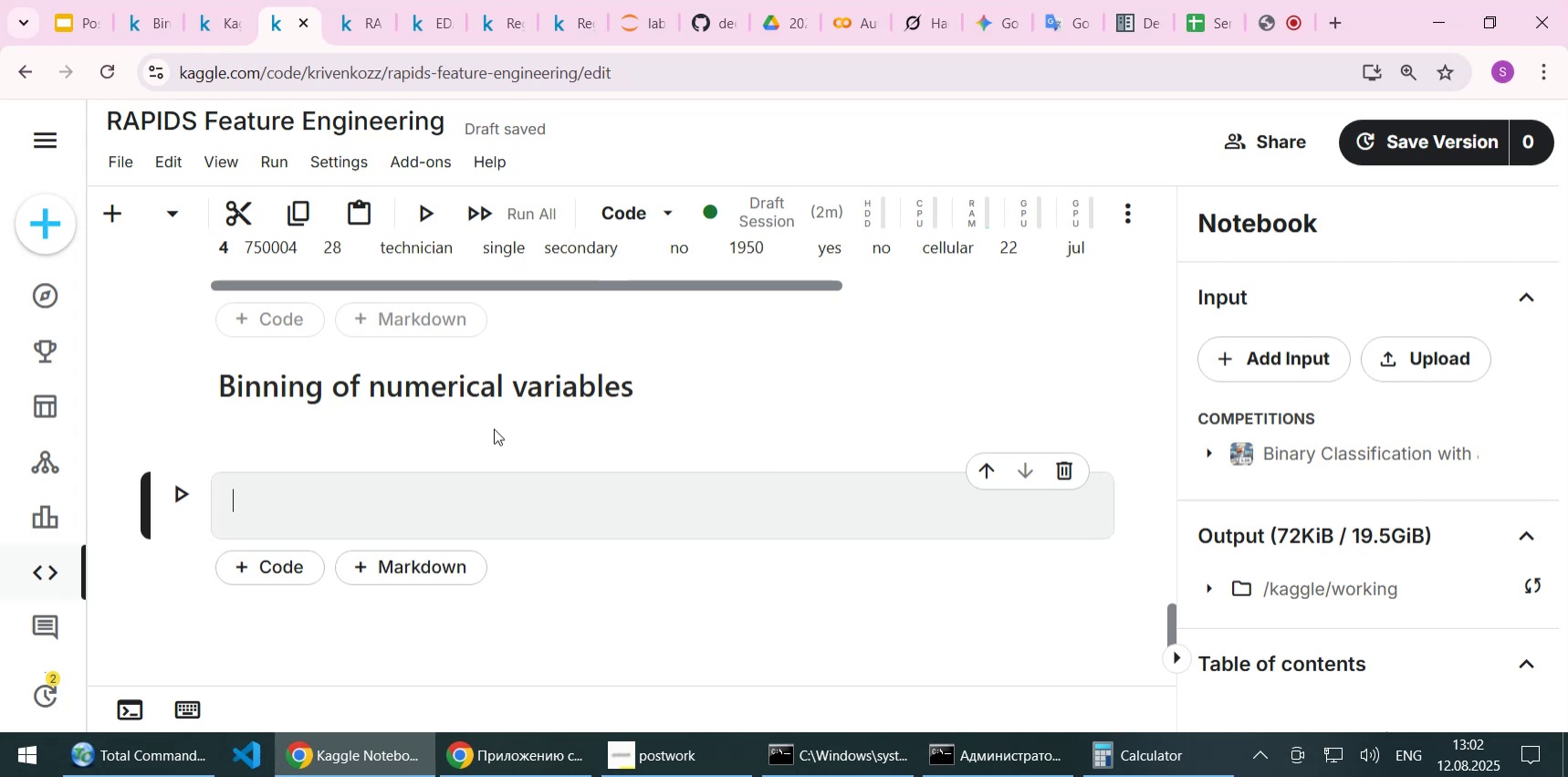 
scroll: coordinate [494, 428], scroll_direction: down, amount: 1.0
 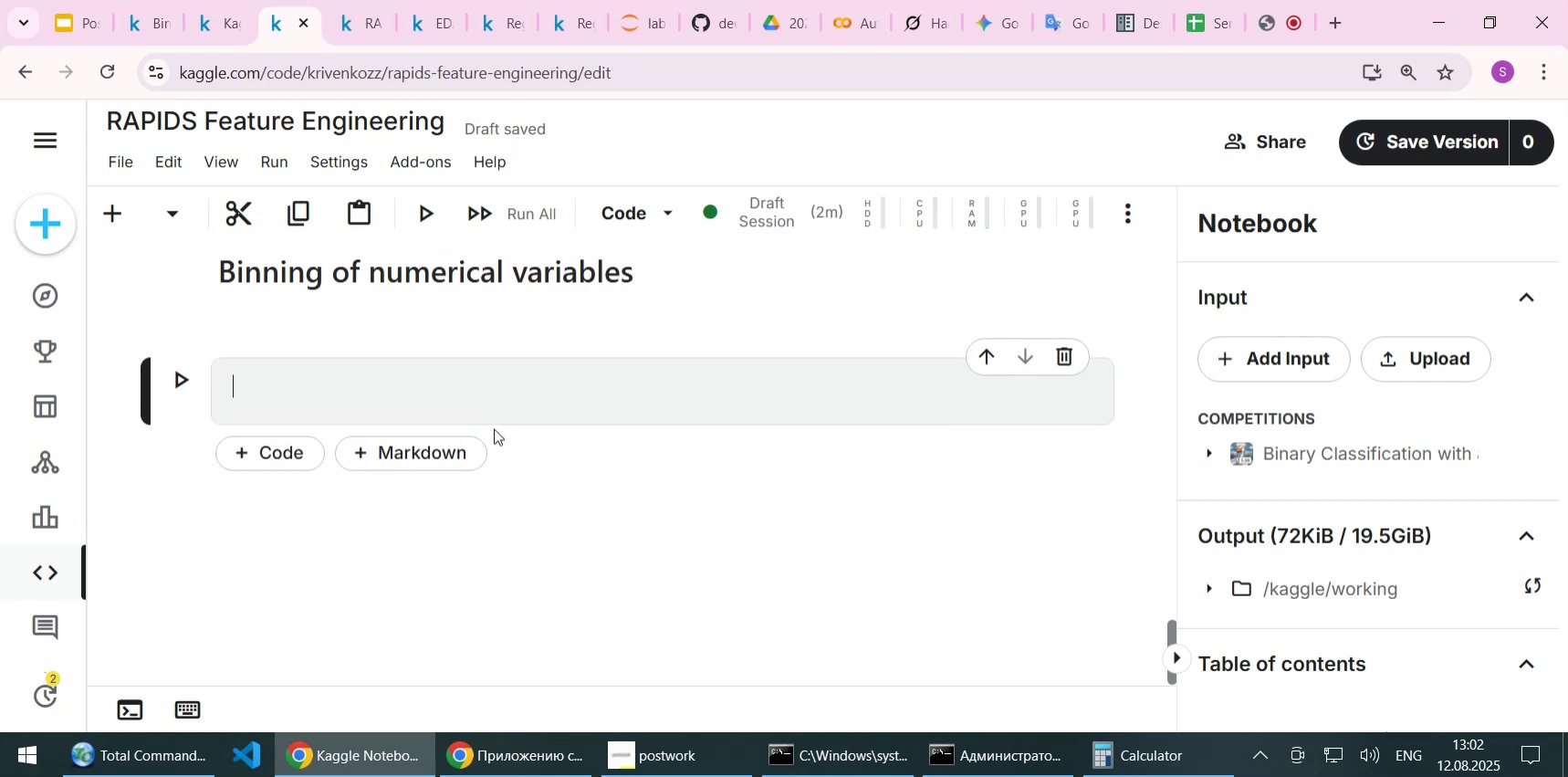 
scroll: coordinate [494, 428], scroll_direction: up, amount: 11.0
 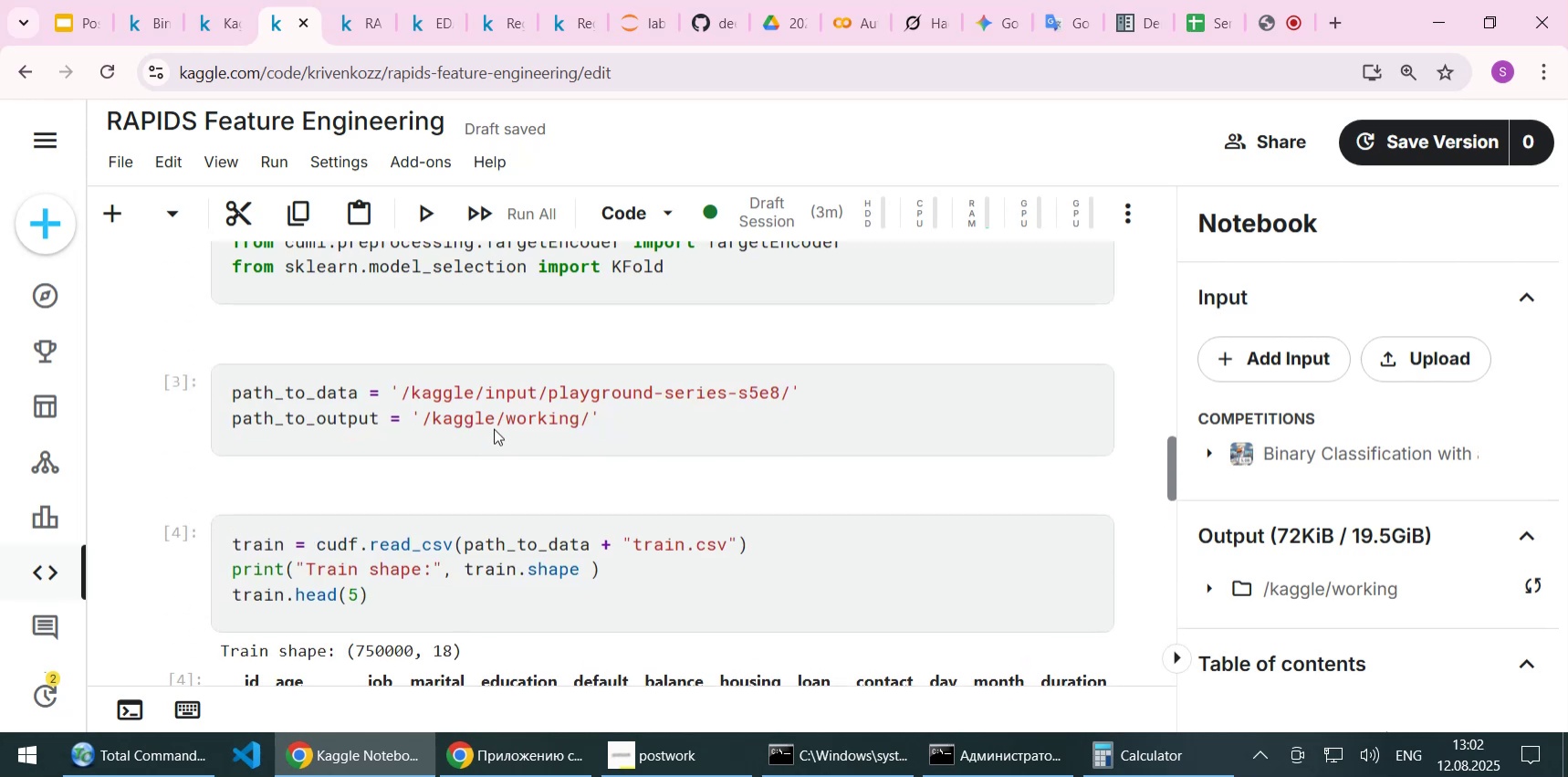 
scroll: coordinate [494, 428], scroll_direction: down, amount: 6.0
 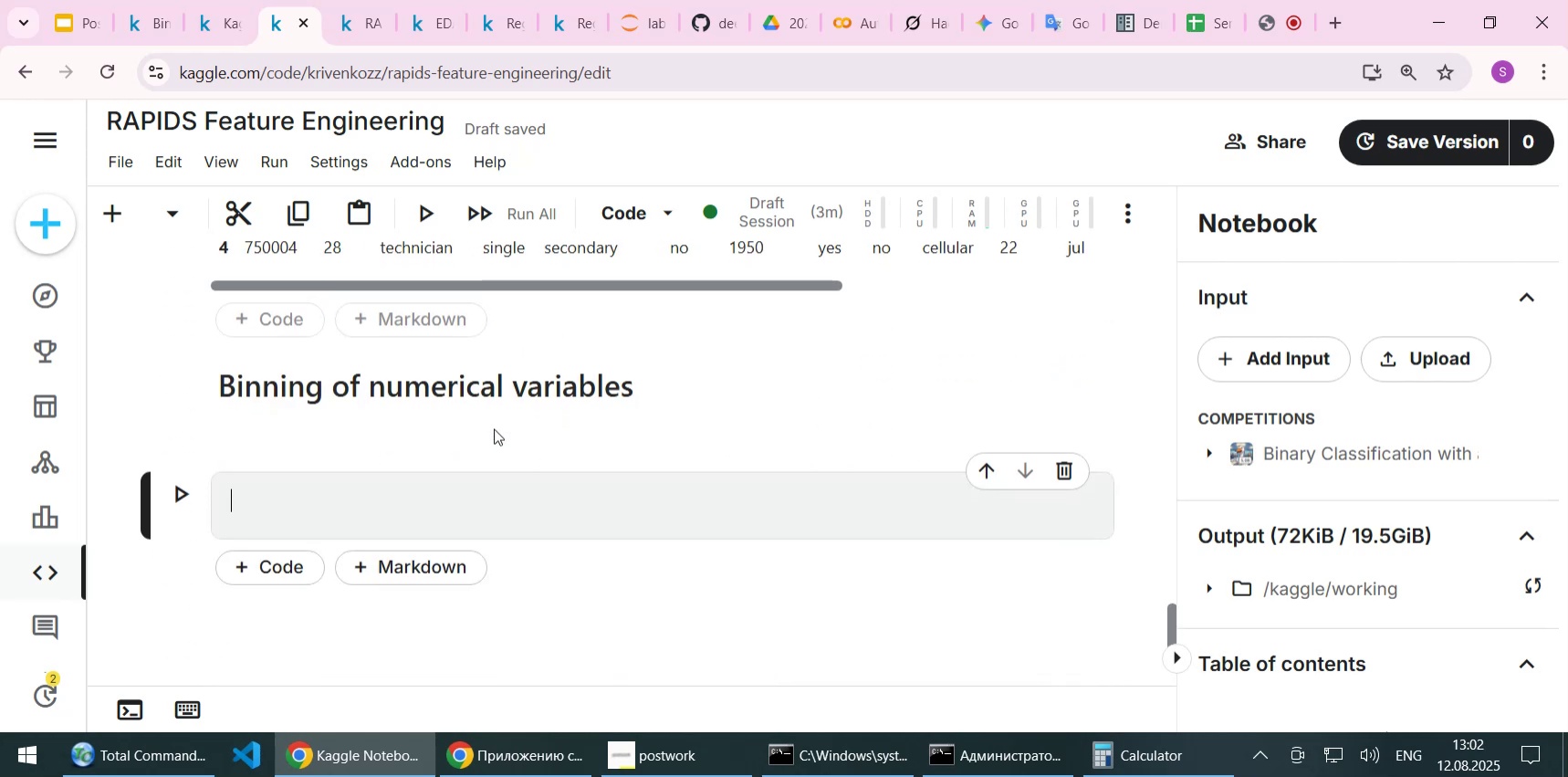 
scroll: coordinate [494, 428], scroll_direction: up, amount: 1.0
 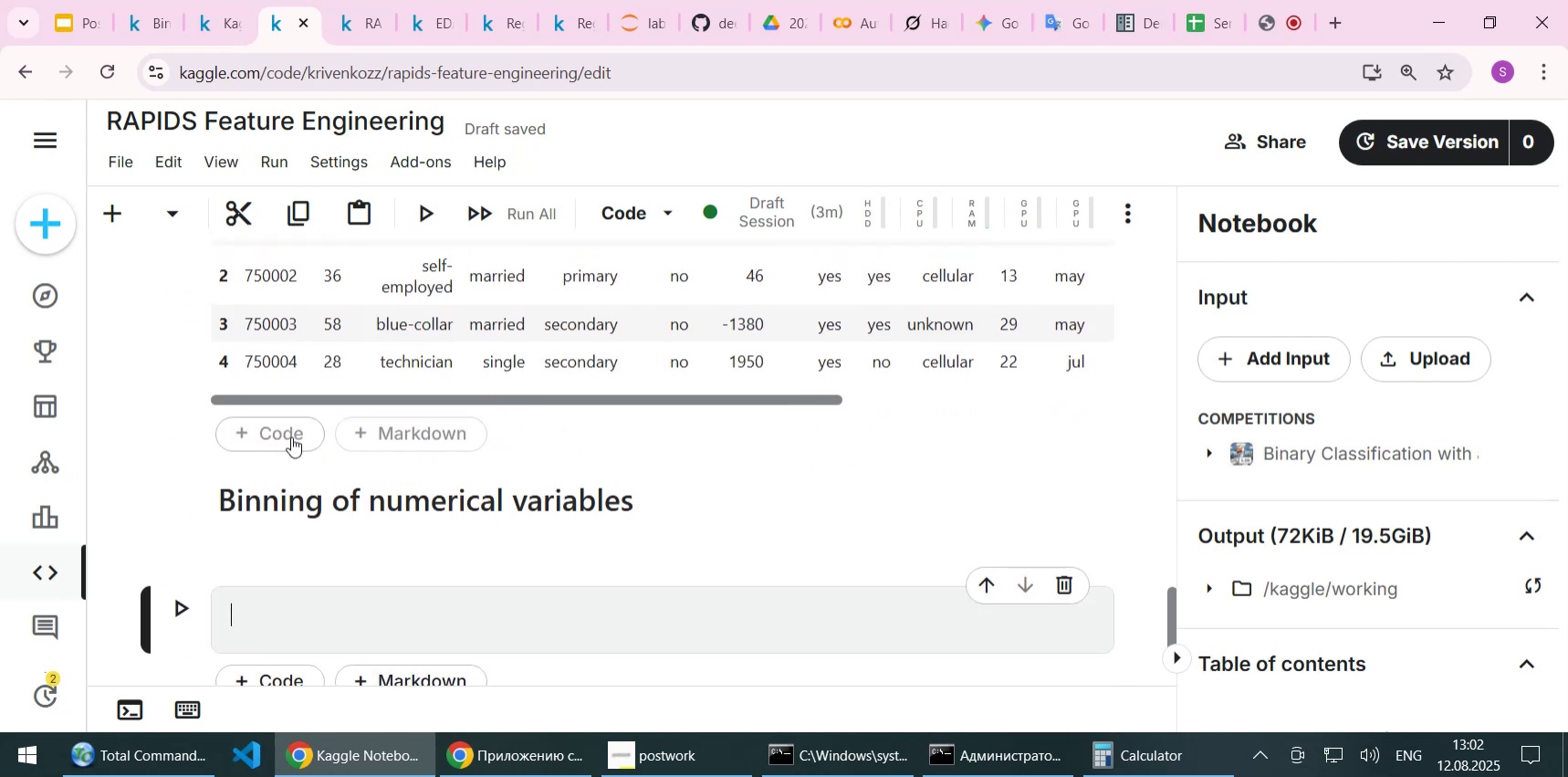 
left_click([288, 436])
 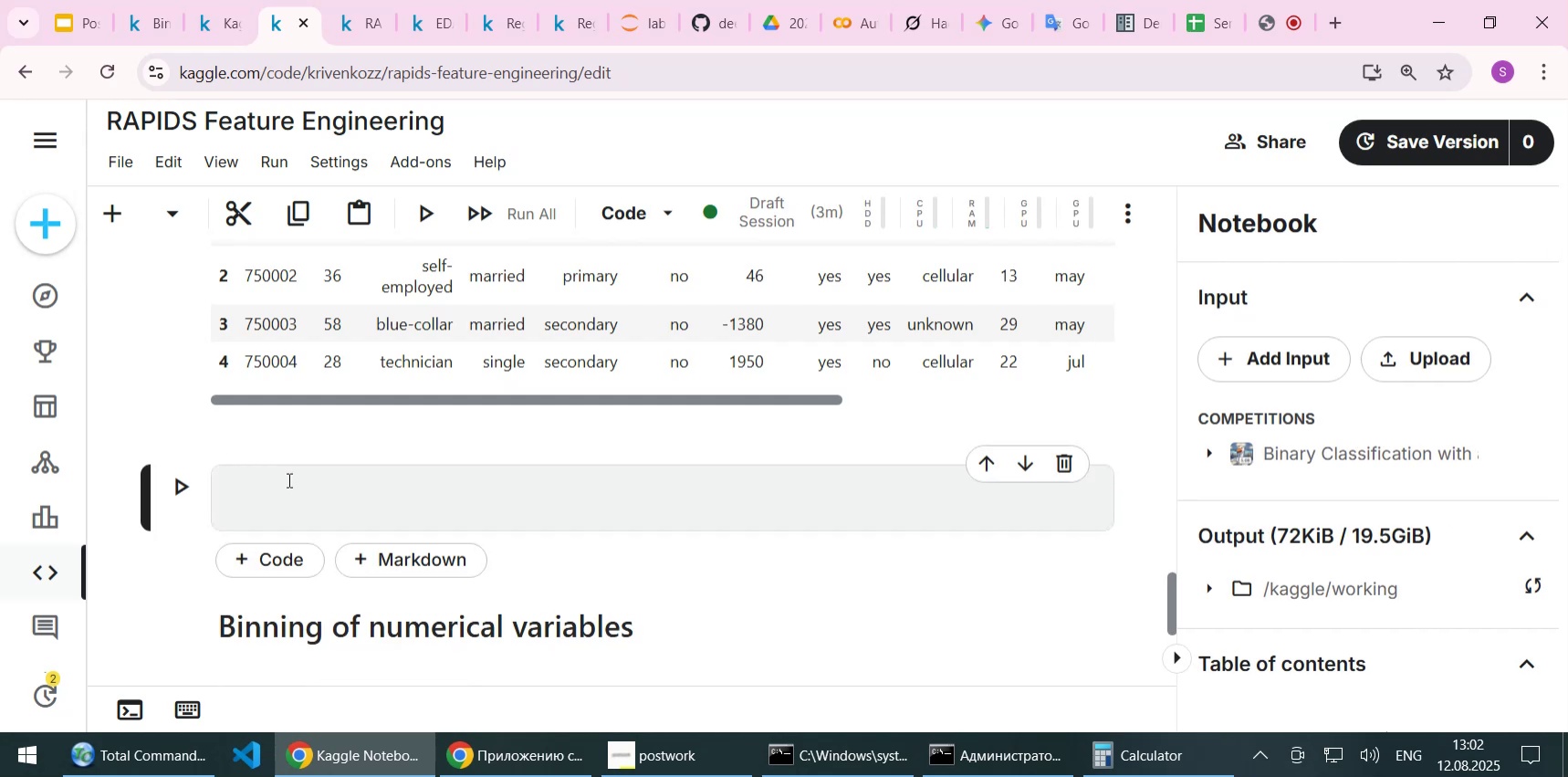 
left_click([287, 479])
 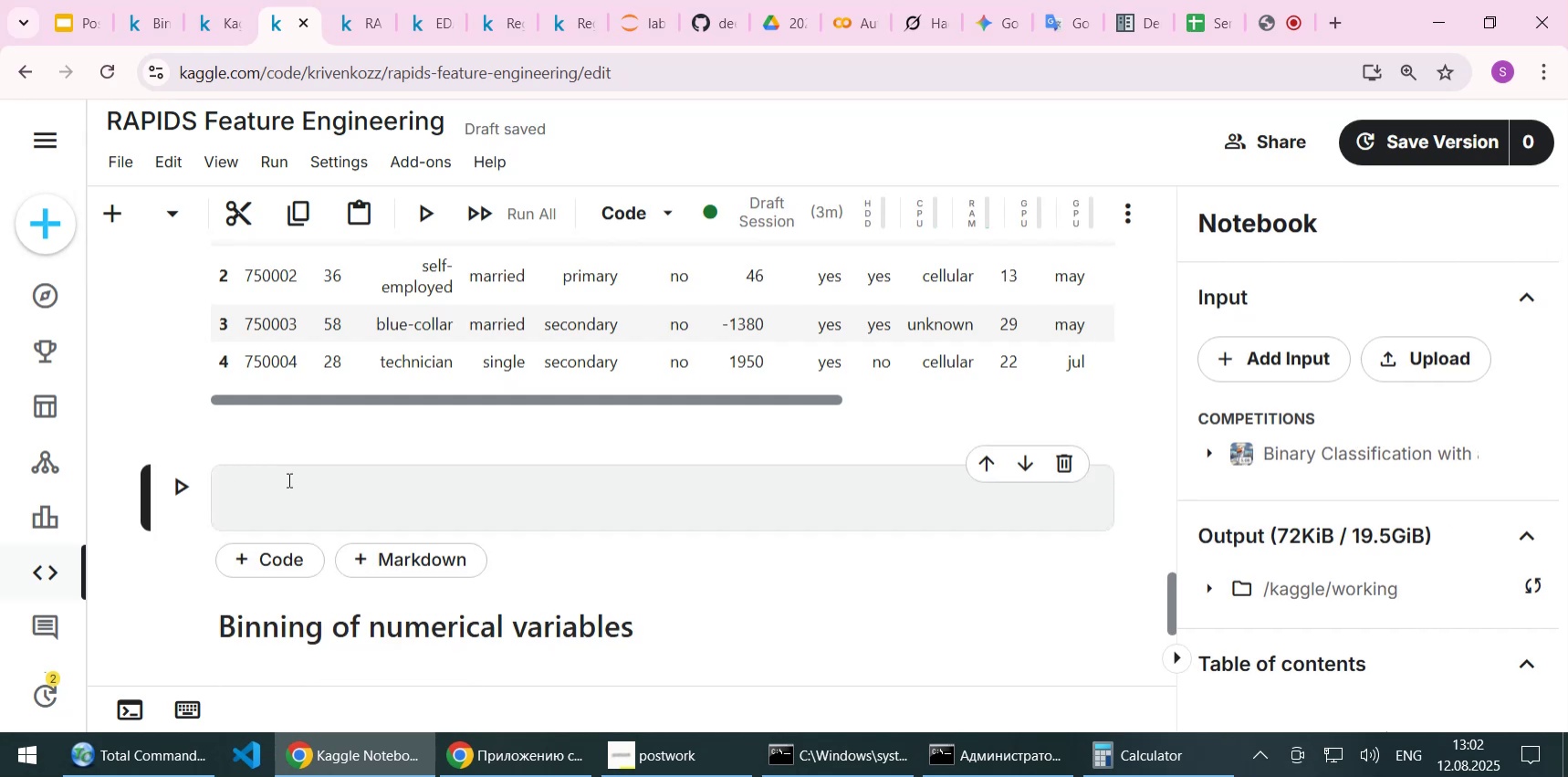 
scroll: coordinate [287, 479], scroll_direction: up, amount: 1.0
 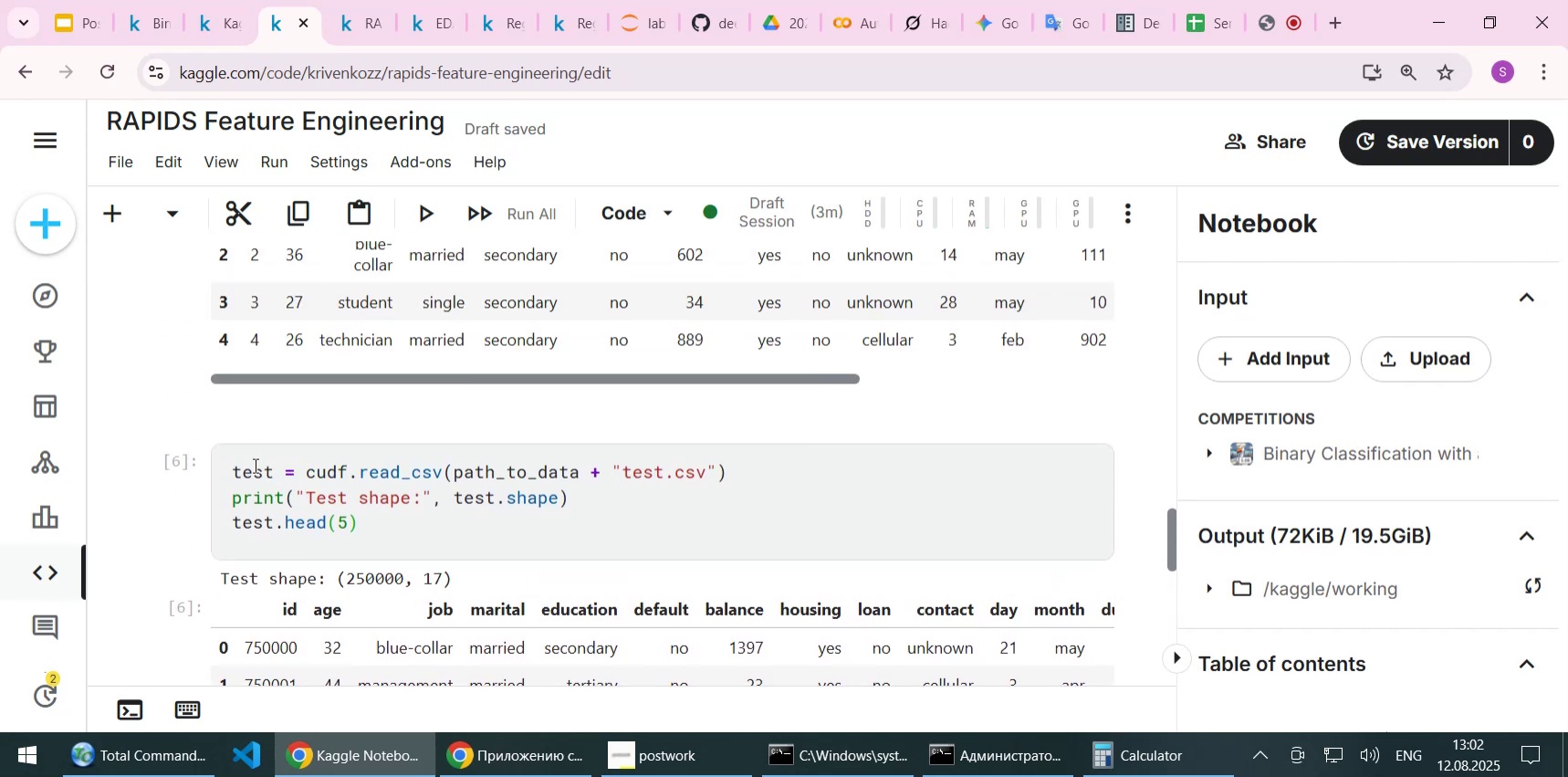 
double_click([254, 465])
 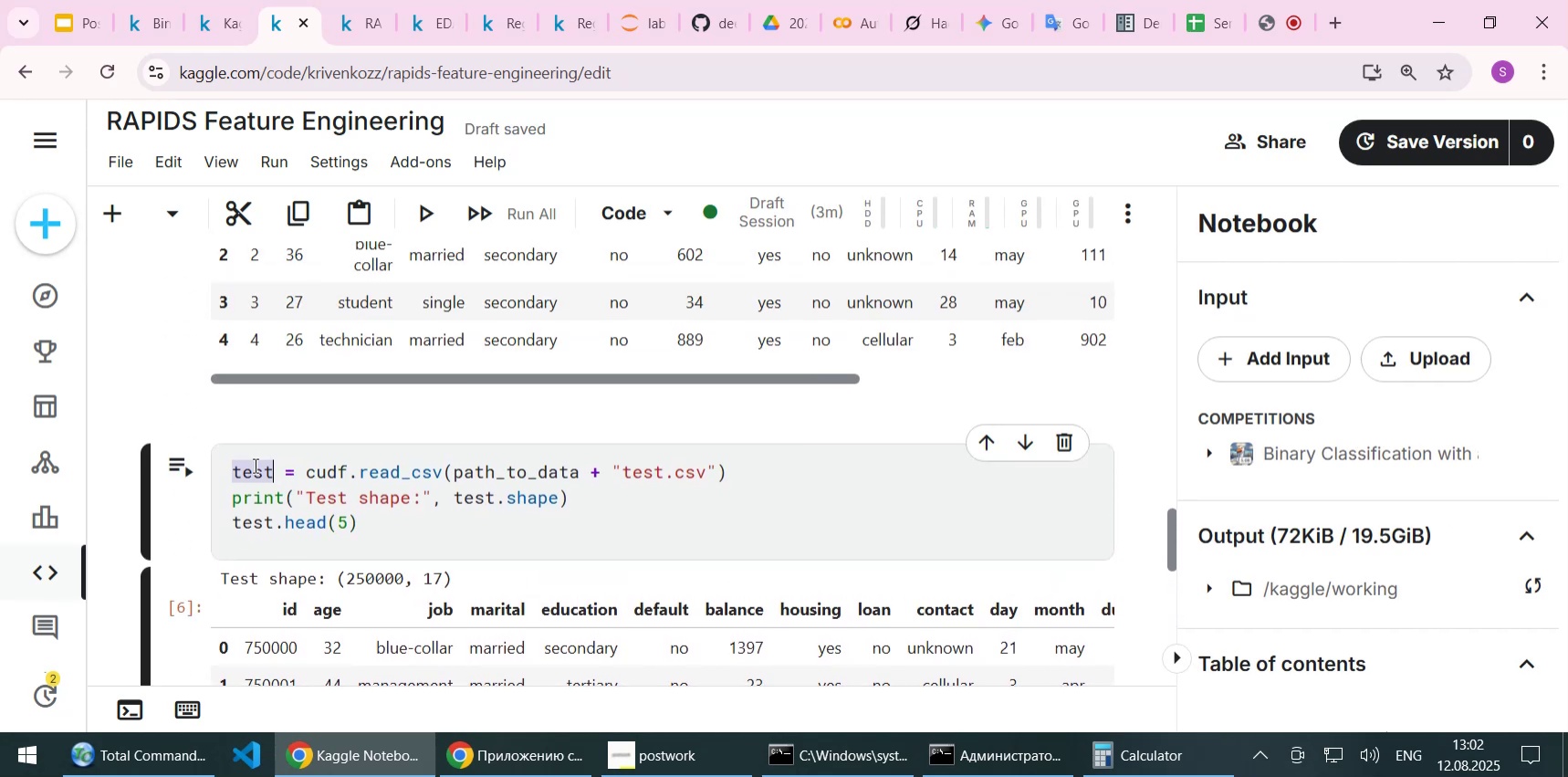 
scroll: coordinate [254, 465], scroll_direction: up, amount: 4.0
 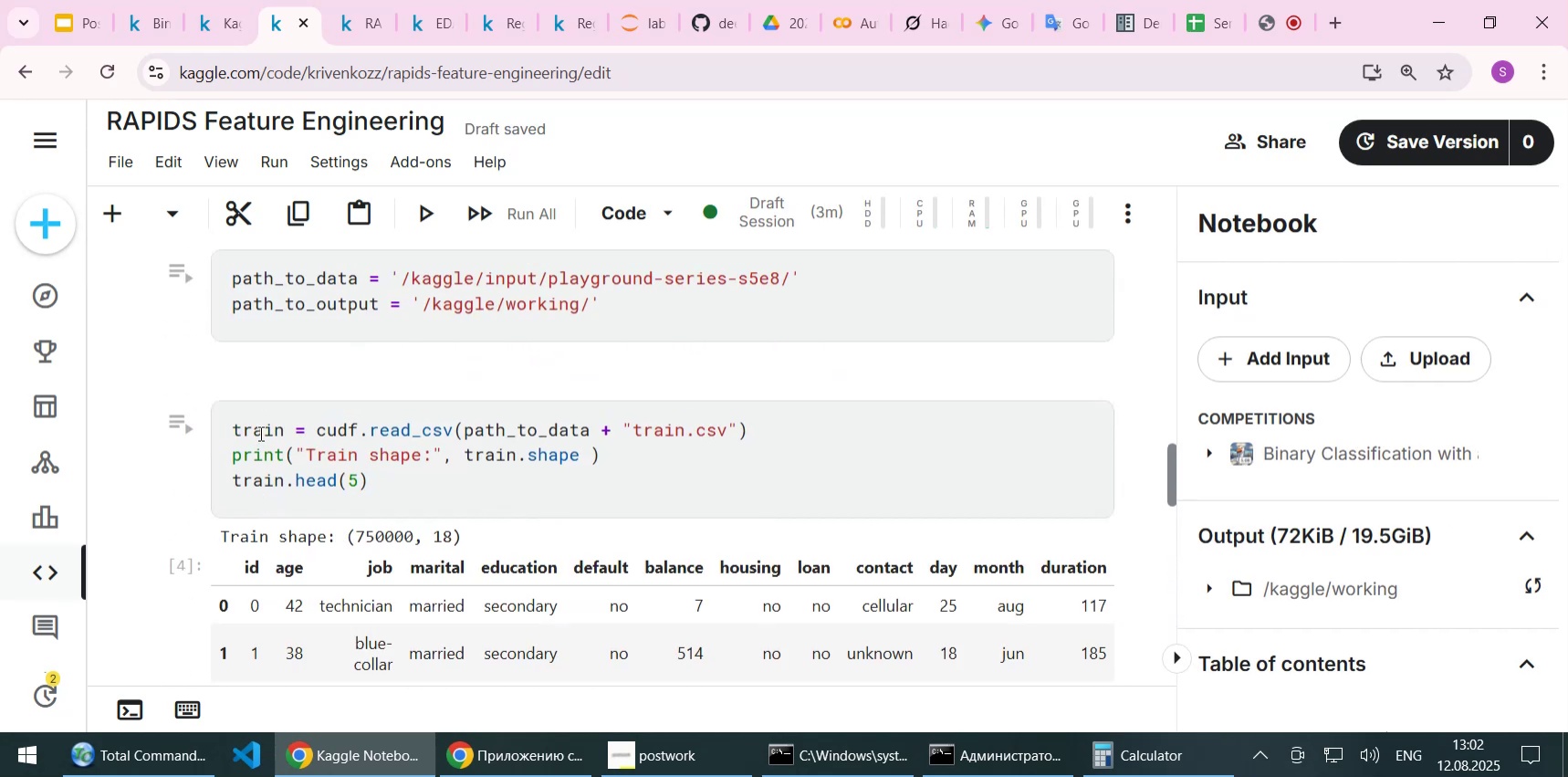 
double_click([259, 433])
 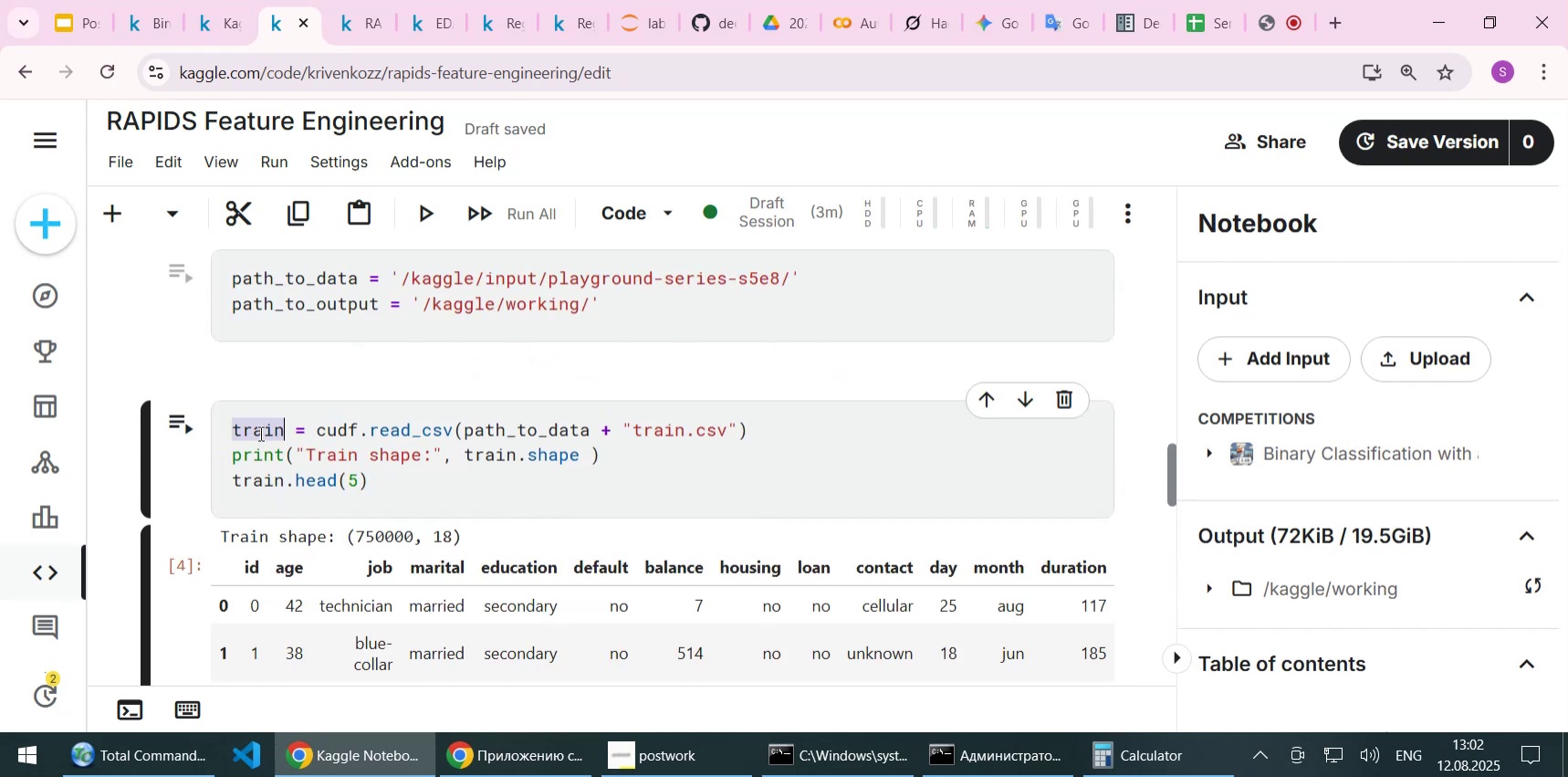 
key(Control+C)
 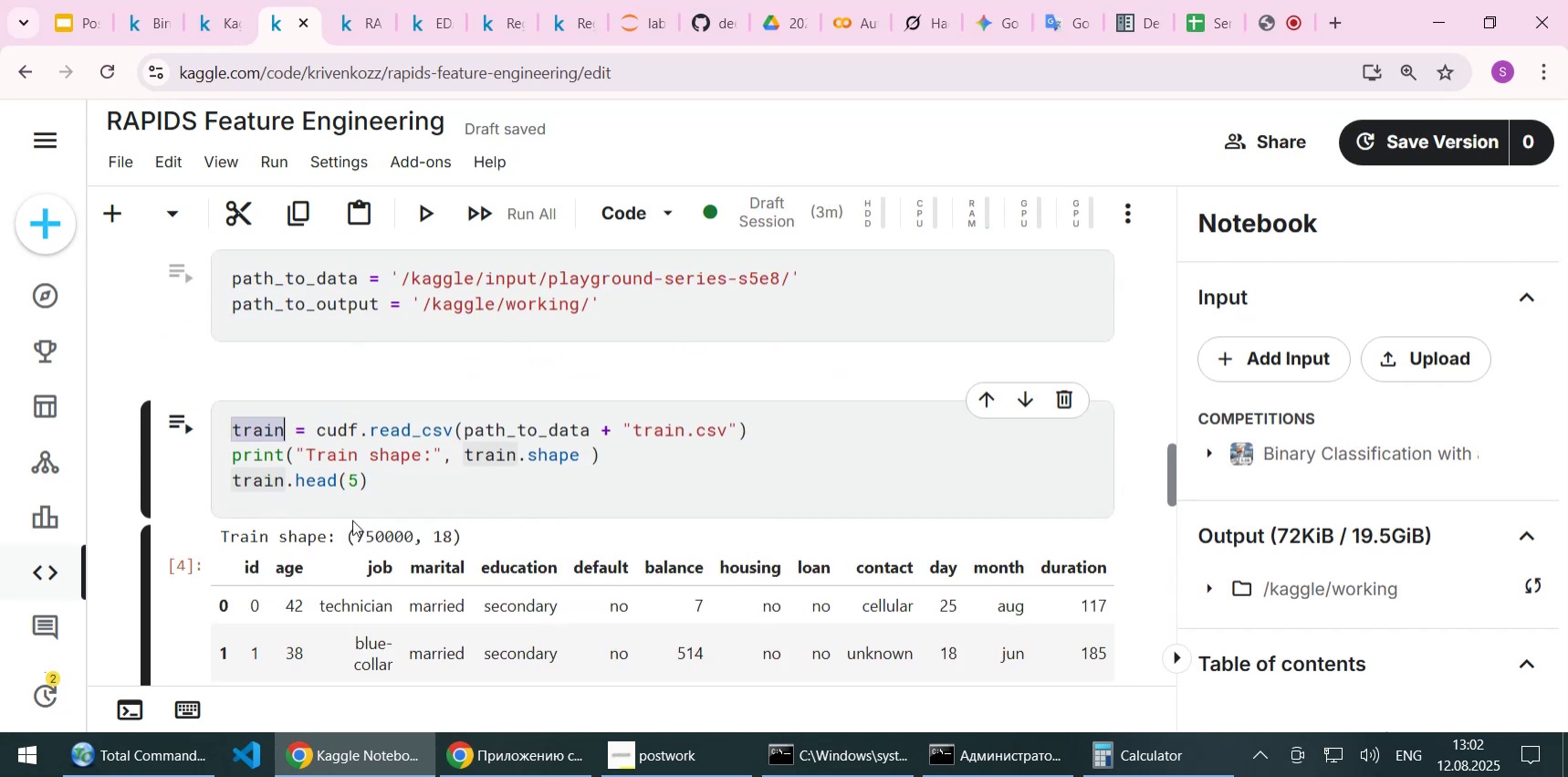 
scroll: coordinate [348, 525], scroll_direction: down, amount: 7.0
 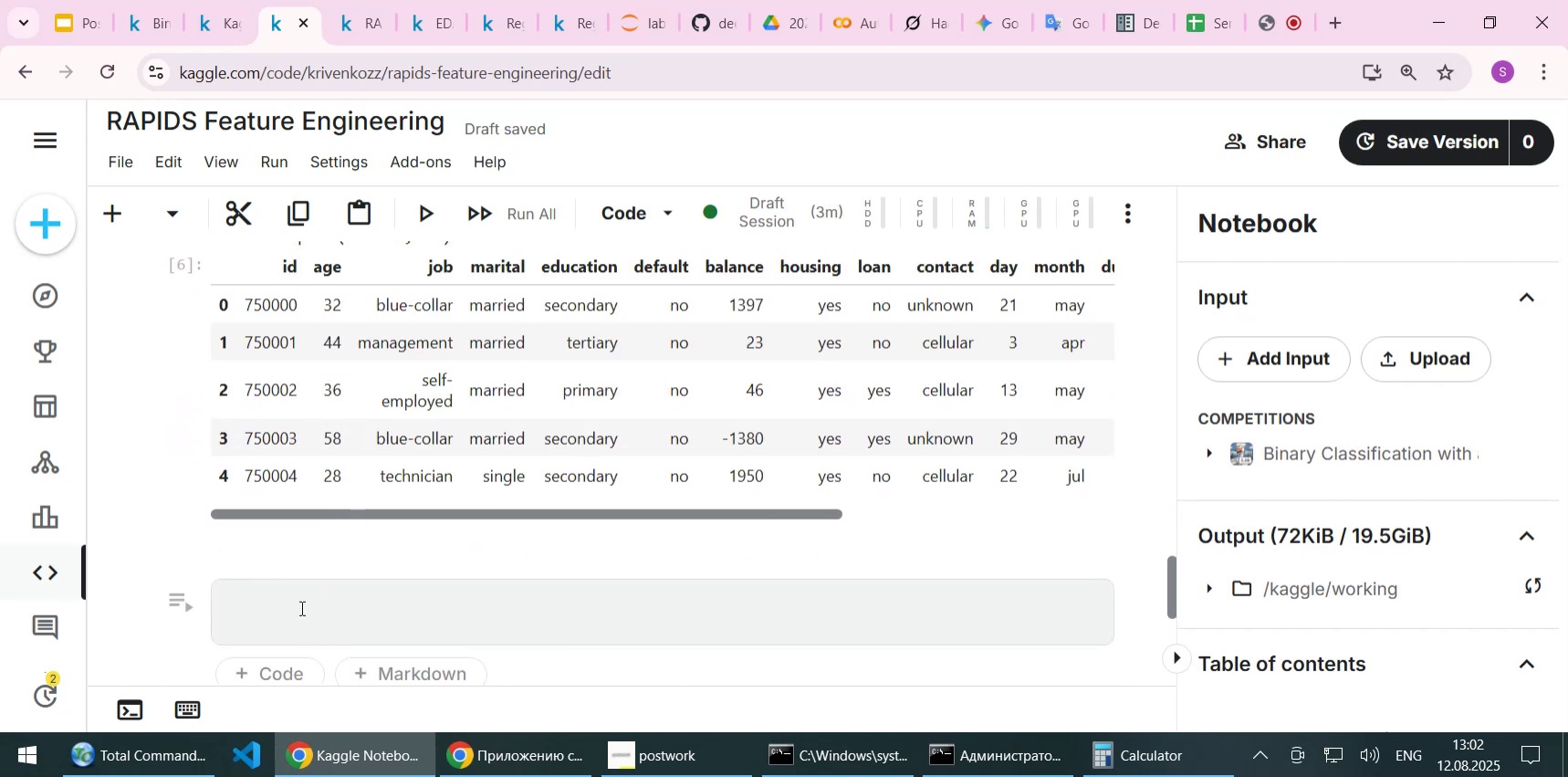 
left_click([300, 607])
 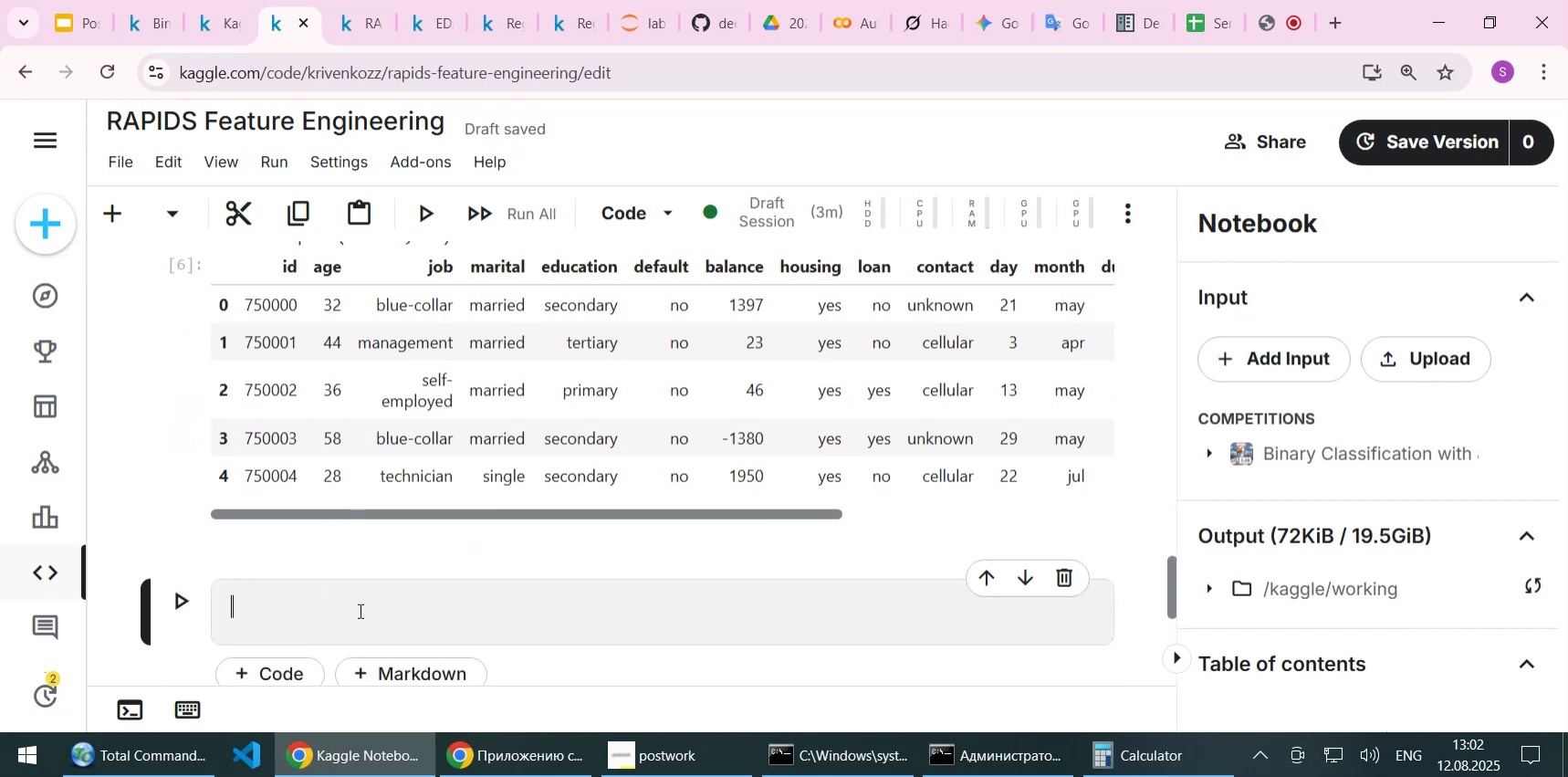 
key(Control+V)
 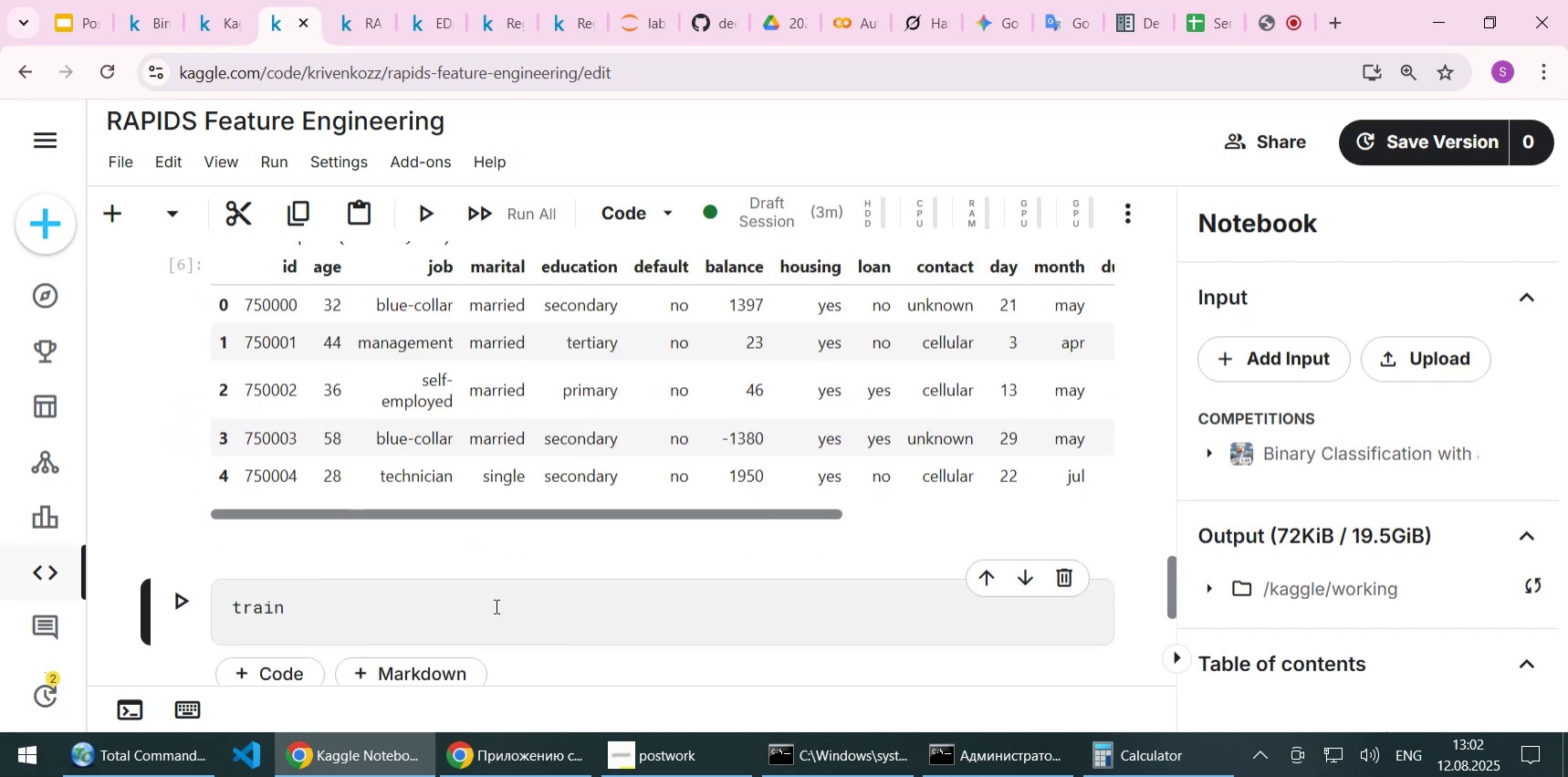 
type(.drop)
 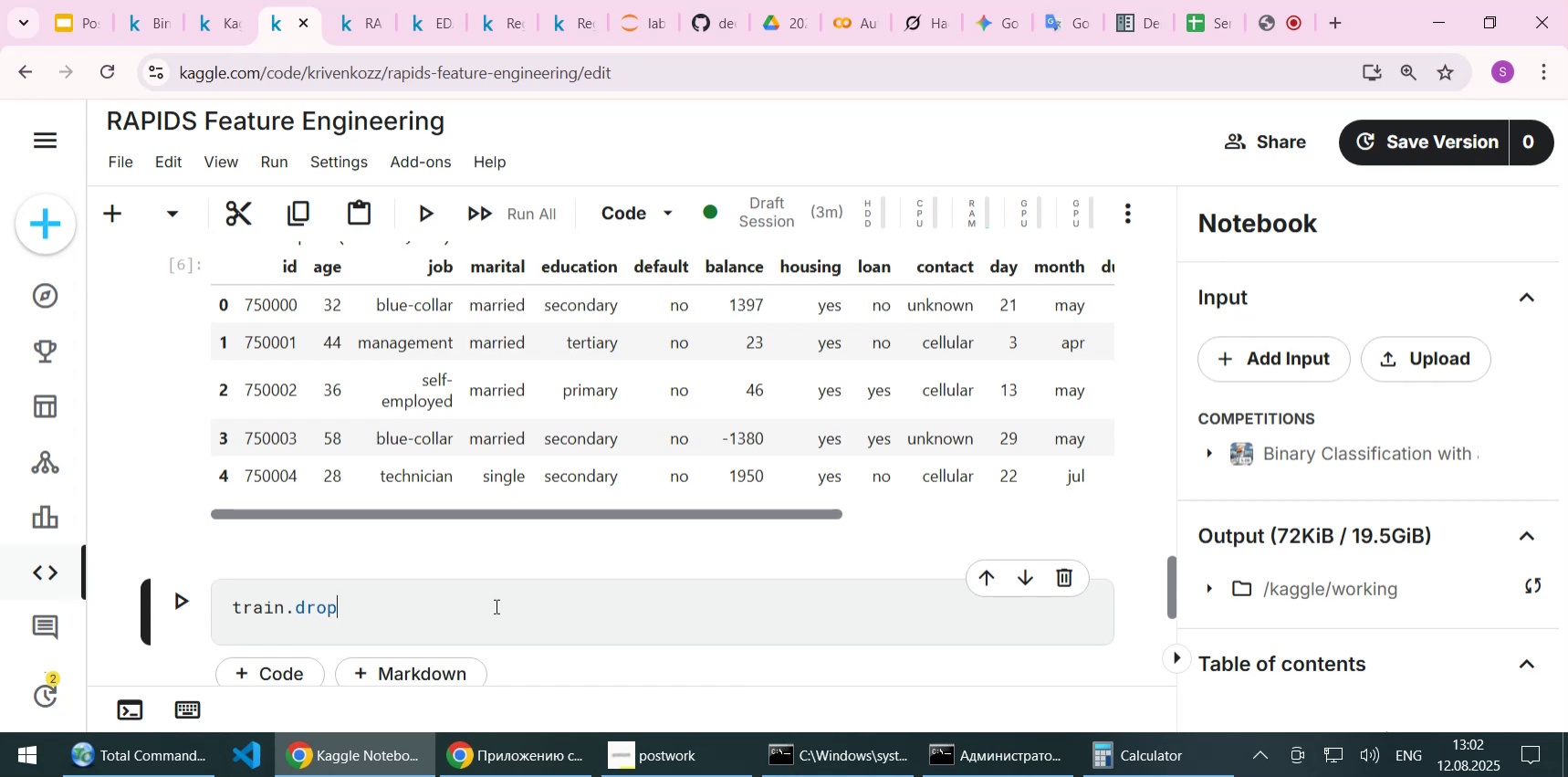 
type(())
 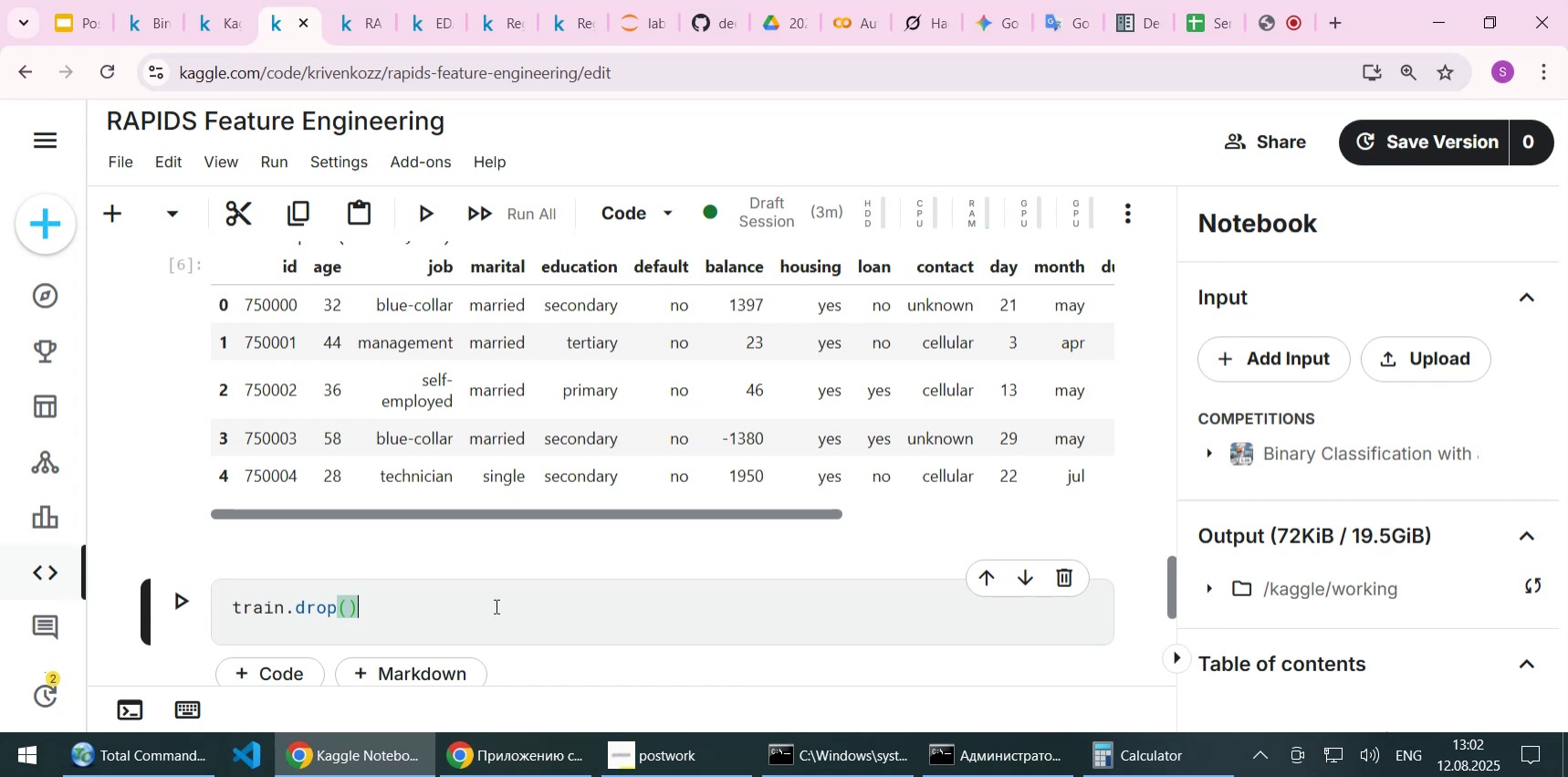 
key(ArrowLeft)
 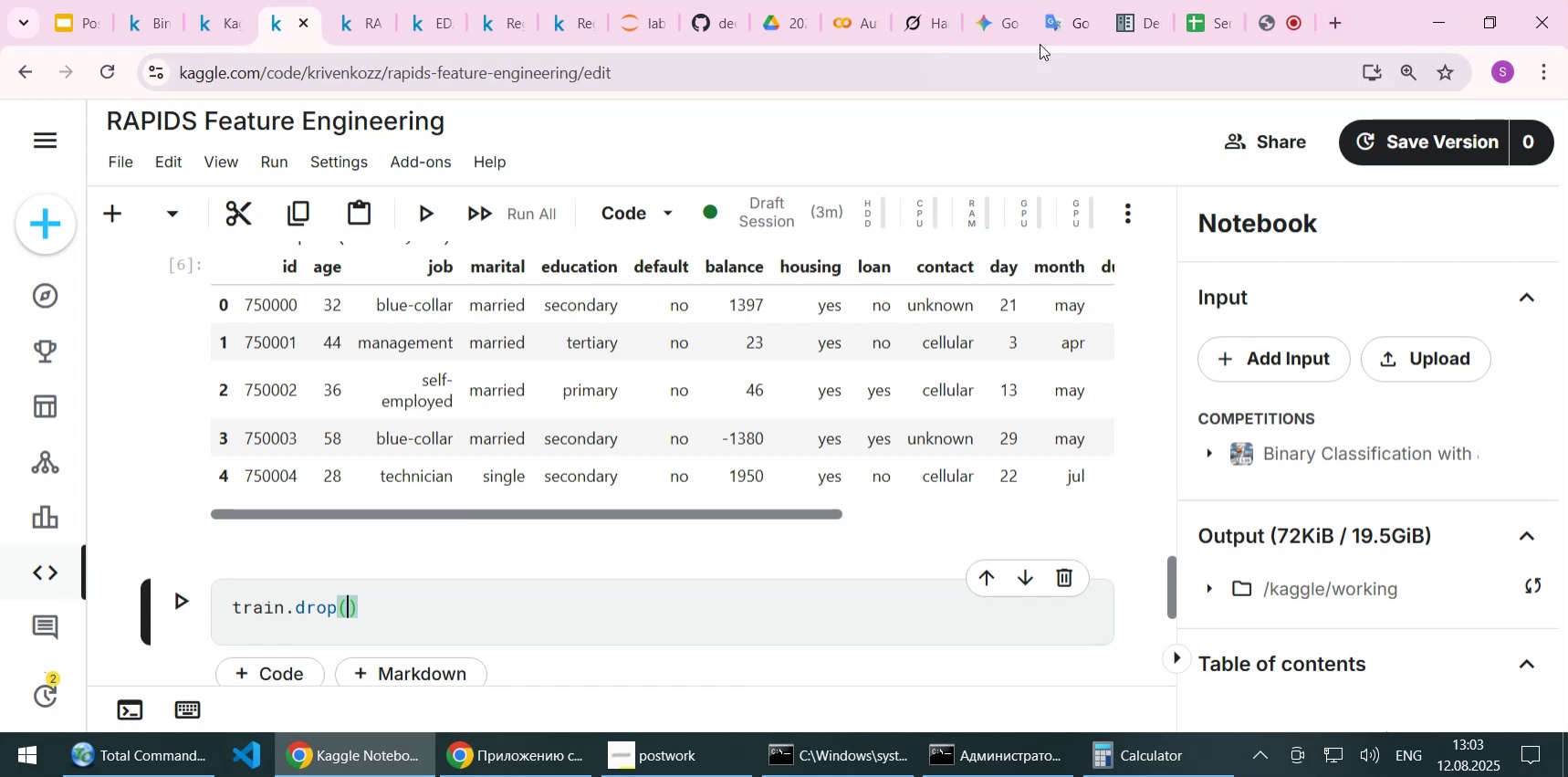 
left_click([1076, 25])
 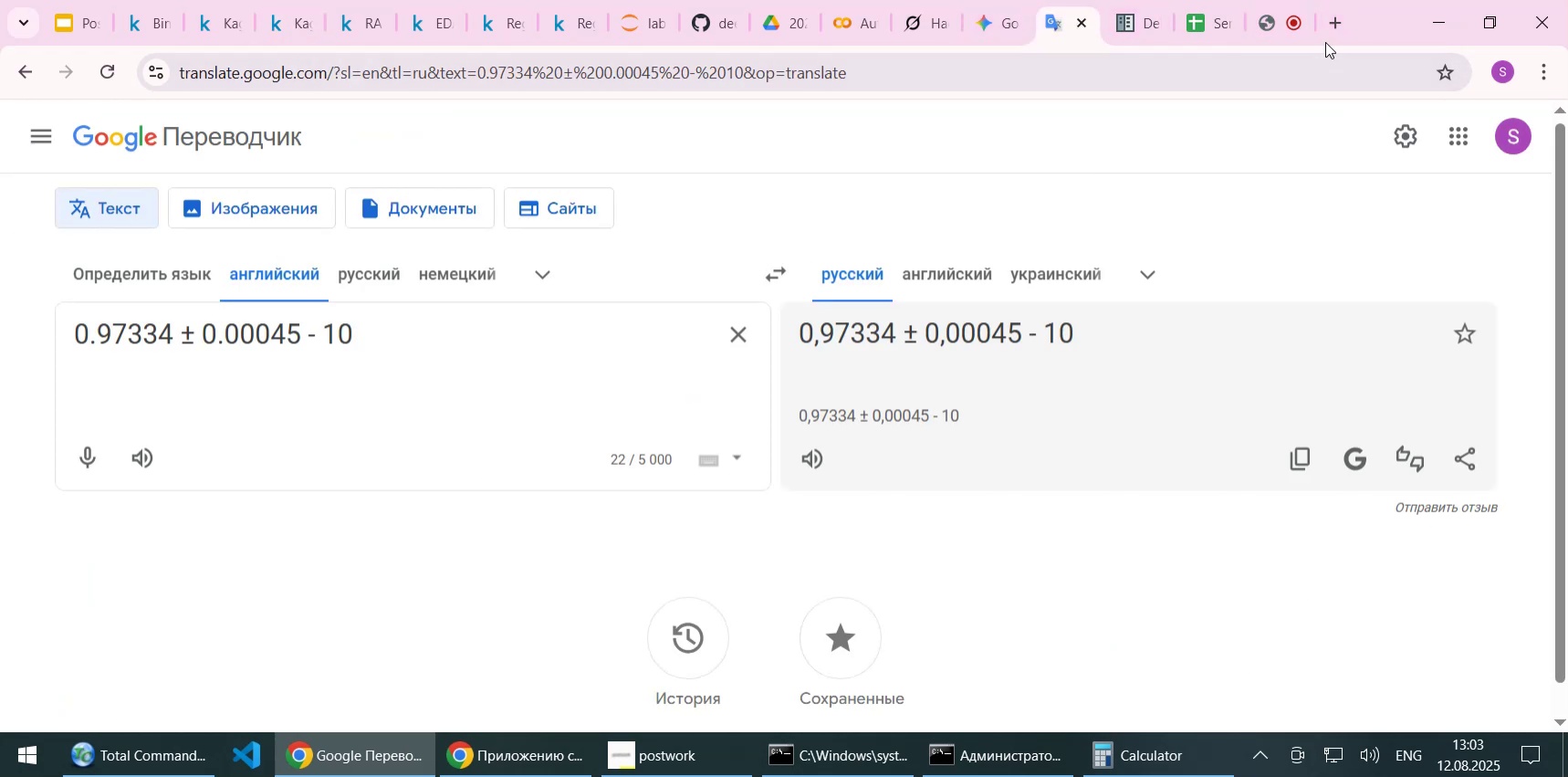 
left_click([1340, 24])
 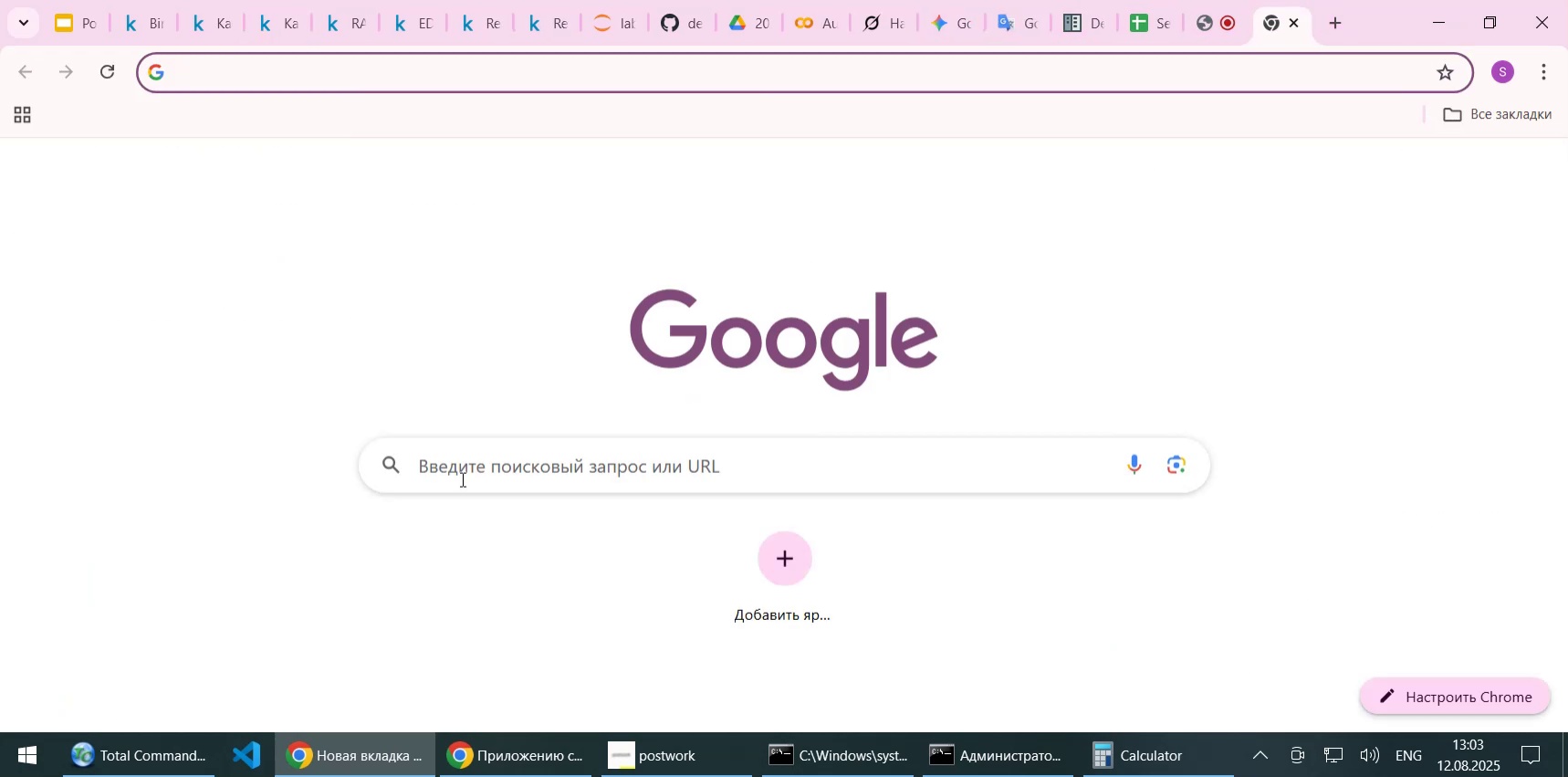 
left_click([461, 478])
 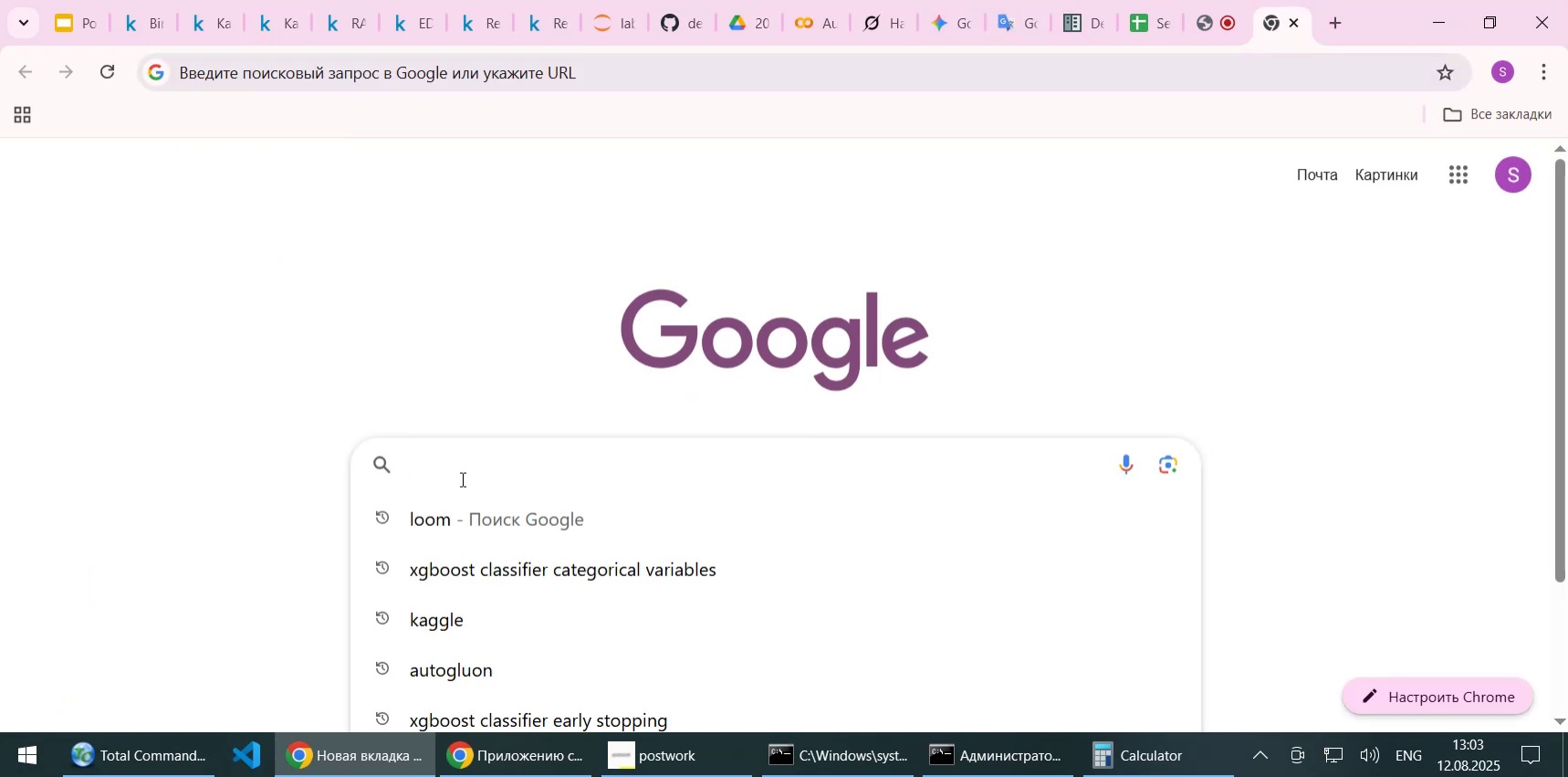 
type(df drop pandas)
 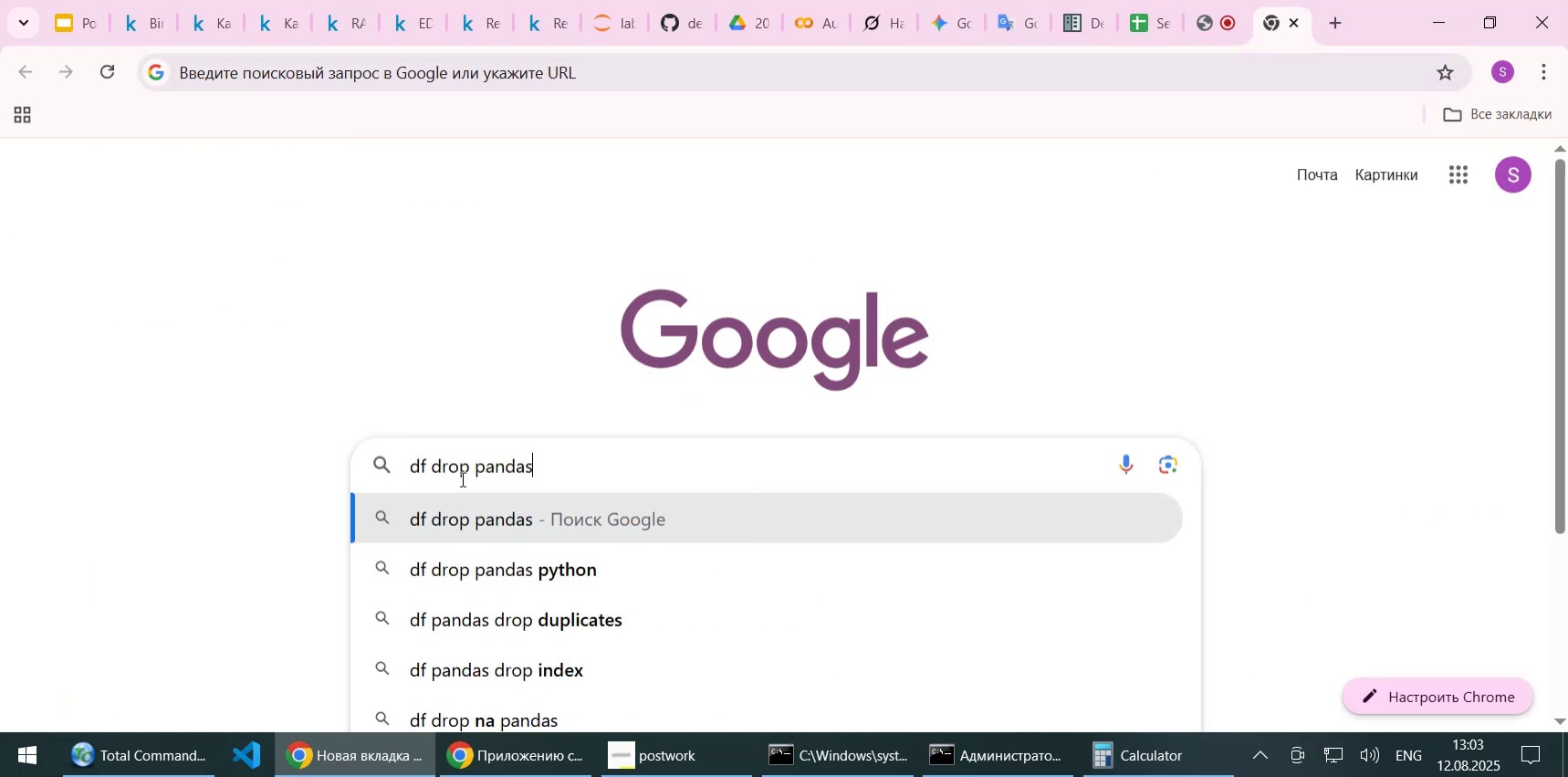 
key(Enter)
 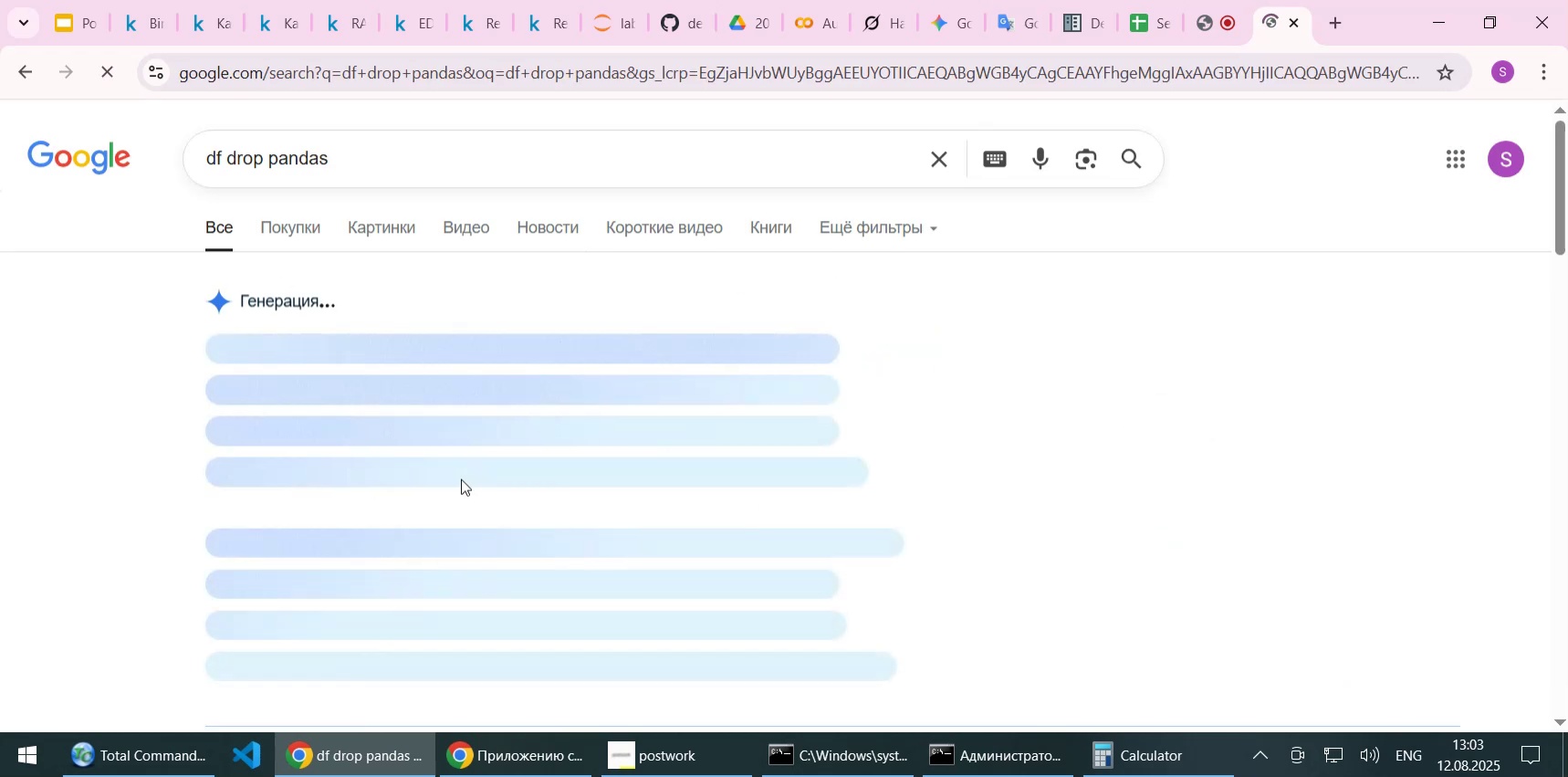 
mouse_move([605, 429])
 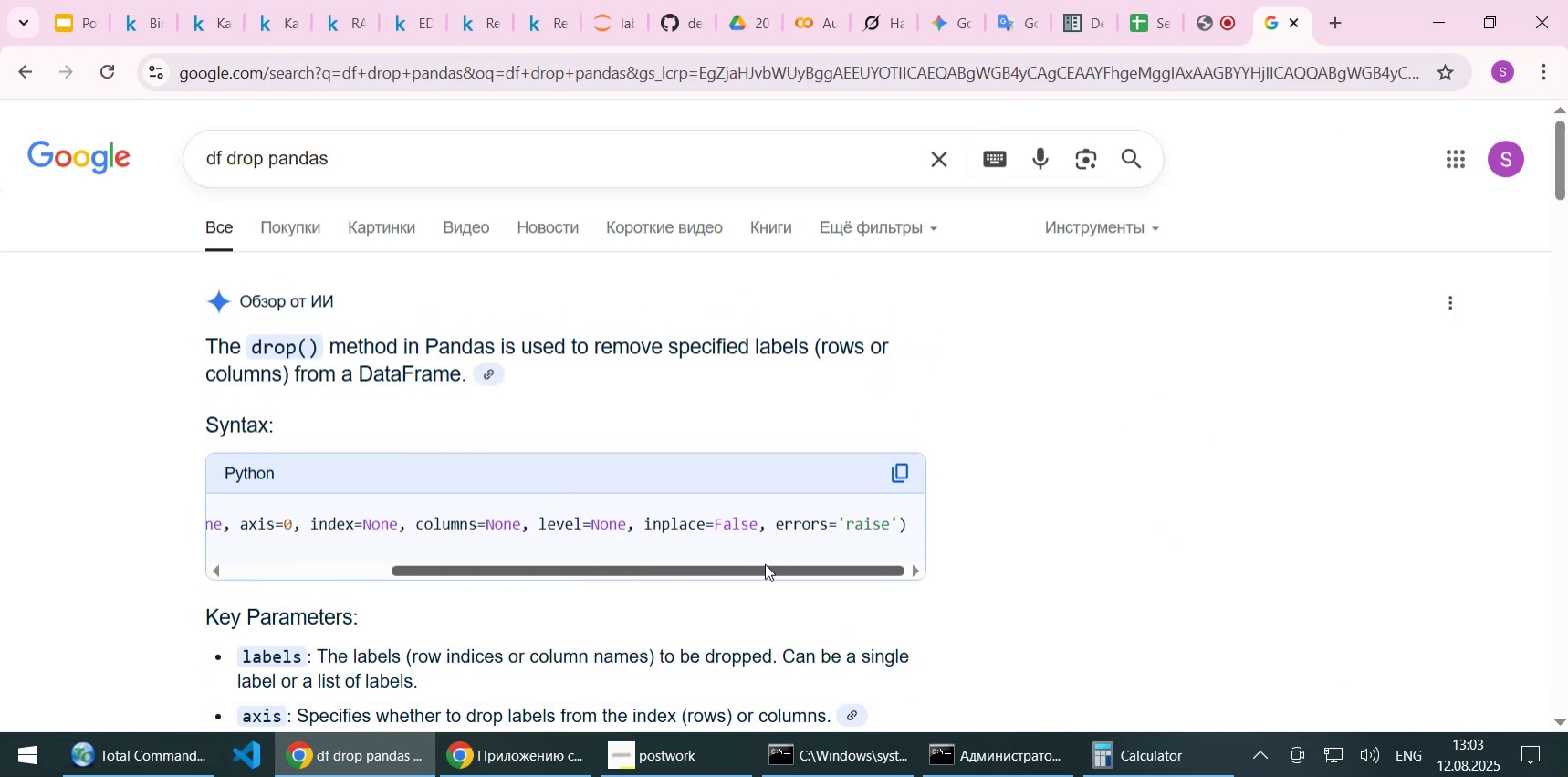 
wait(10.57)
 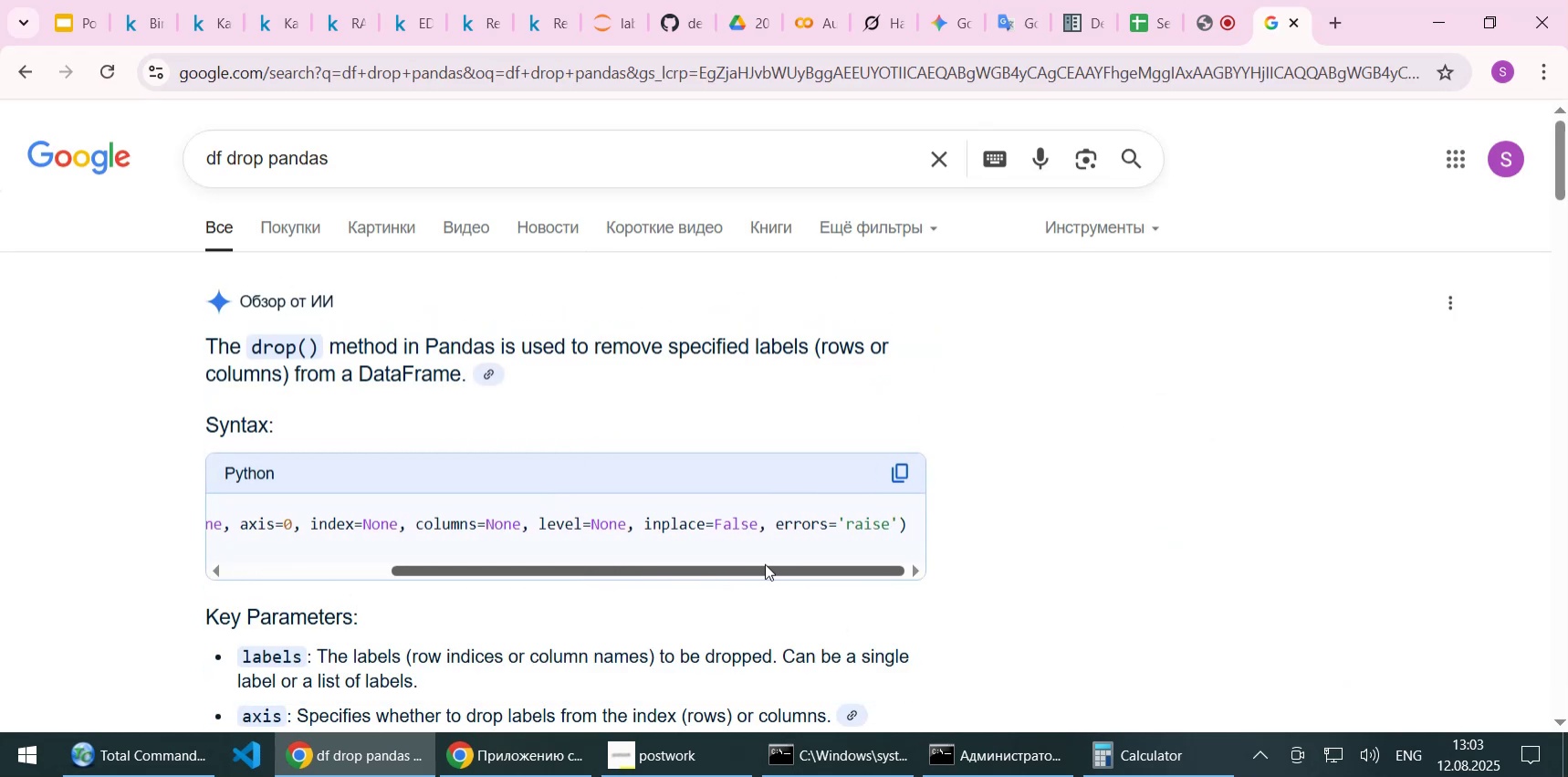 
left_click([256, 162])
 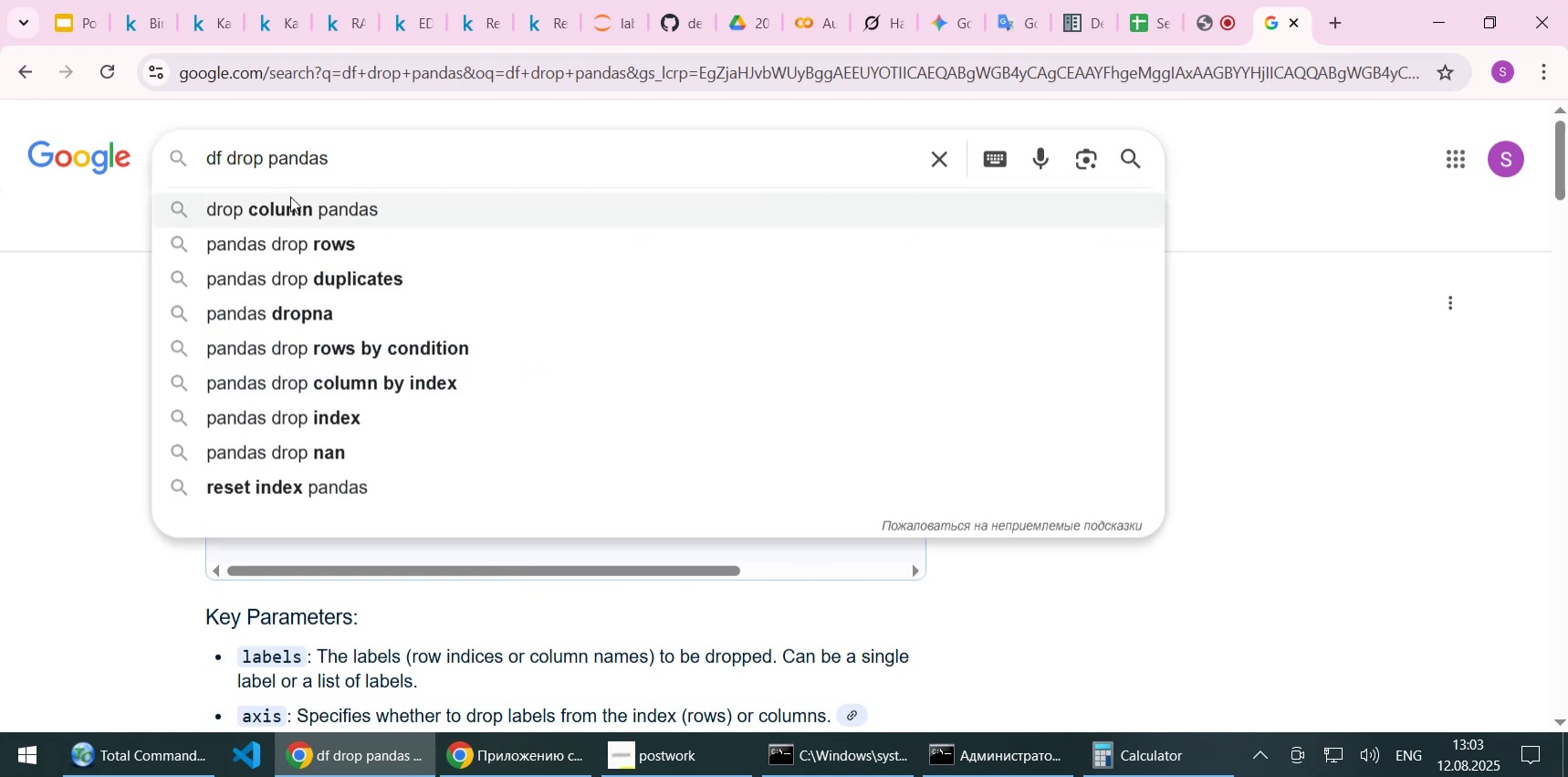 
key(ArrowRight)
 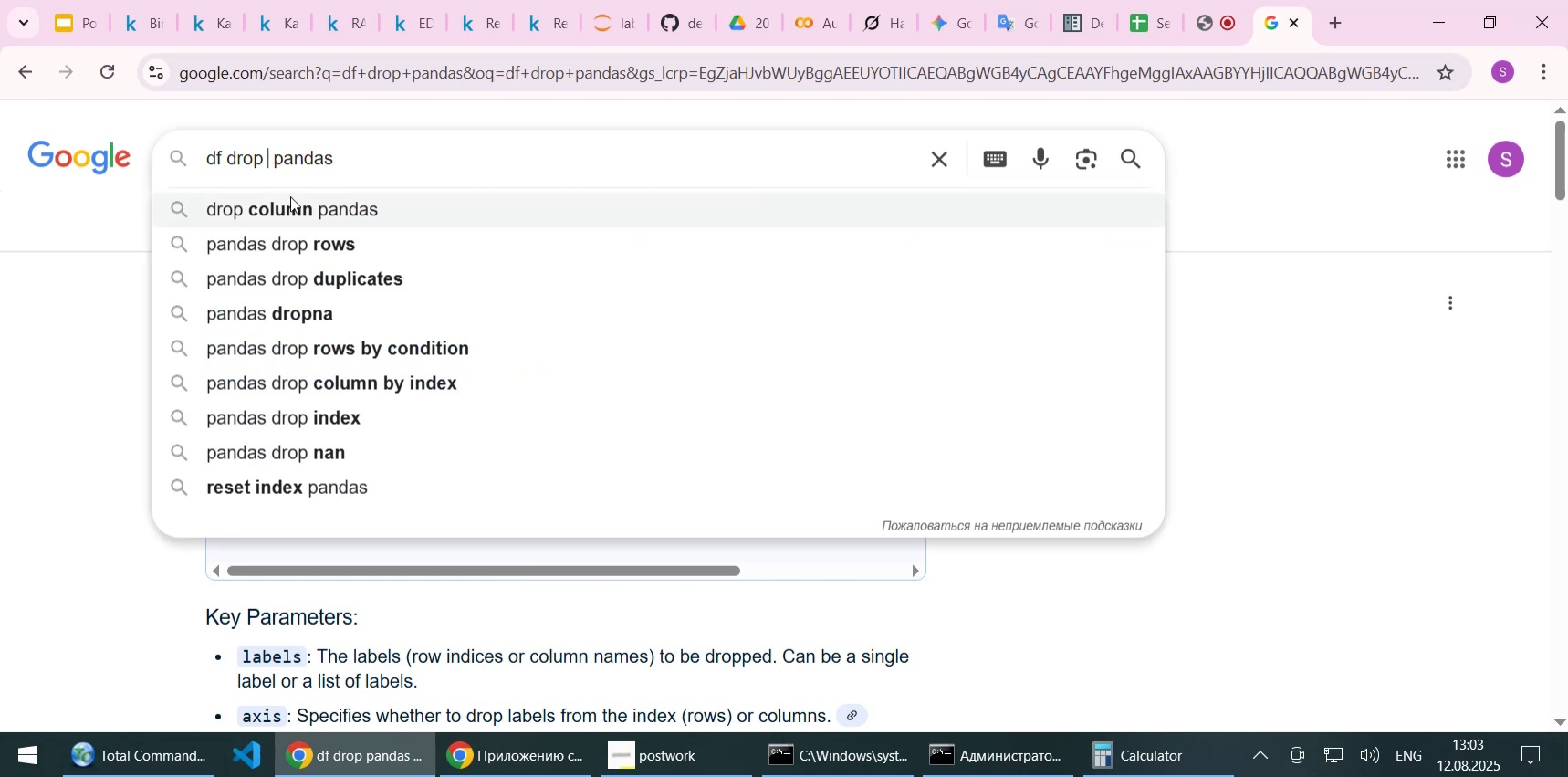 
type( column inplase)
key(Backspace)
key(Backspace)
type(ce=True)
 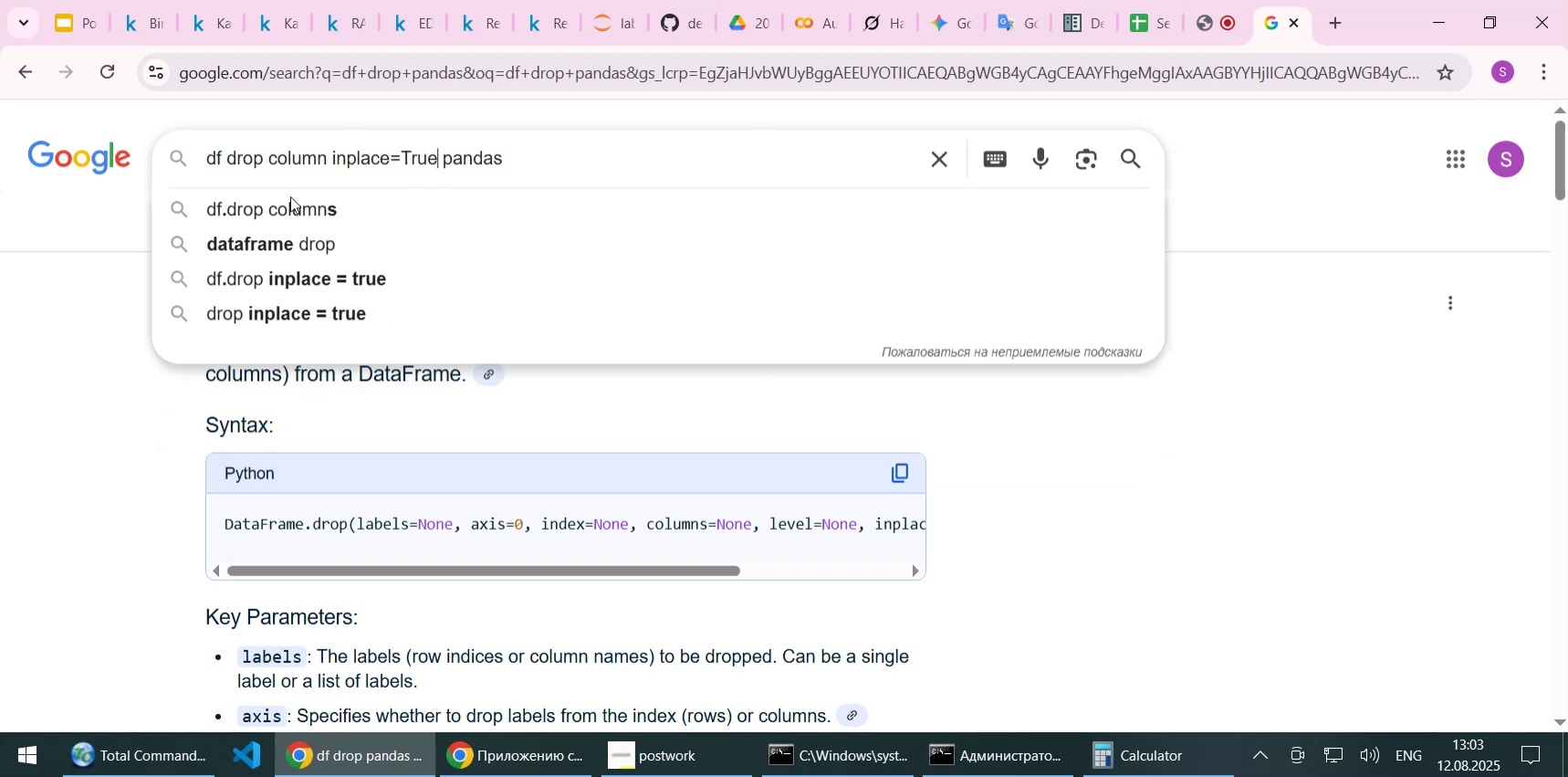 
key(Enter)
 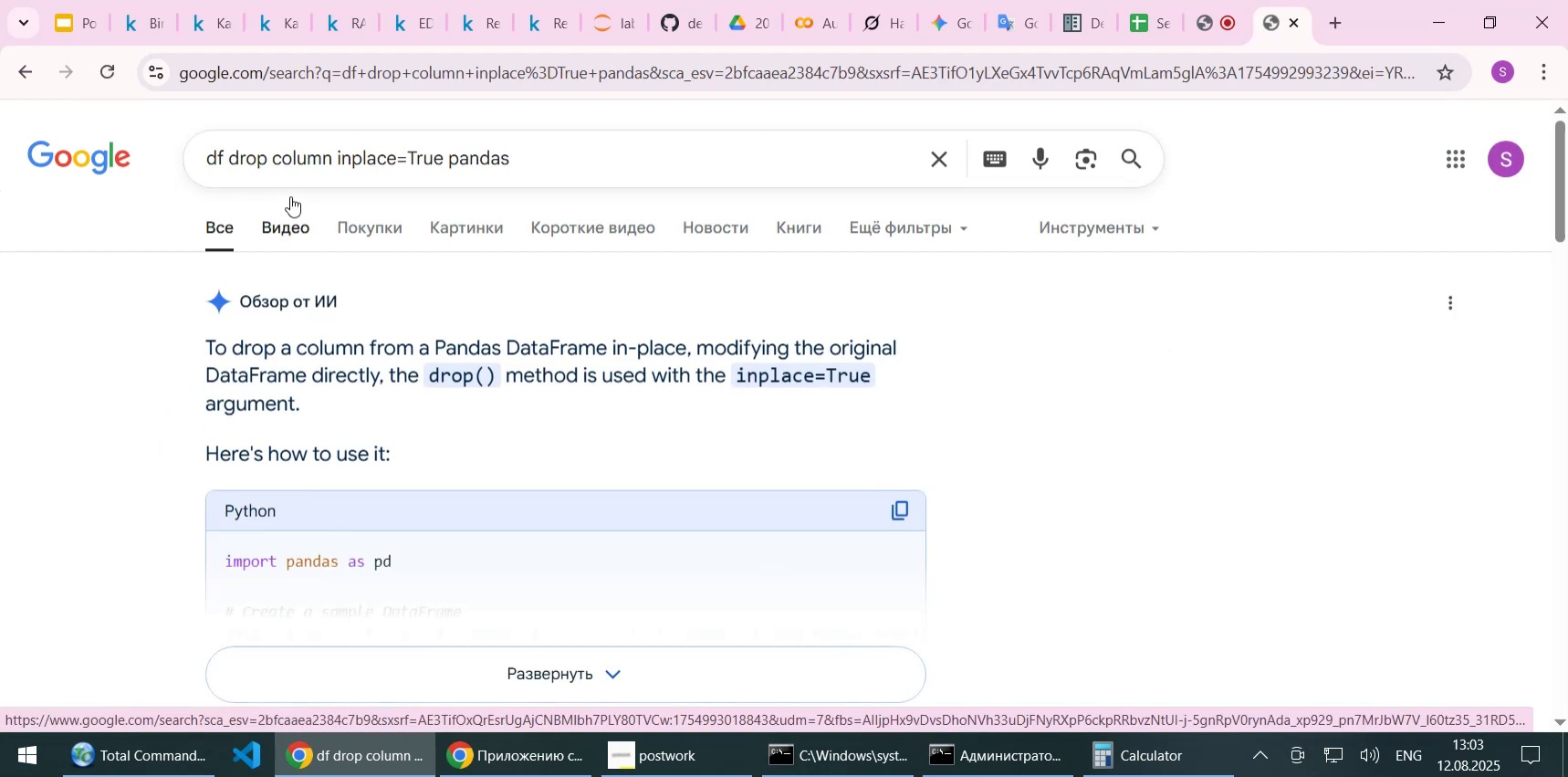 
scroll: coordinate [409, 442], scroll_direction: down, amount: 2.0
 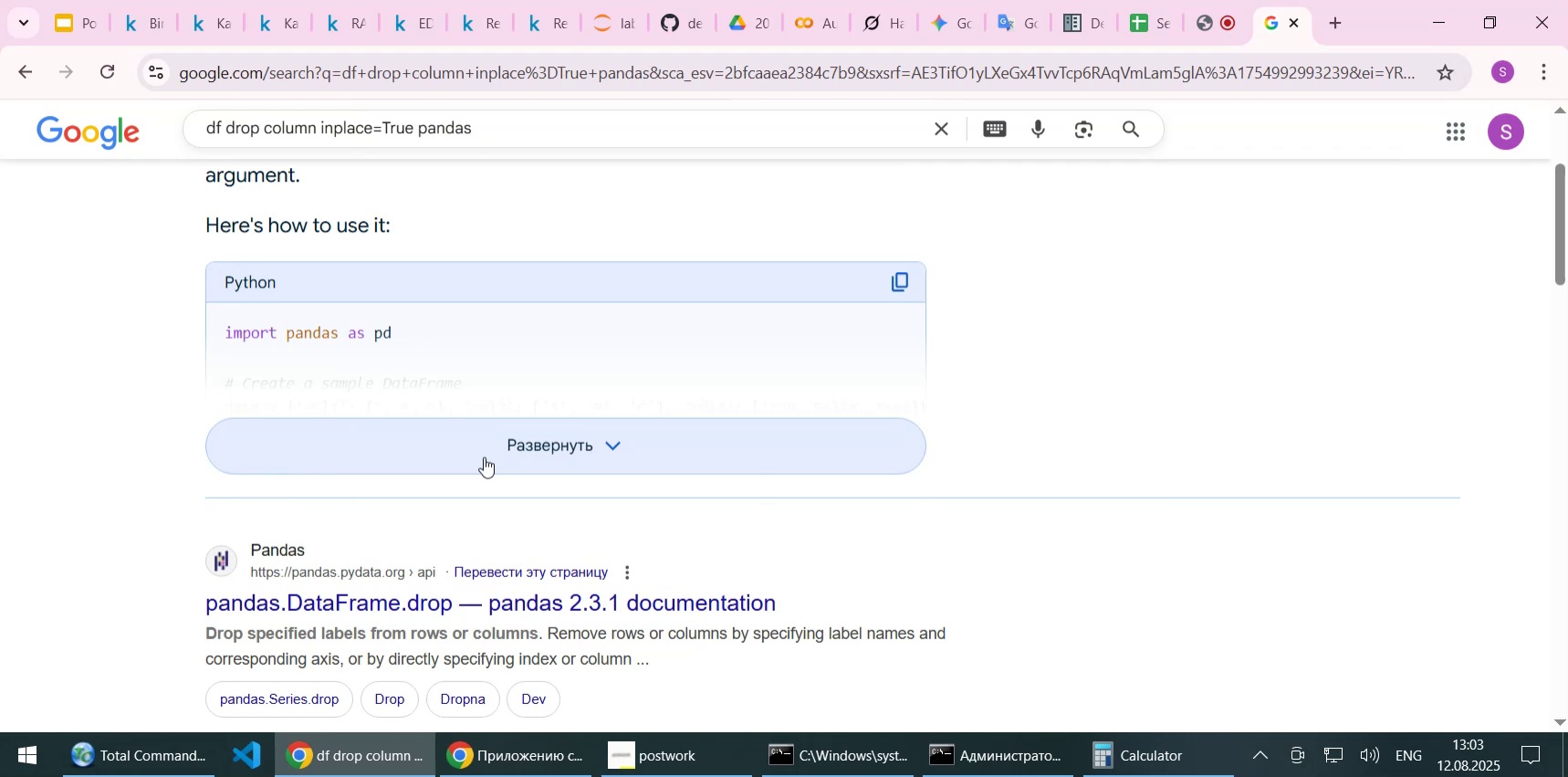 
left_click([484, 457])
 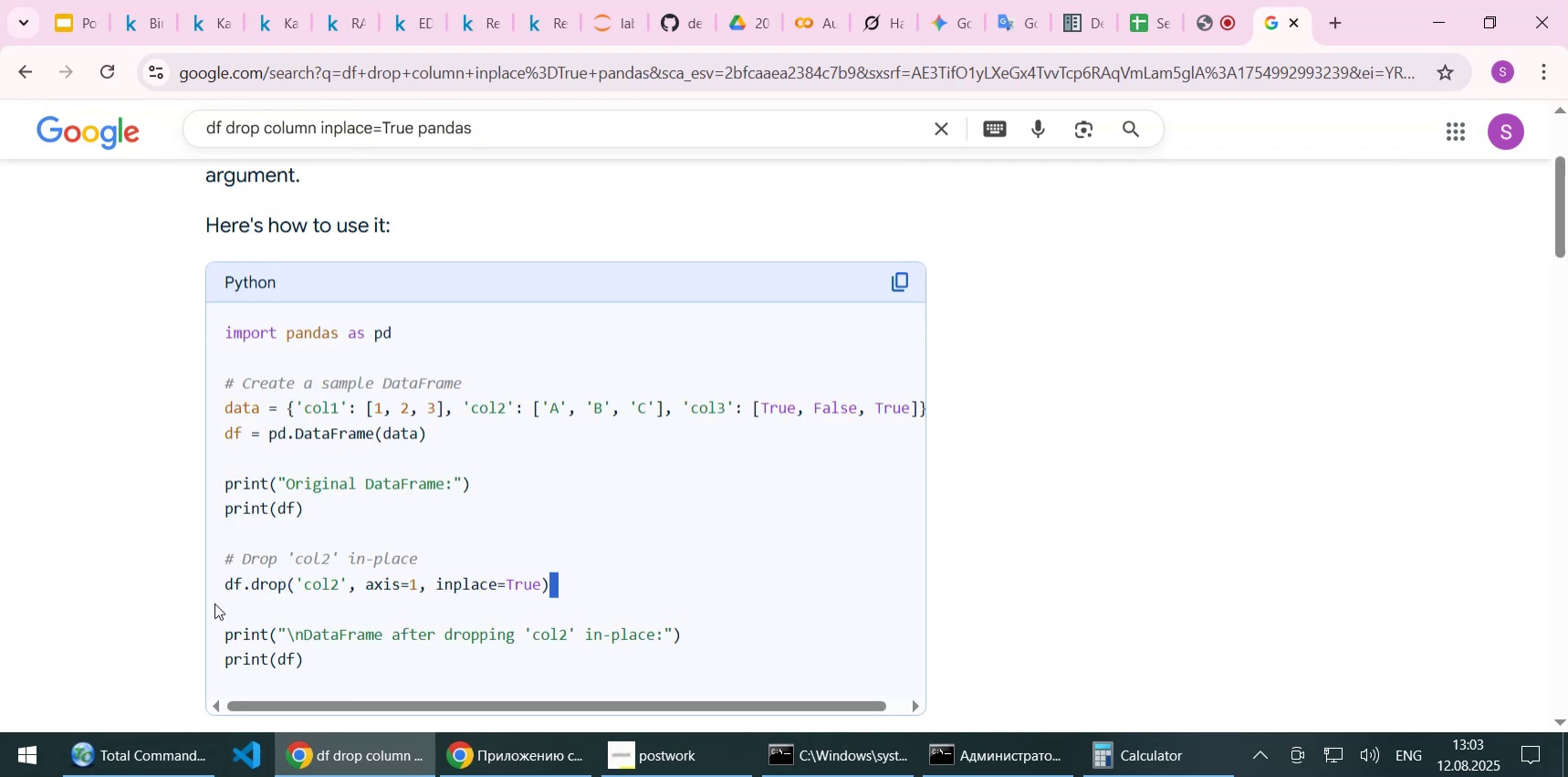 
key(Control+C)
 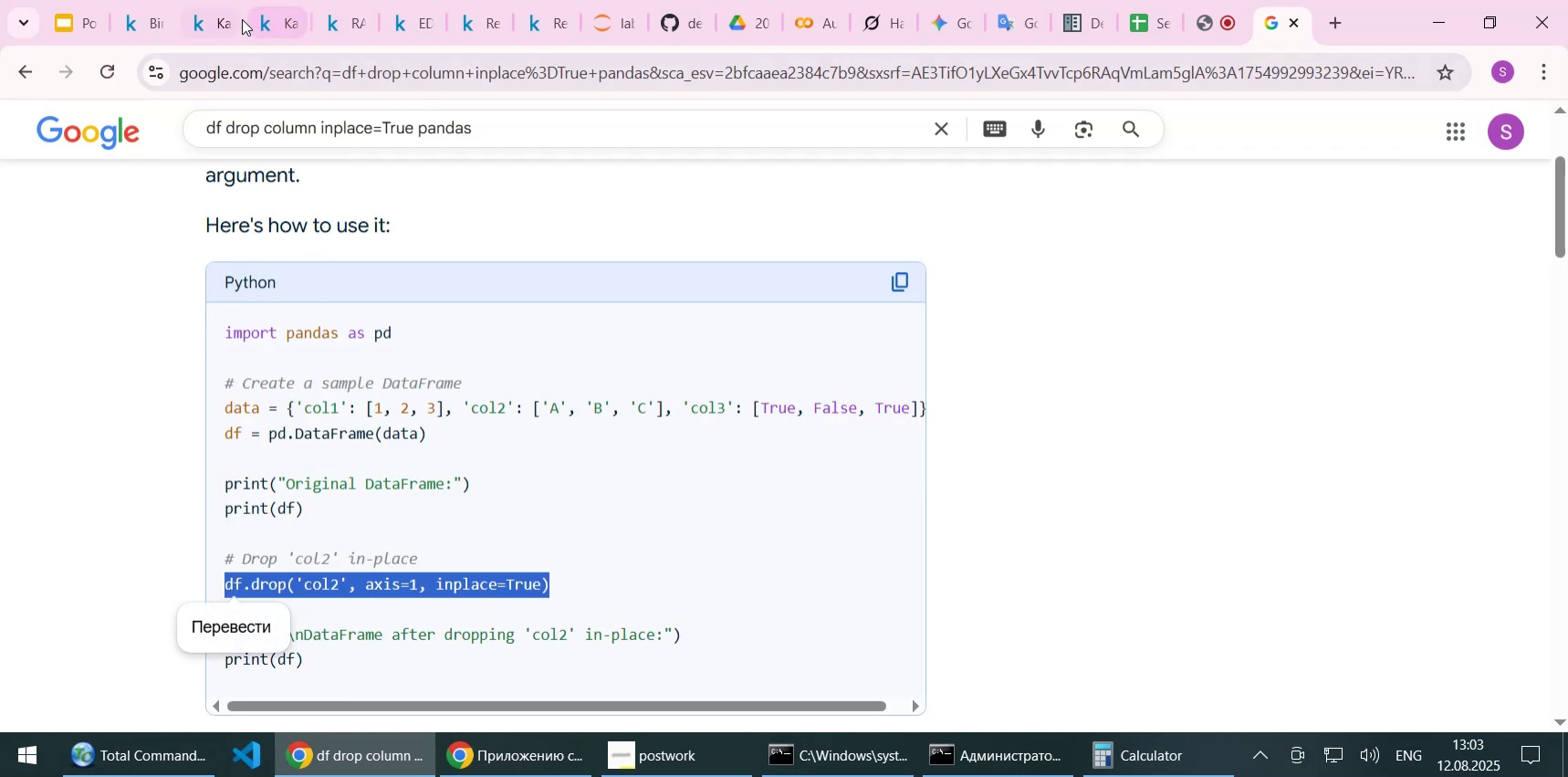 
left_click([277, 22])
 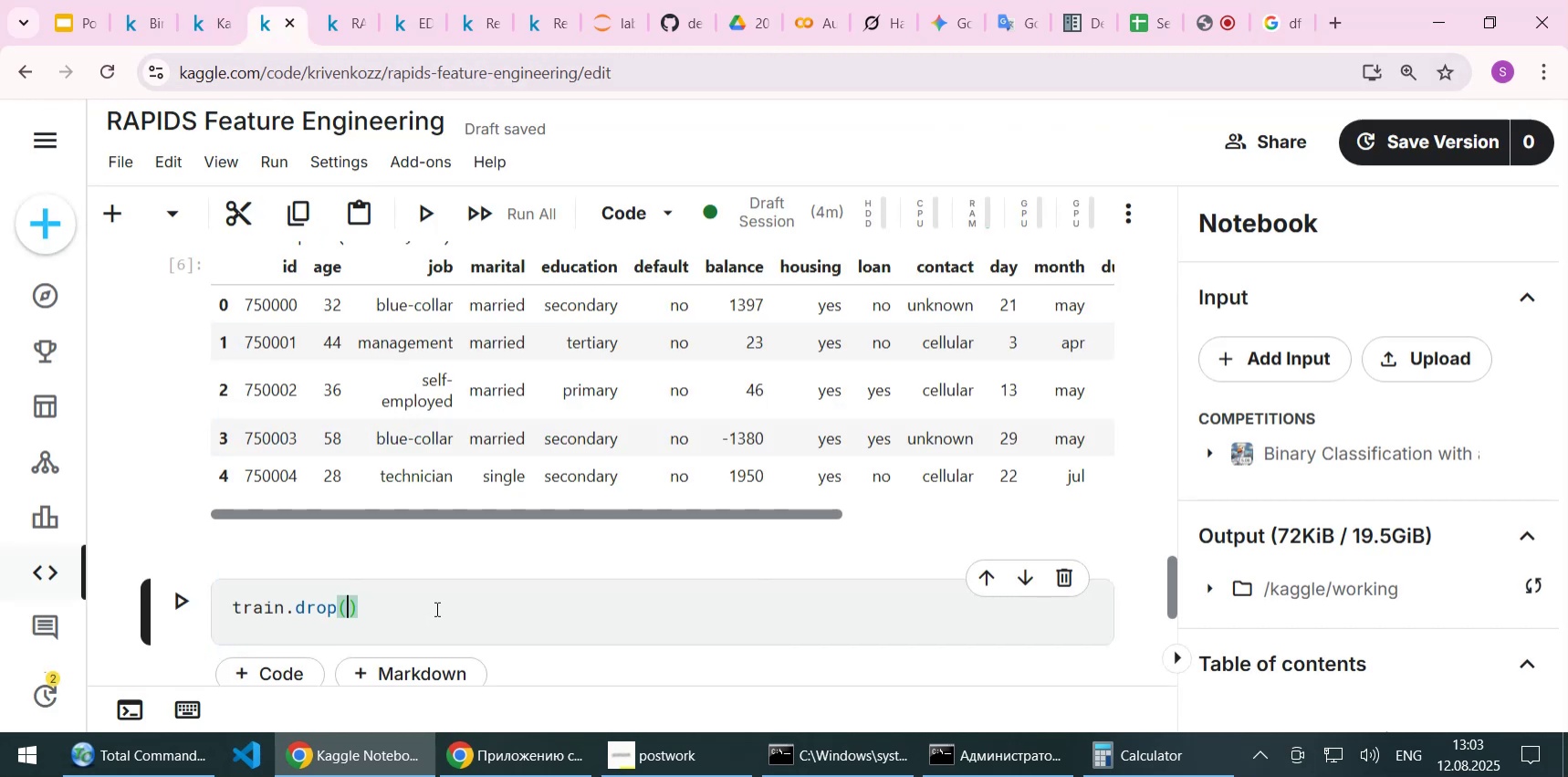 
key(End)
 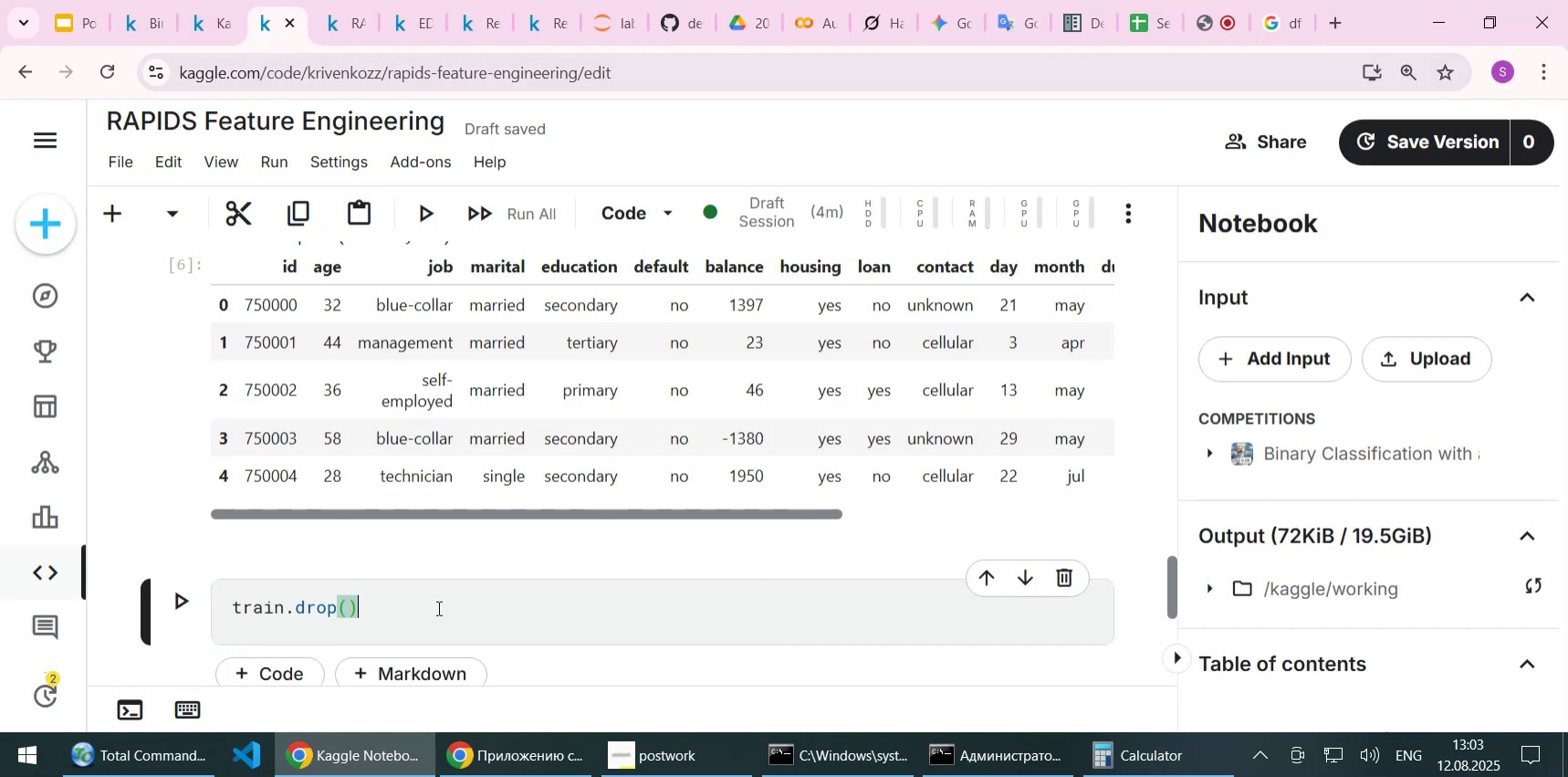 
key(Enter)
 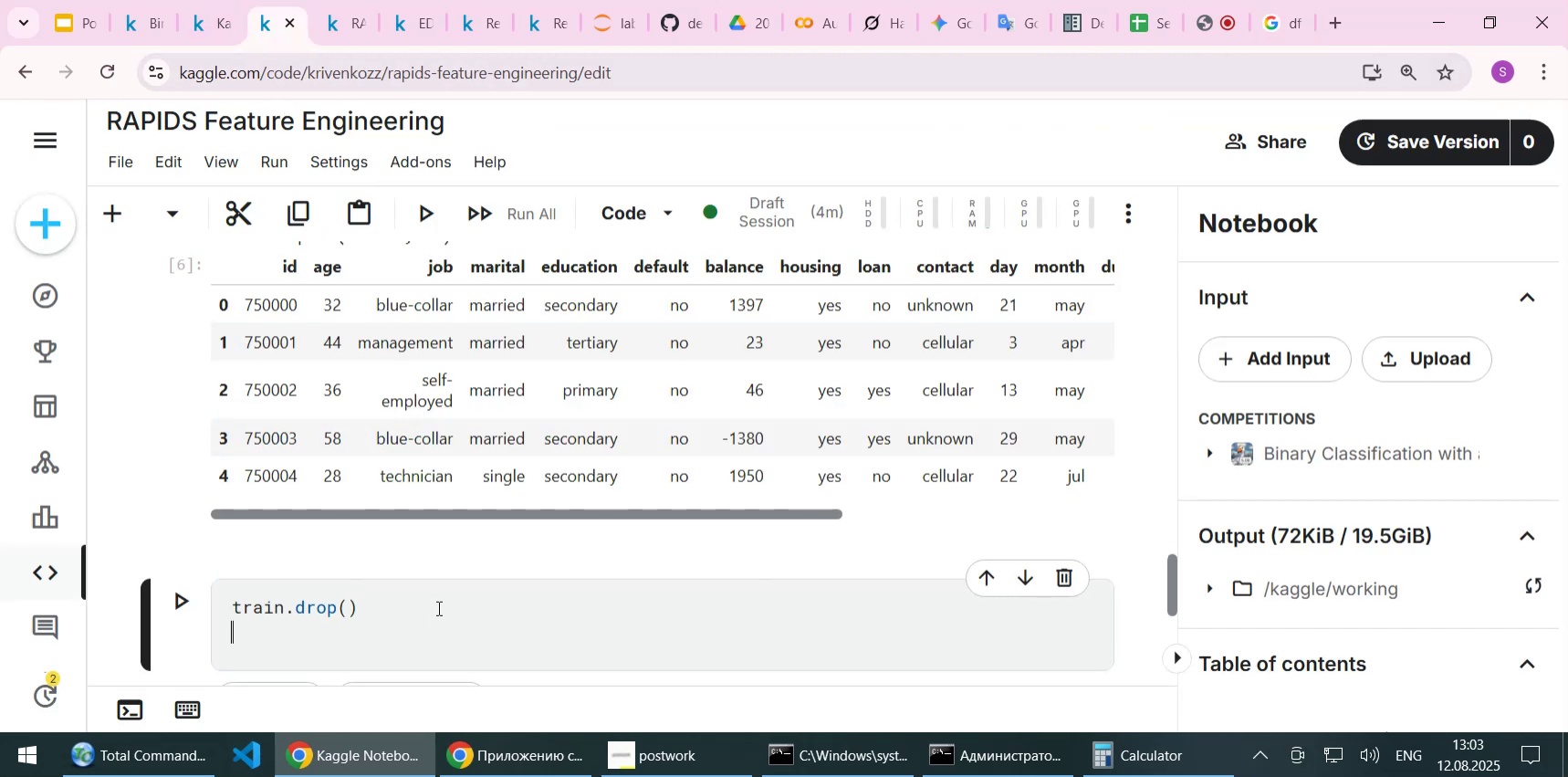 
key(Control+ControlLeft)
 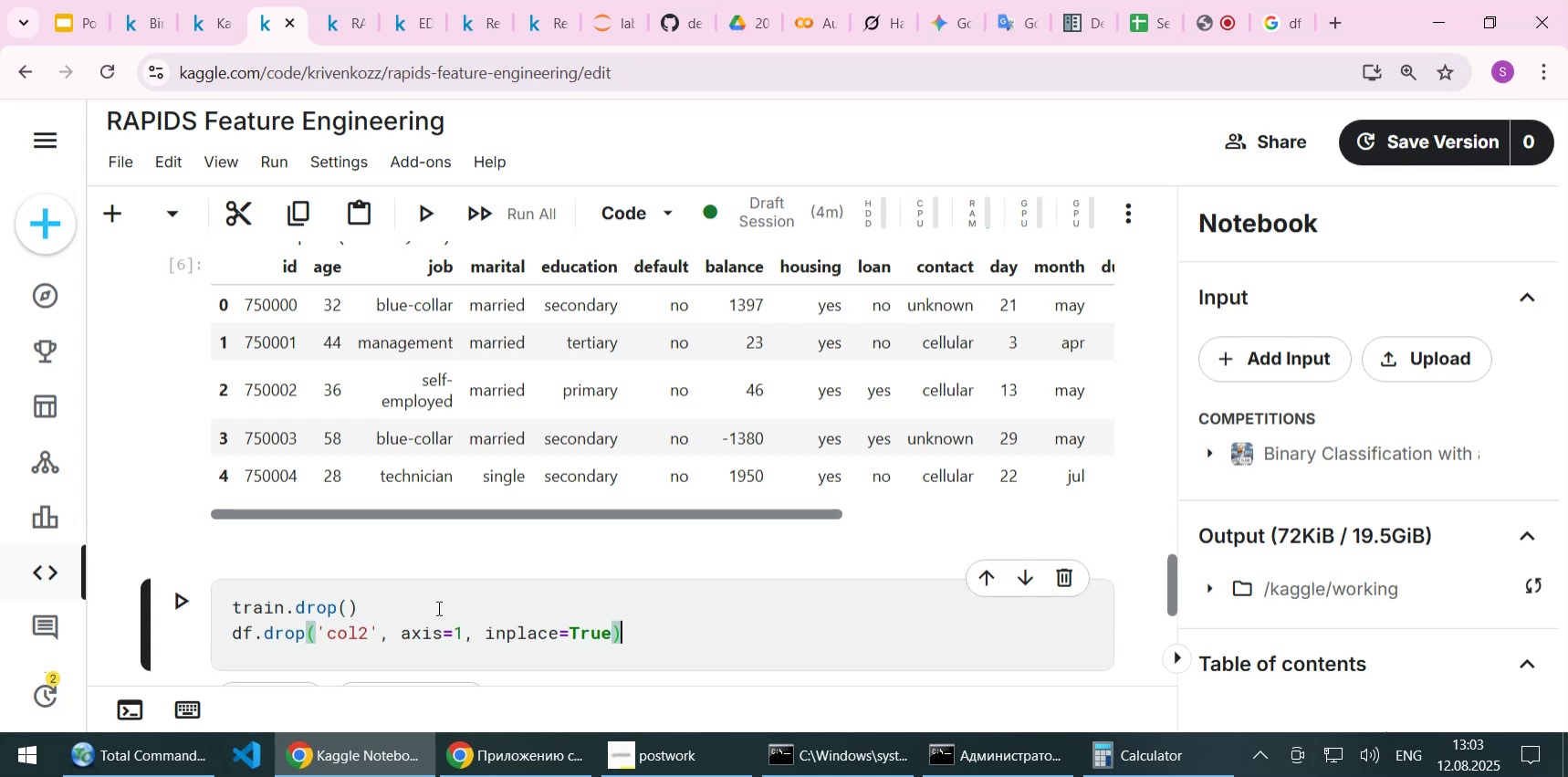 
key(Control+V)
 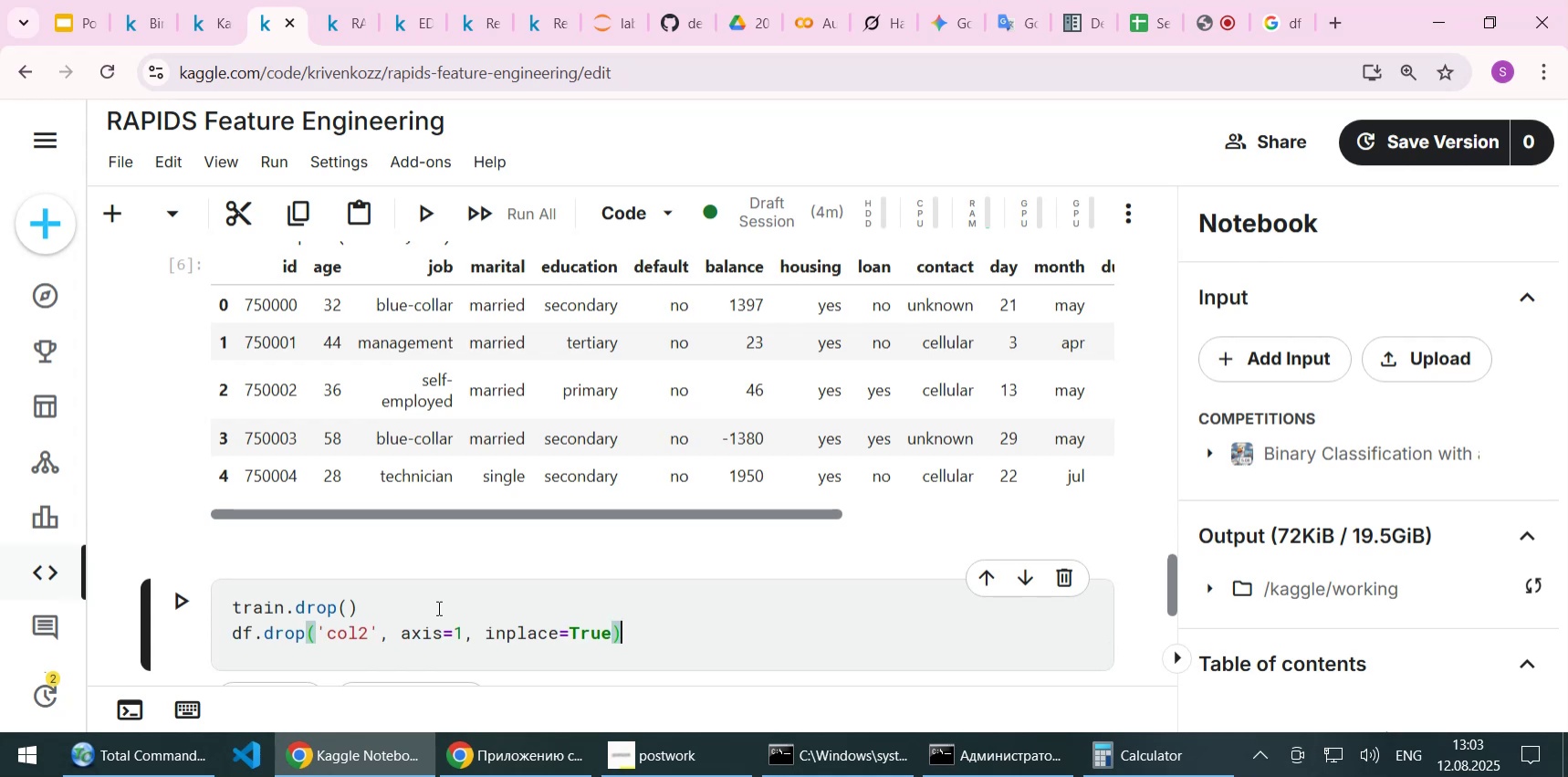 
key(ArrowUp)
 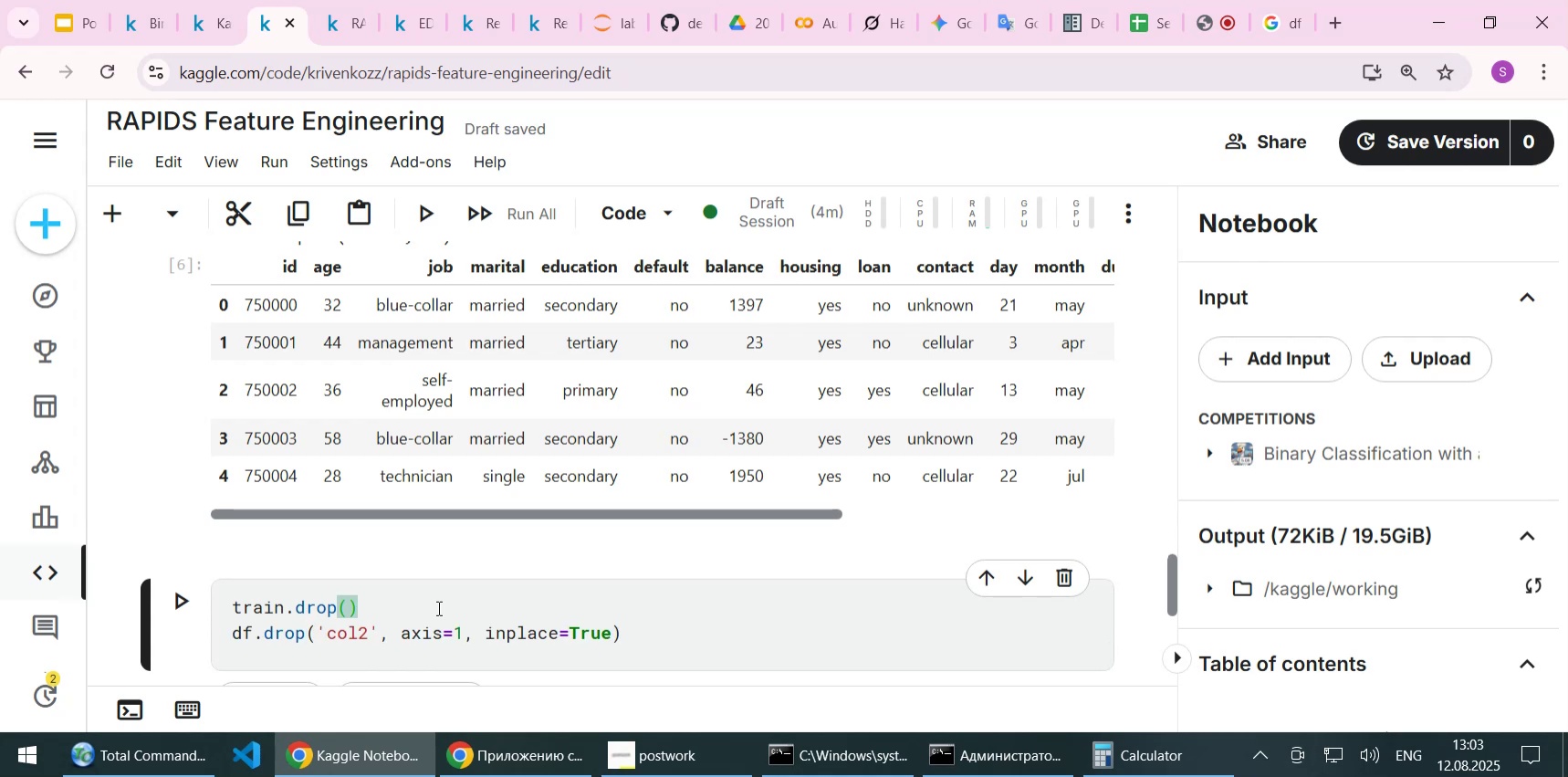 
key(ArrowDown)
 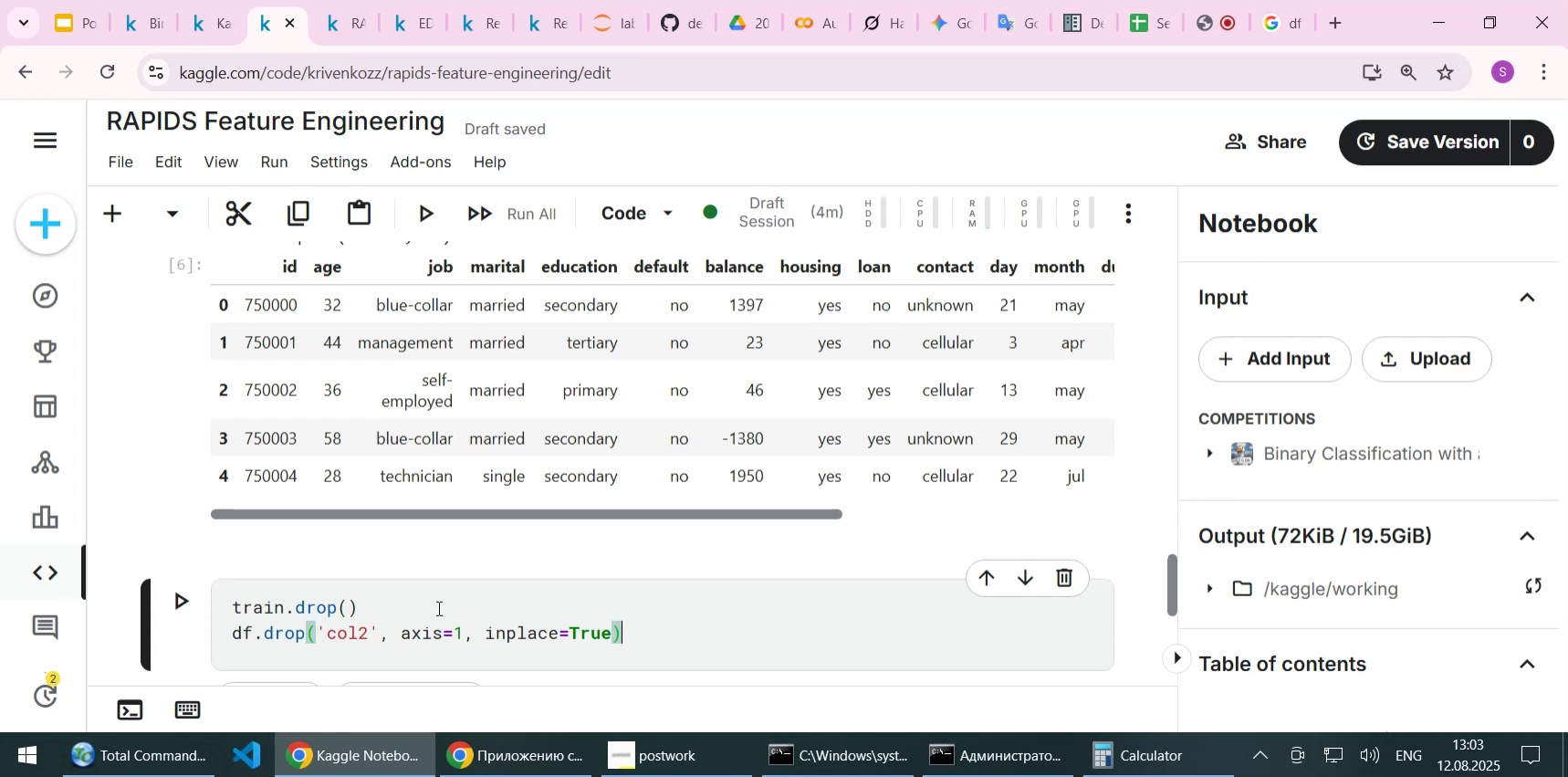 
type([Home][Delete][Delete]tr)
 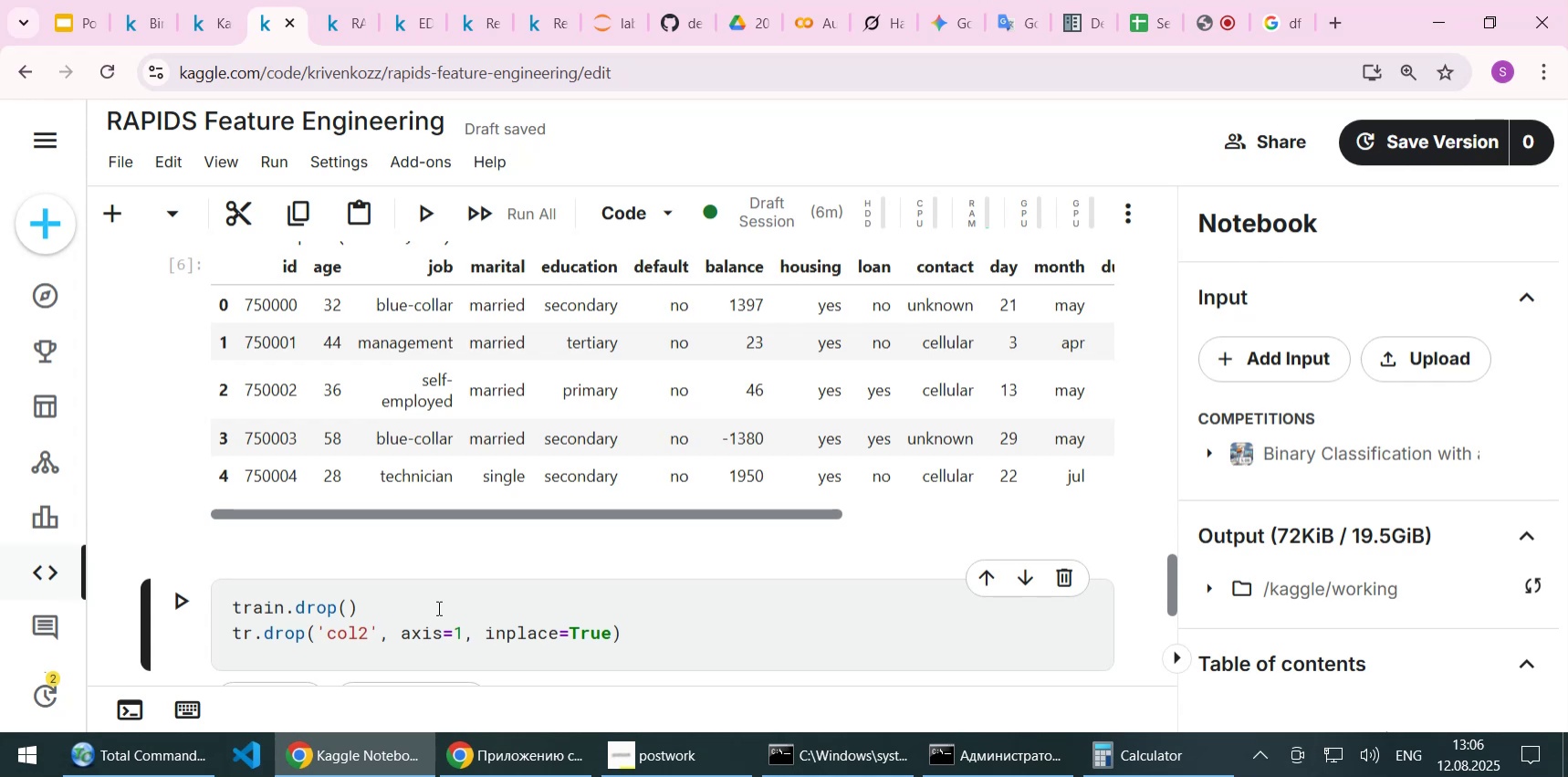 
wait(139.29)
 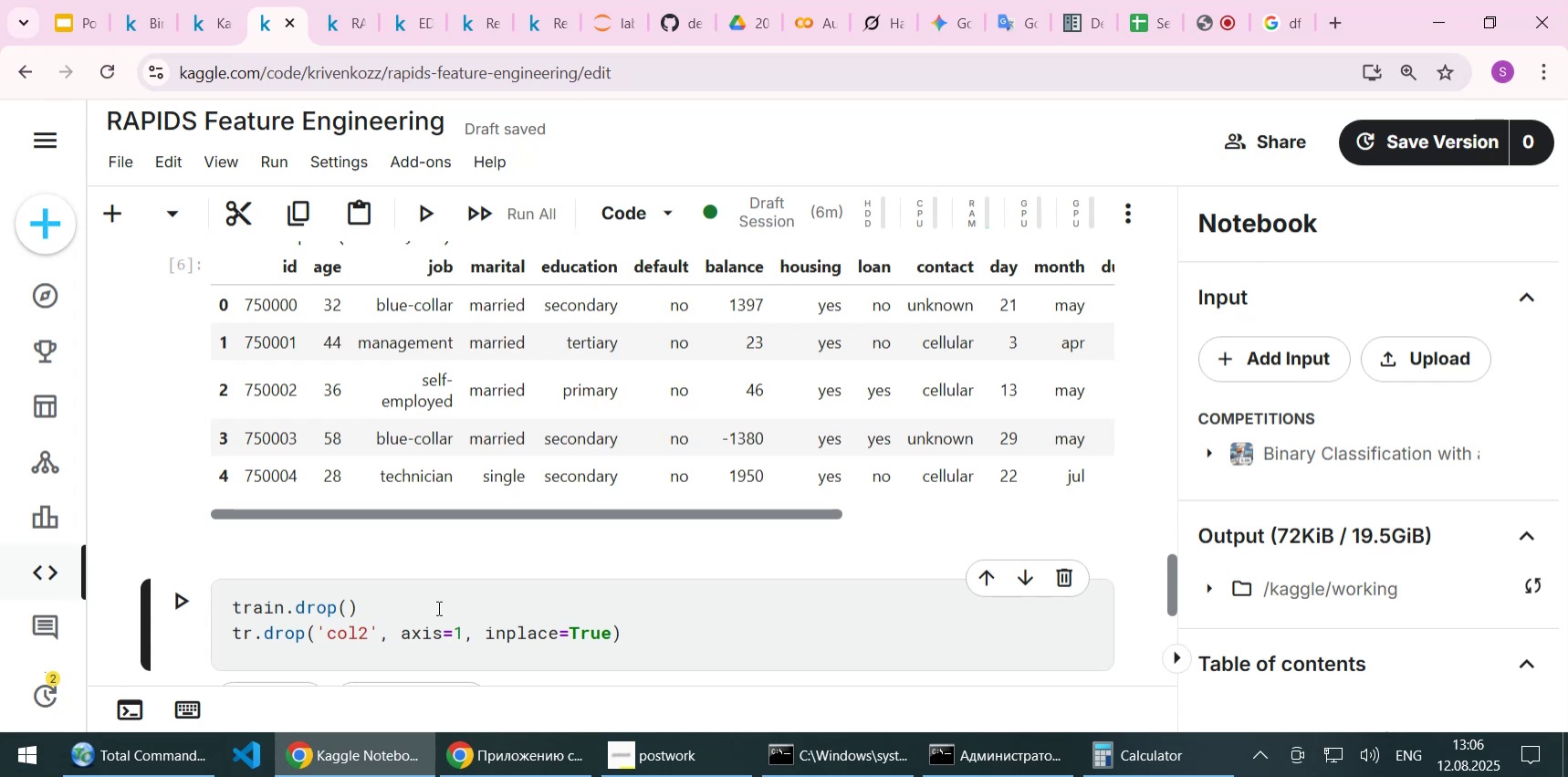 
scroll: coordinate [455, 551], scroll_direction: down, amount: 1.0
 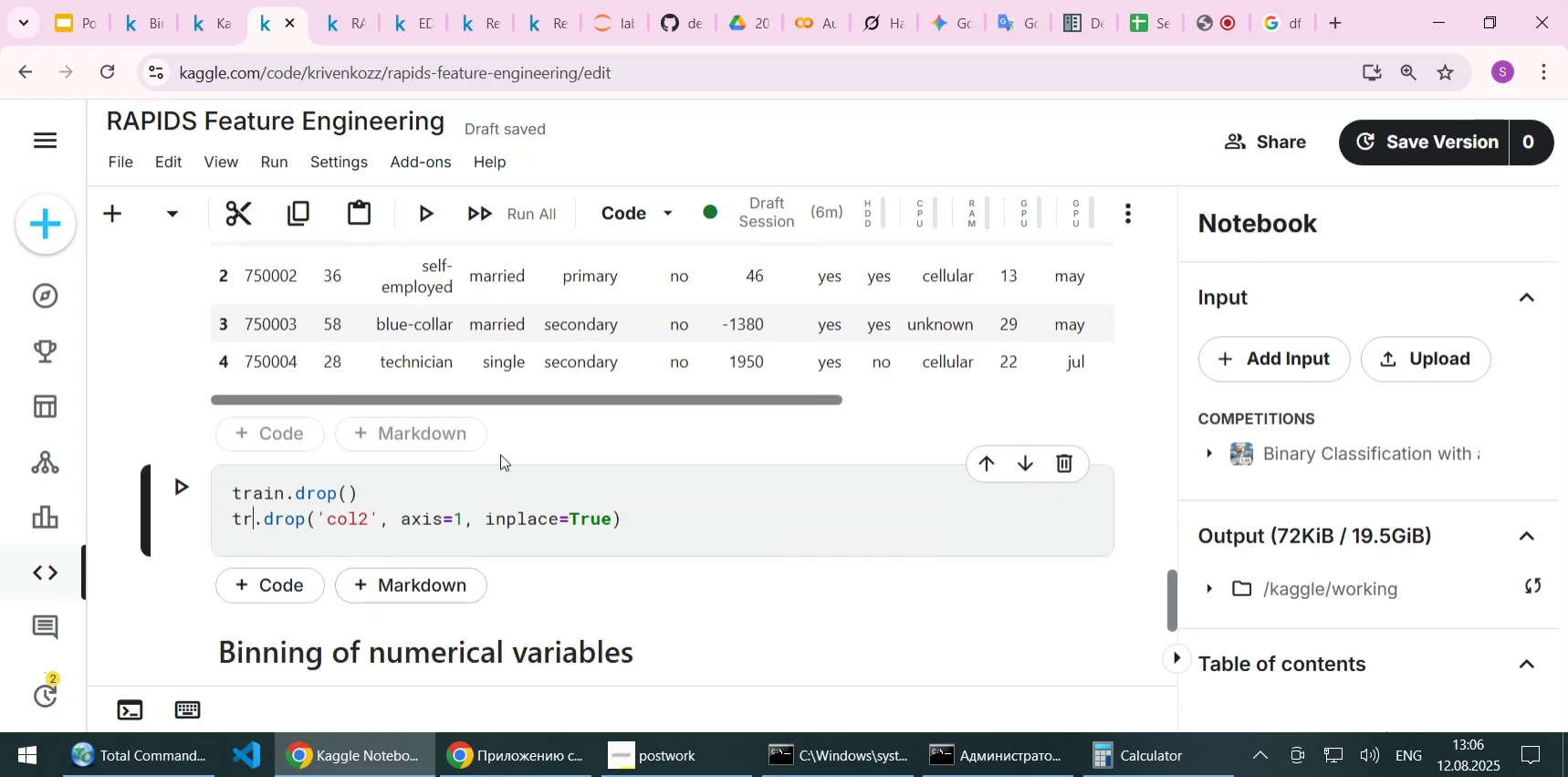 
type(ain)
 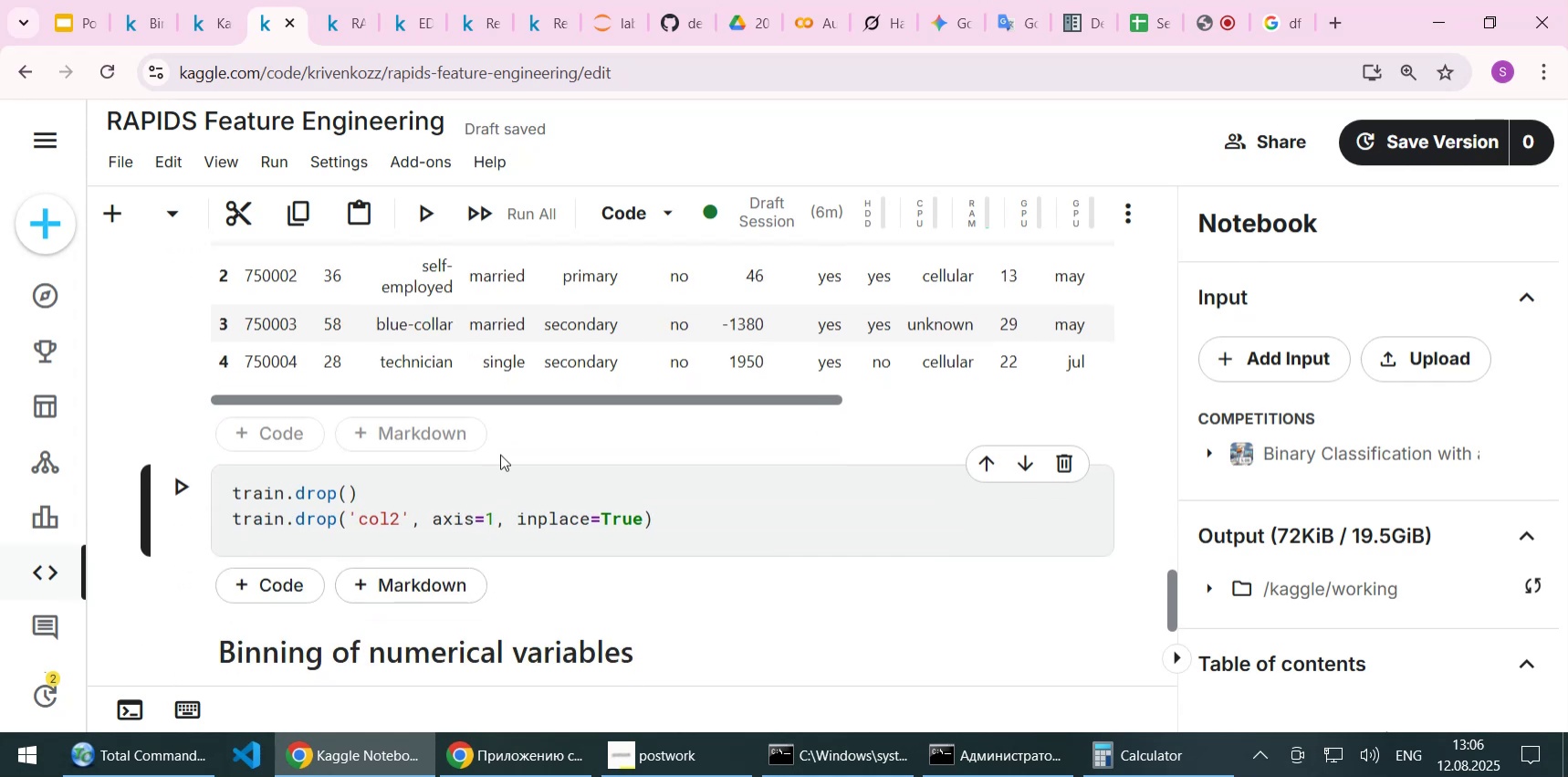 
key(ArrowRight)
 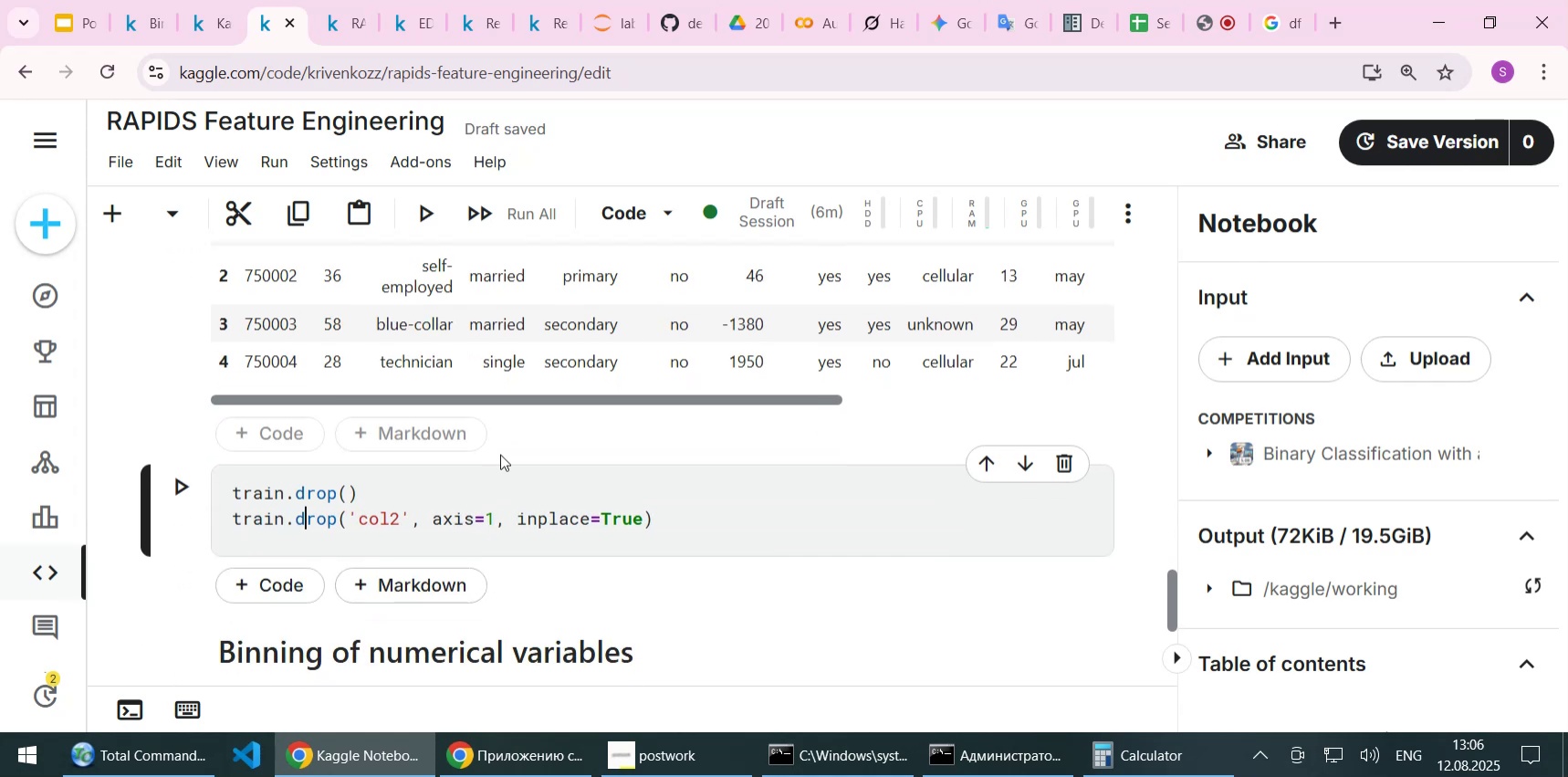 
key(ArrowRight)
 